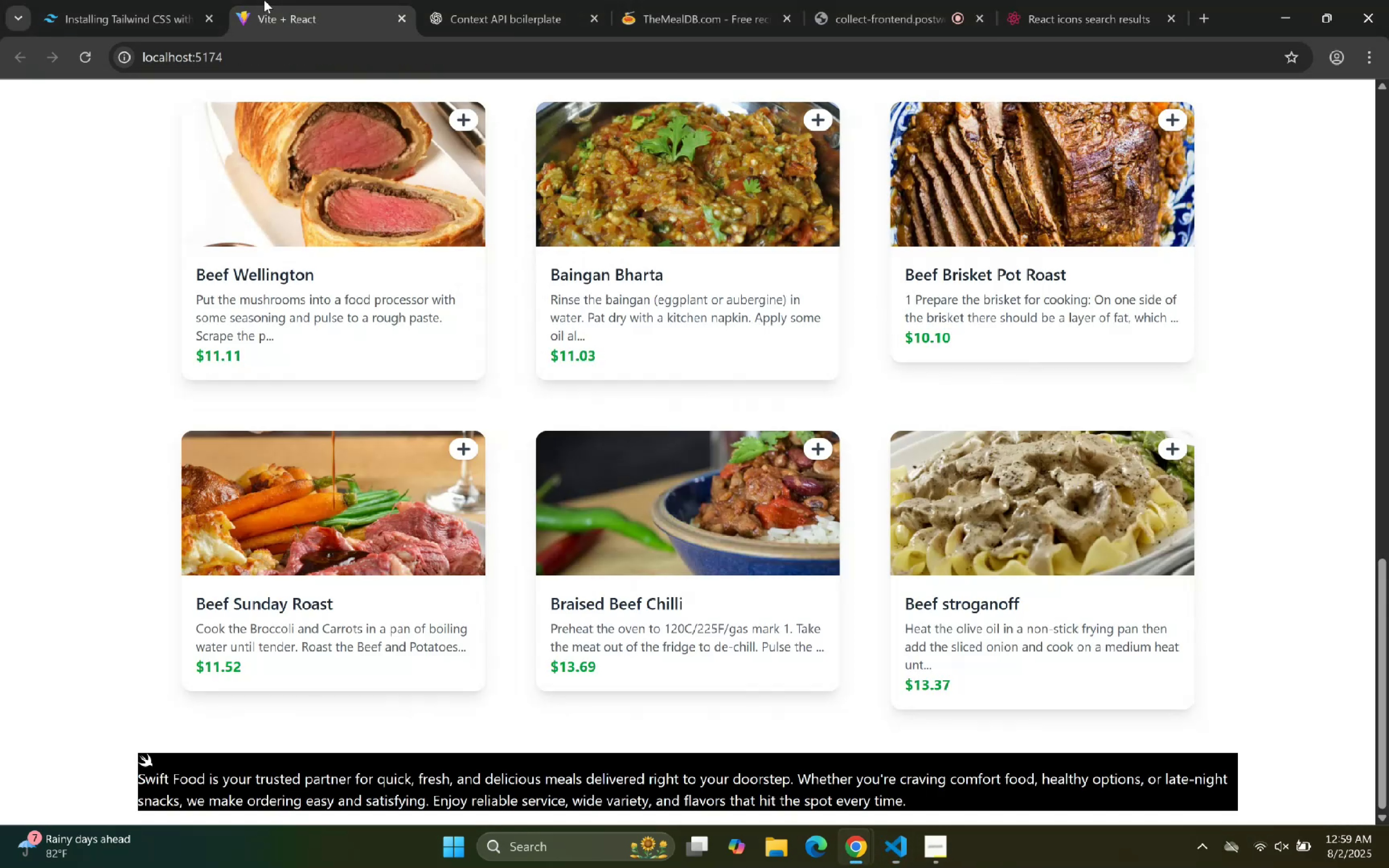 
scroll: coordinate [419, 501], scroll_direction: down, amount: 4.0
 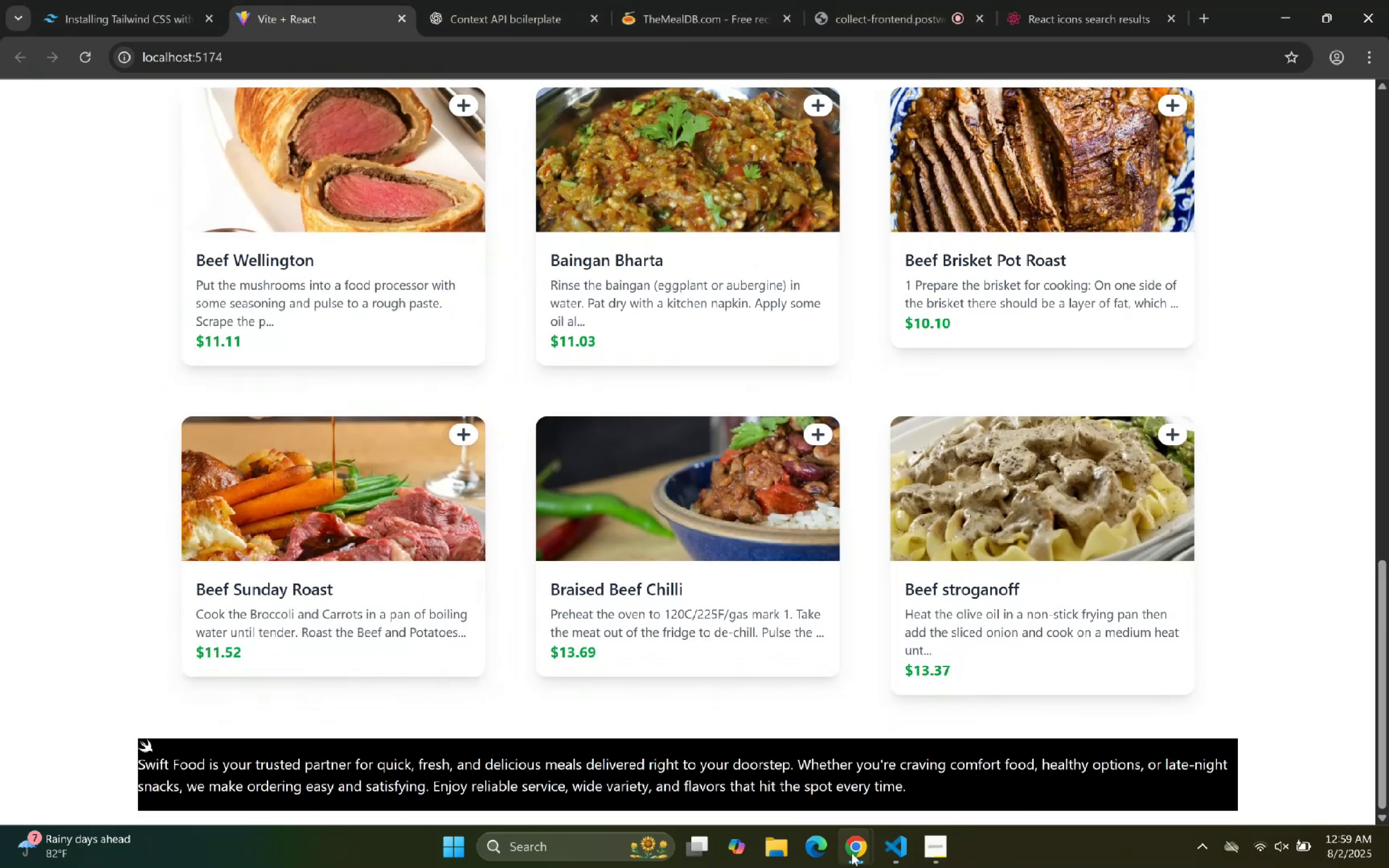 
left_click([892, 854])
 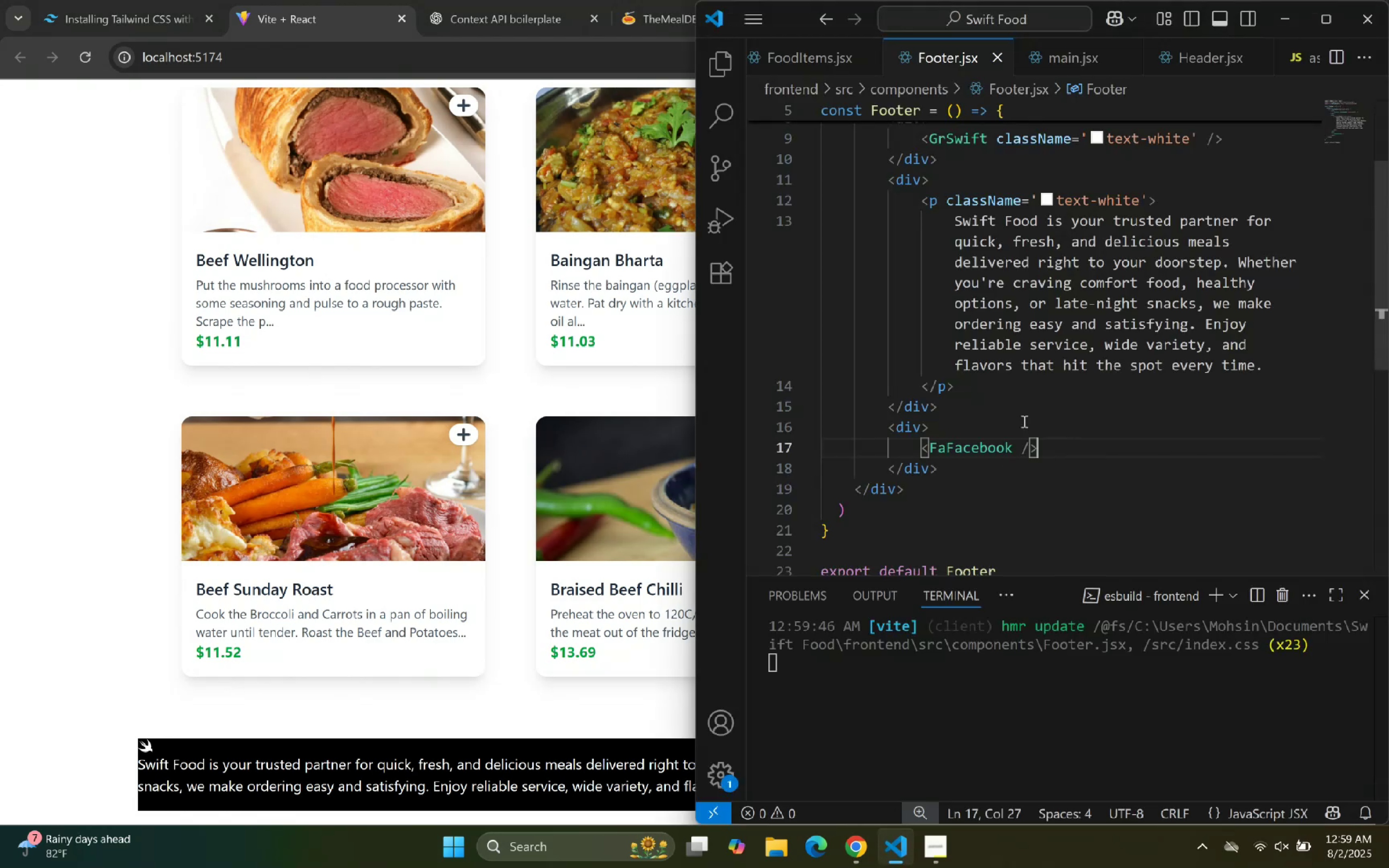 
double_click([1067, 378])
 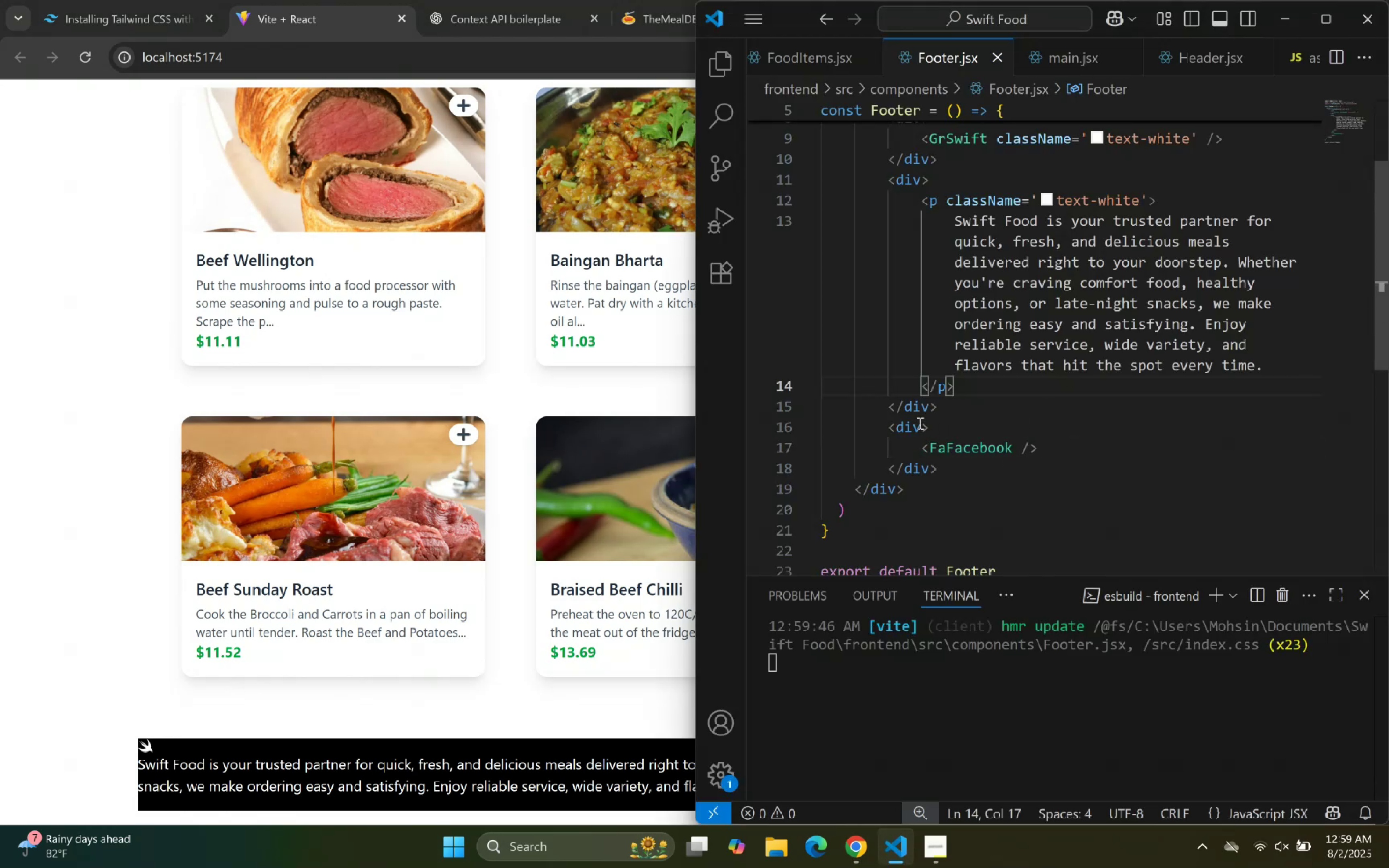 
type( clas)
 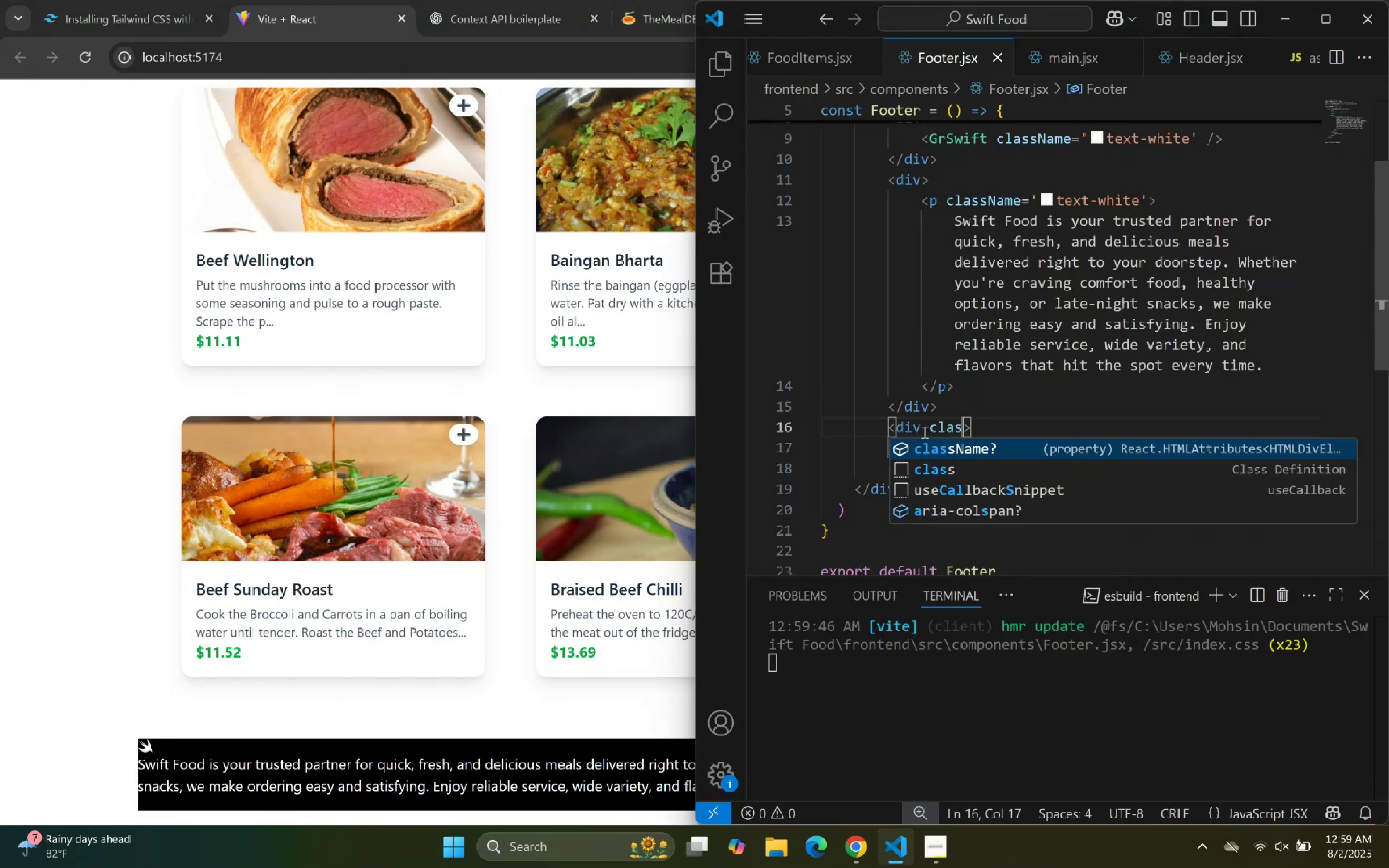 
key(Enter)
 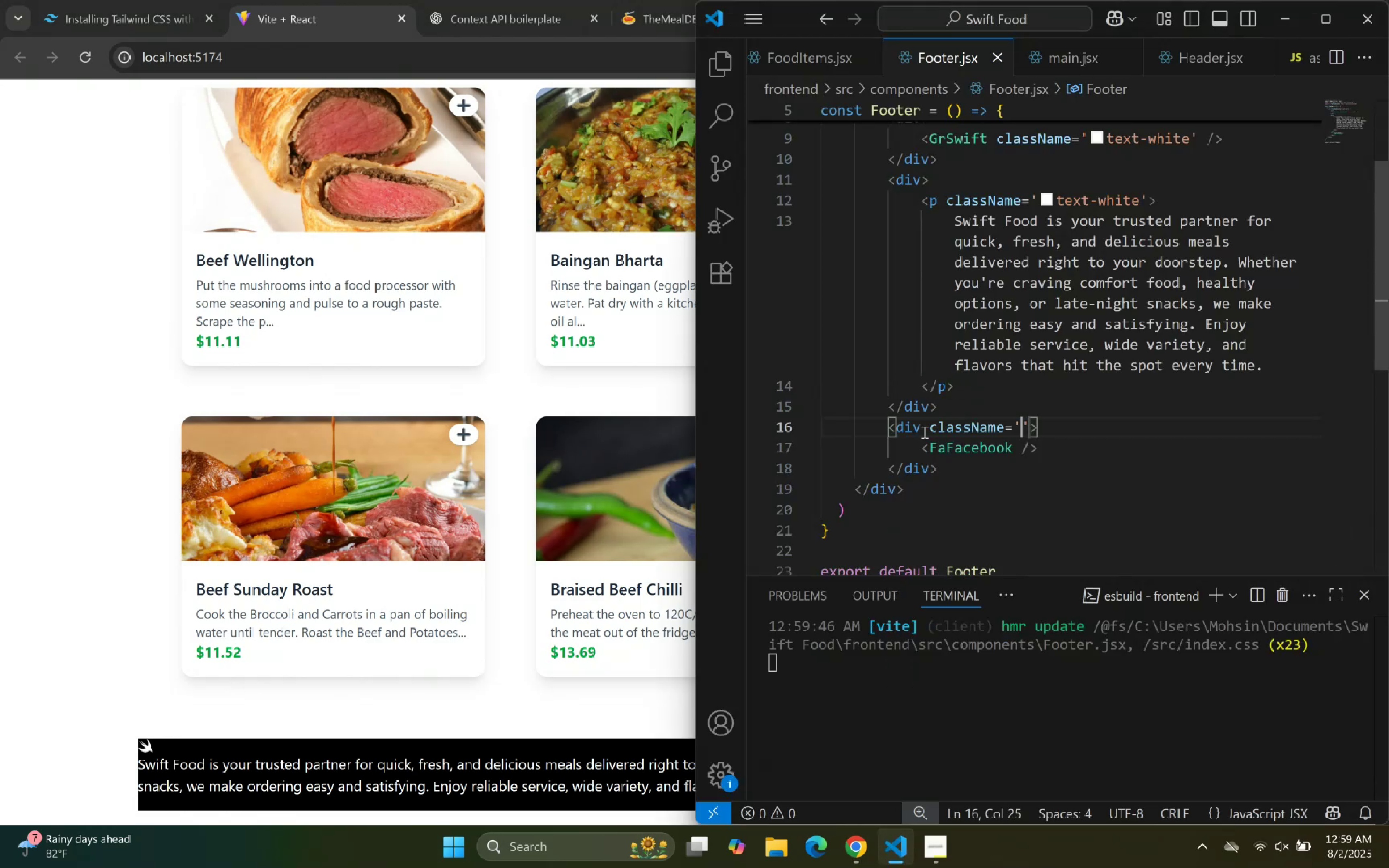 
type(text-whi)
 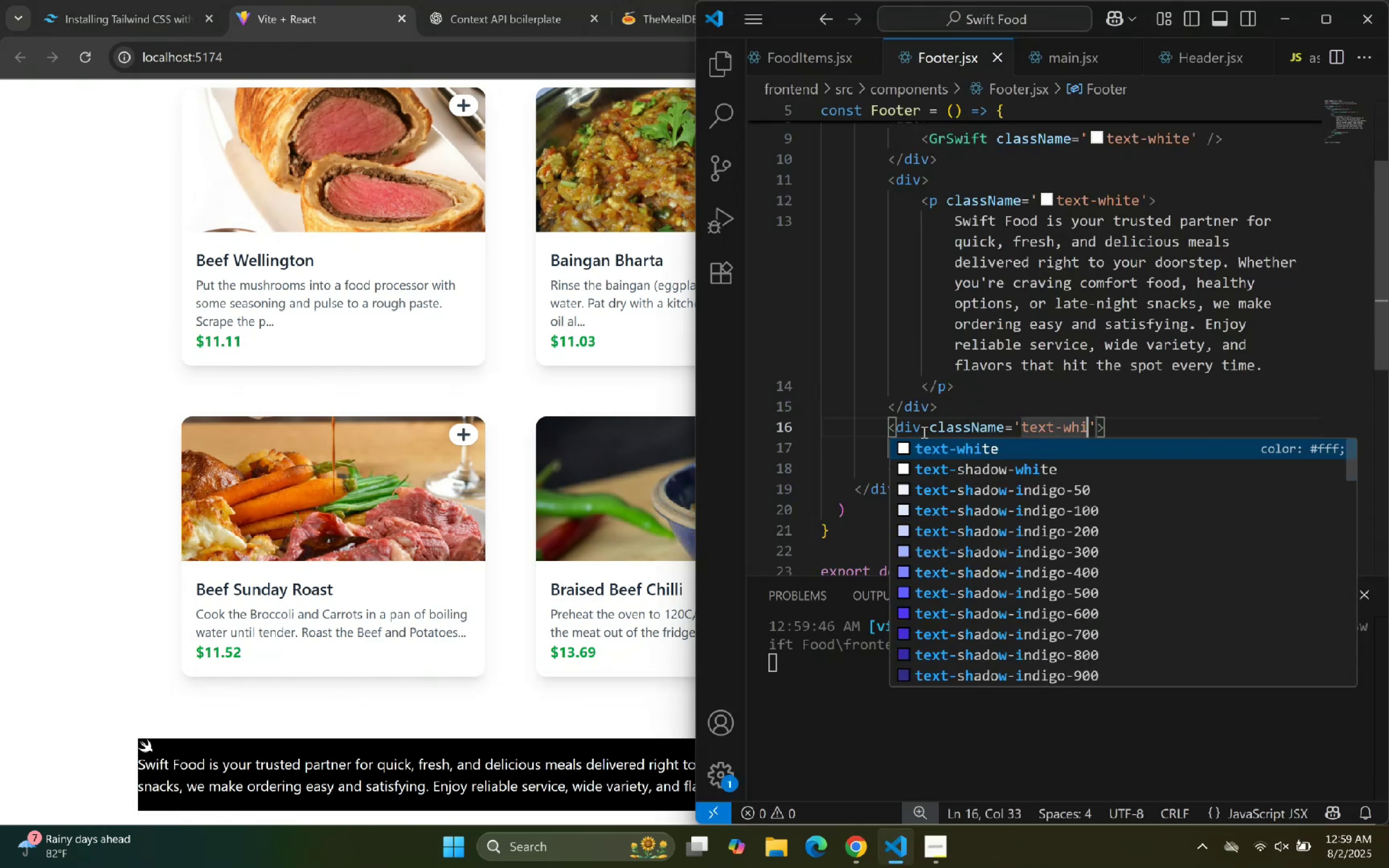 
key(Enter)
 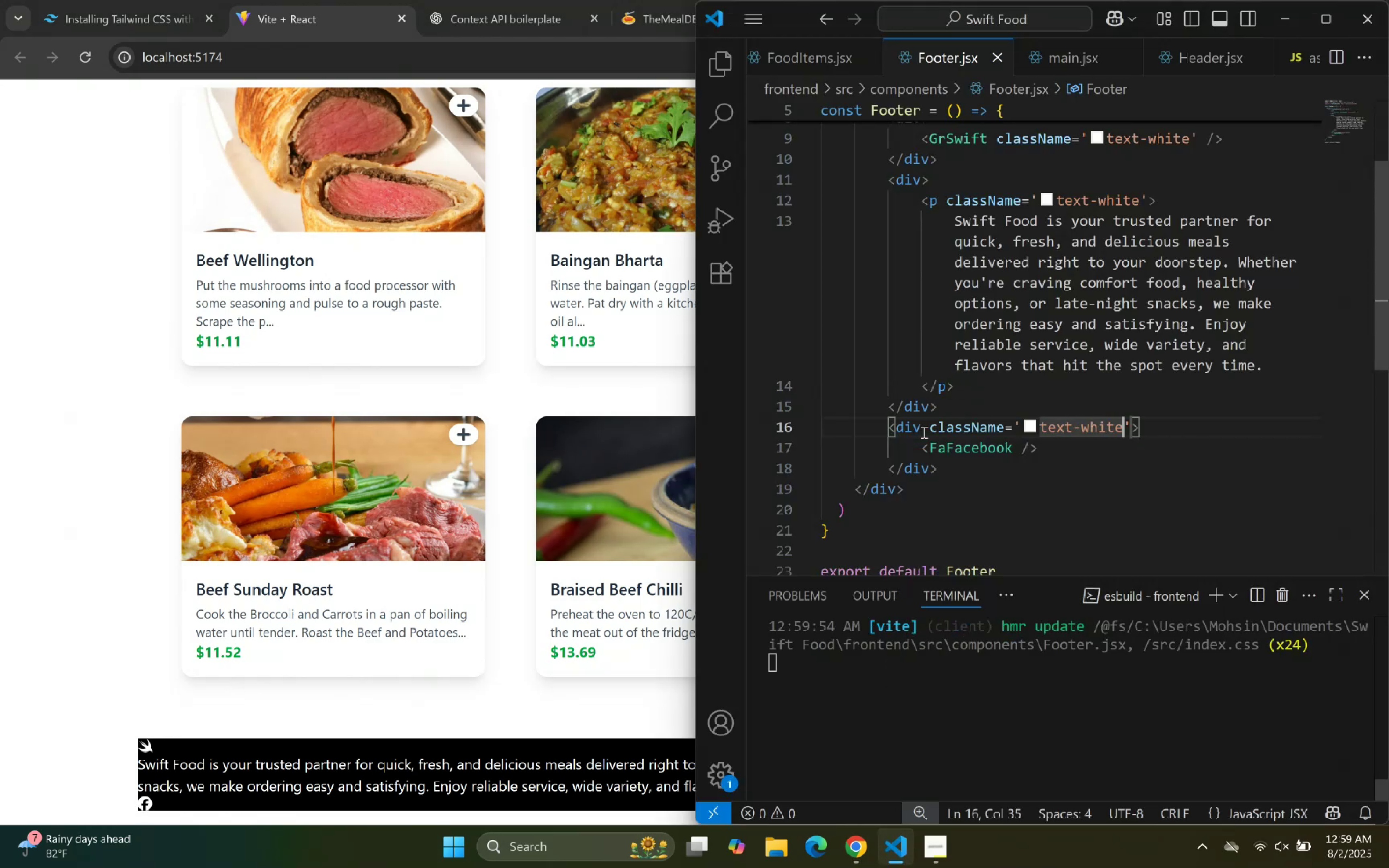 
scroll: coordinate [584, 472], scroll_direction: down, amount: 1.0
 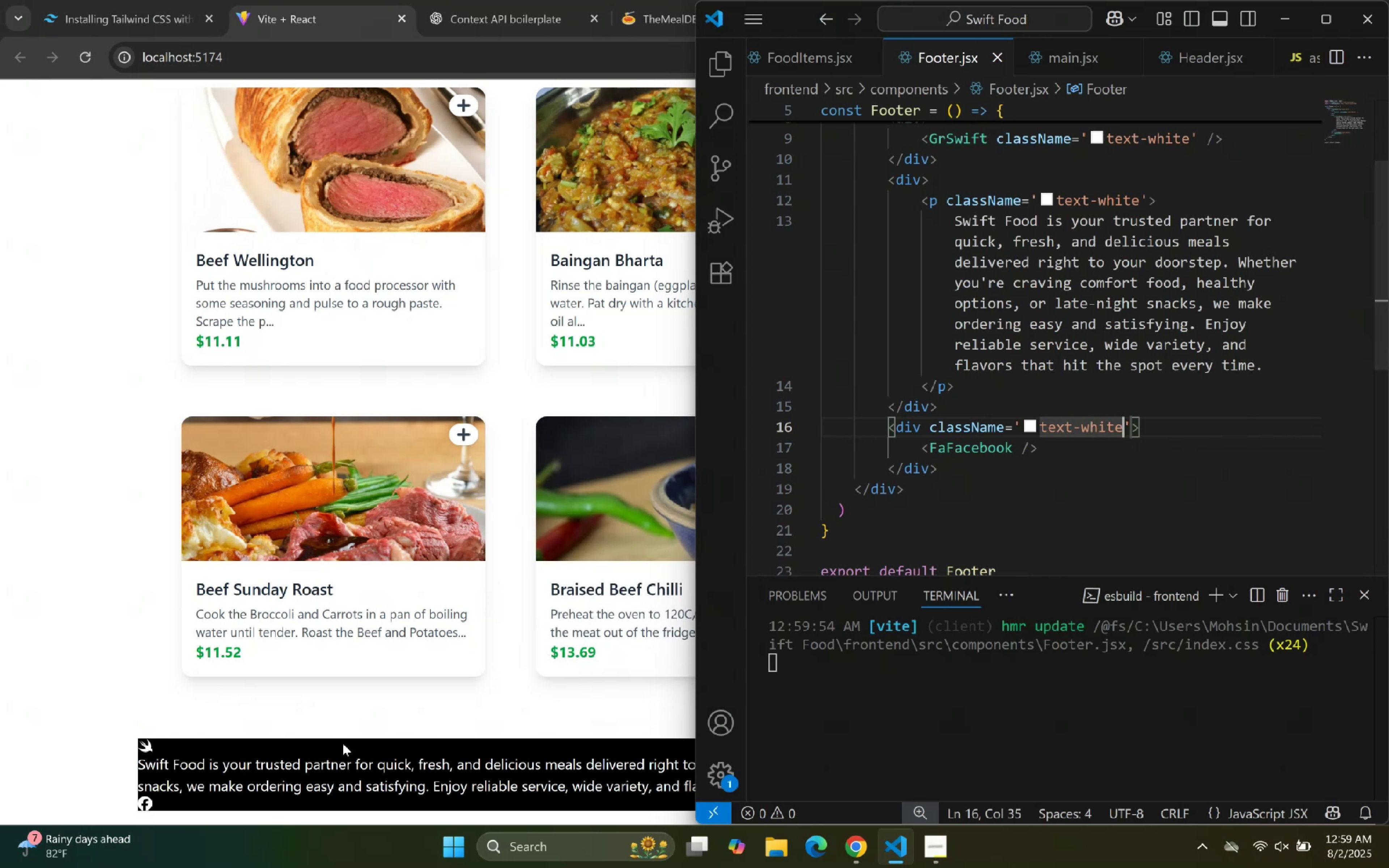 
wait(6.92)
 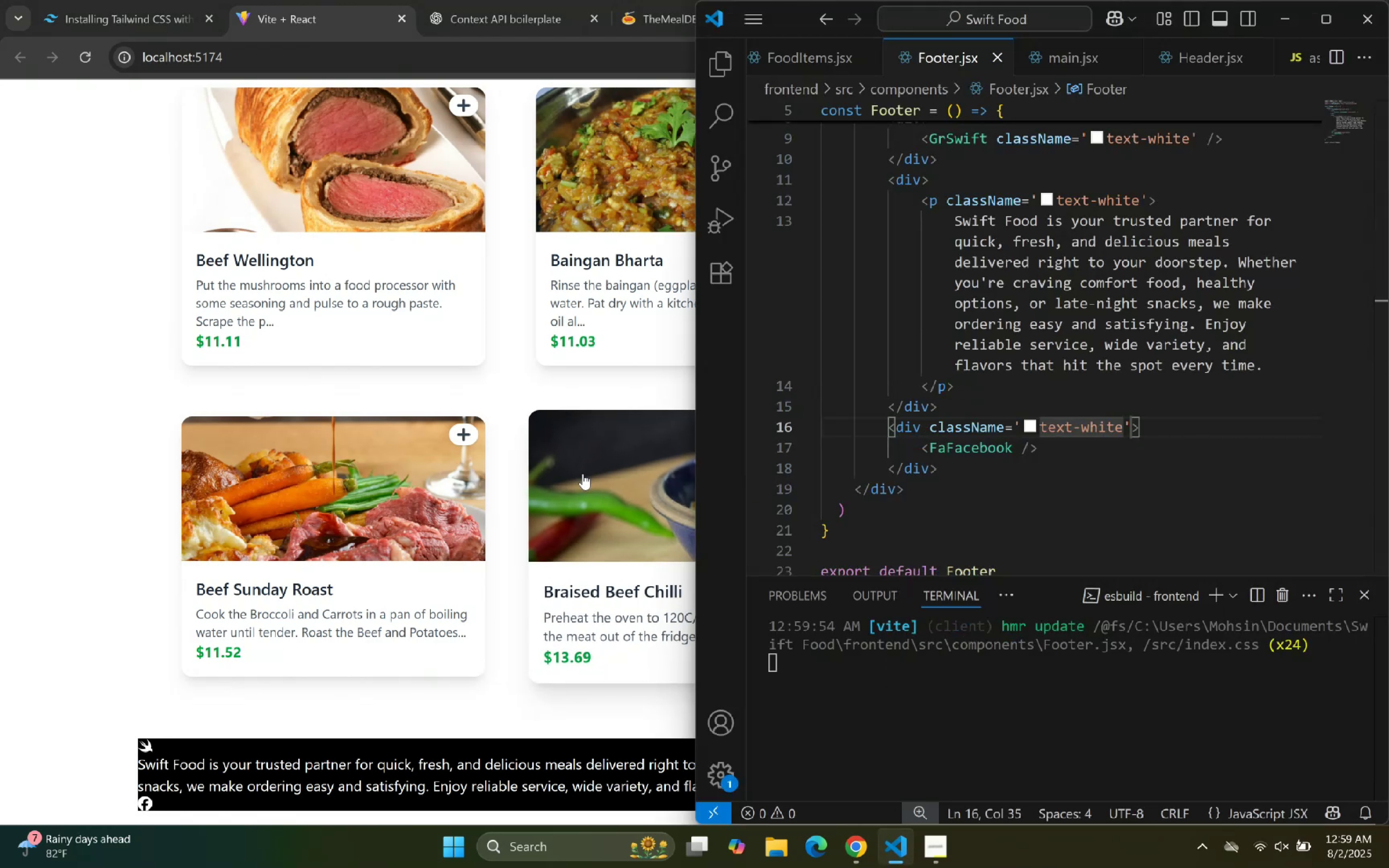 
left_click([535, 0])
 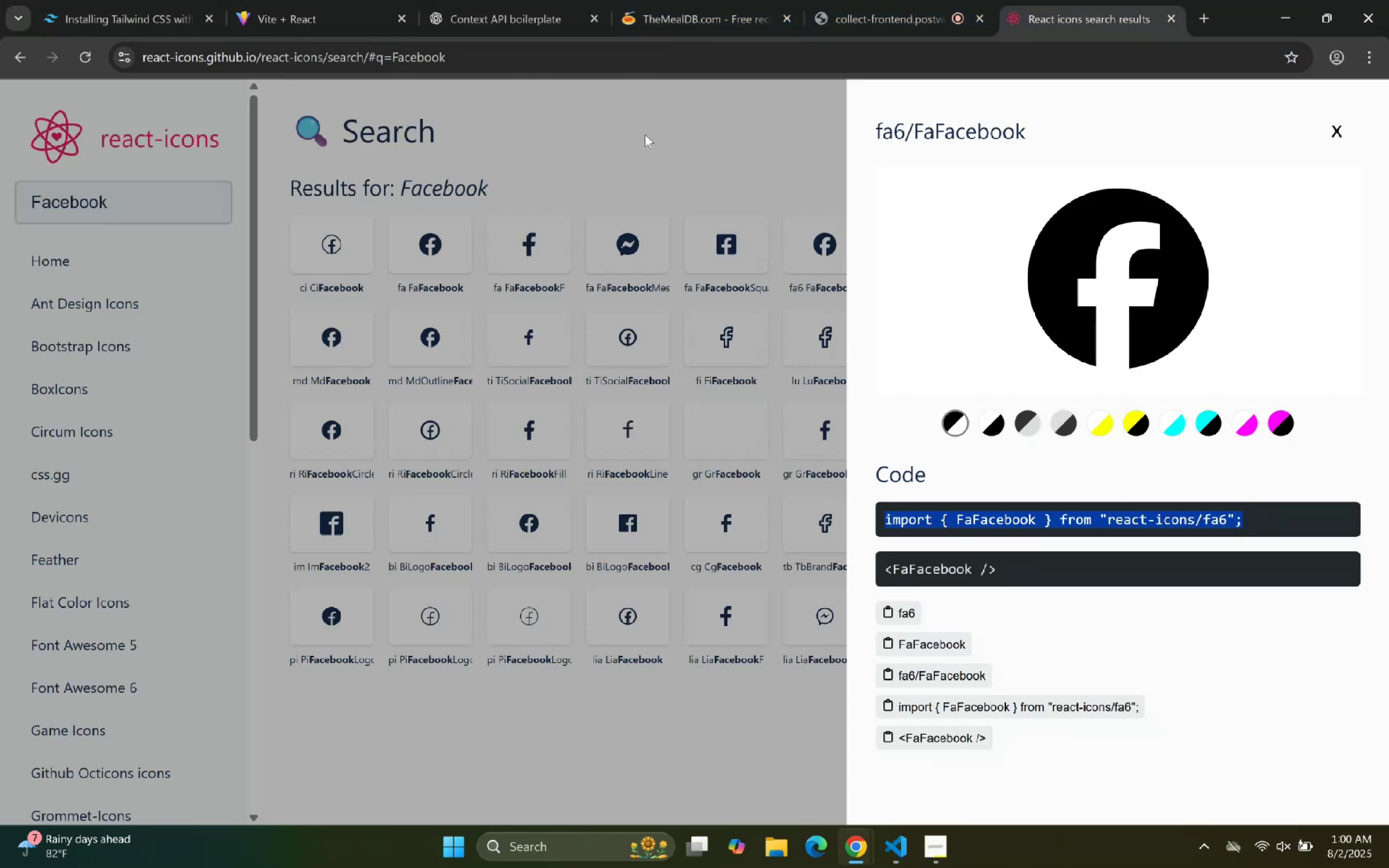 
left_click_drag(start_coordinate=[113, 235], to_coordinate=[116, 235])
 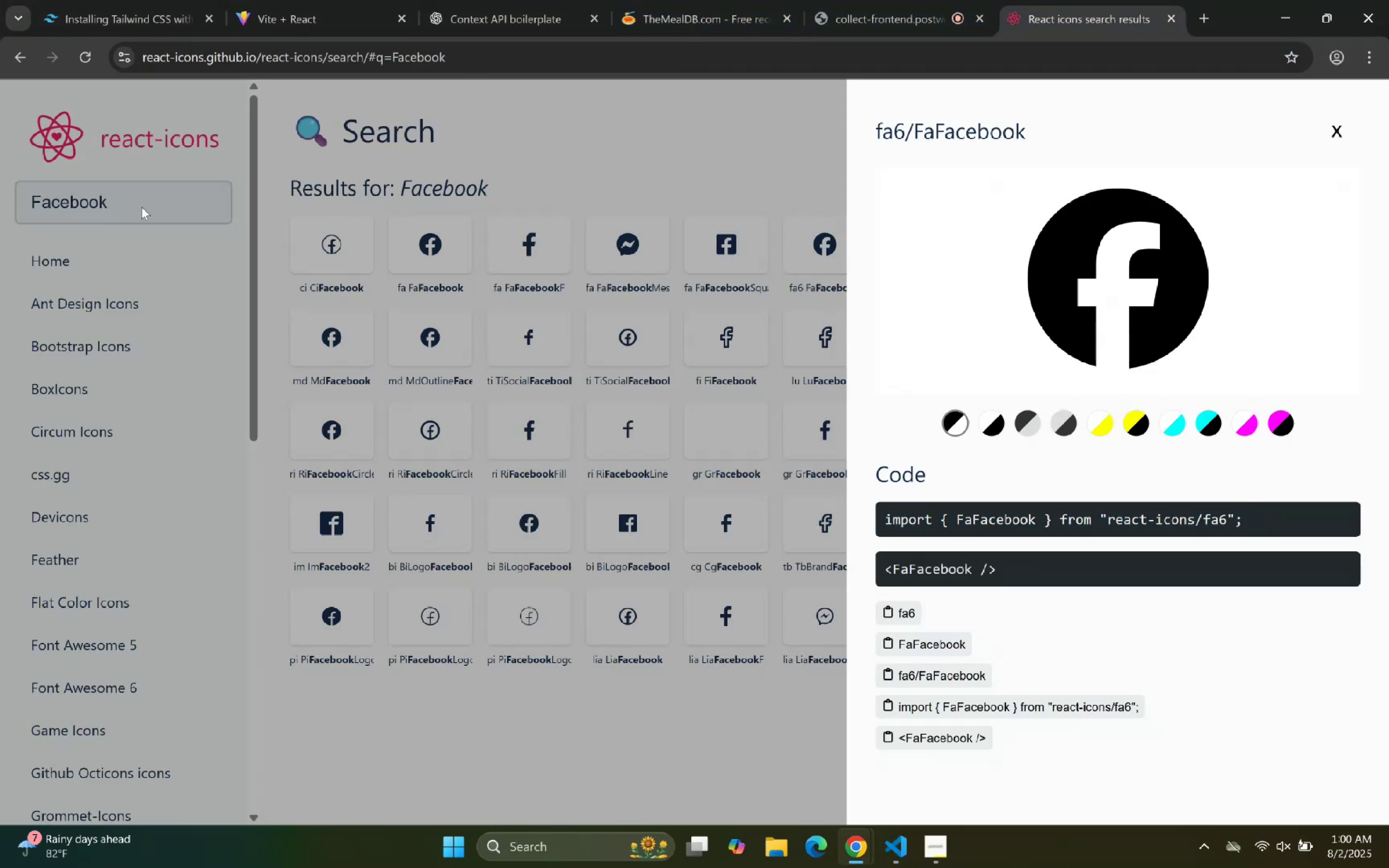 
double_click([149, 194])
 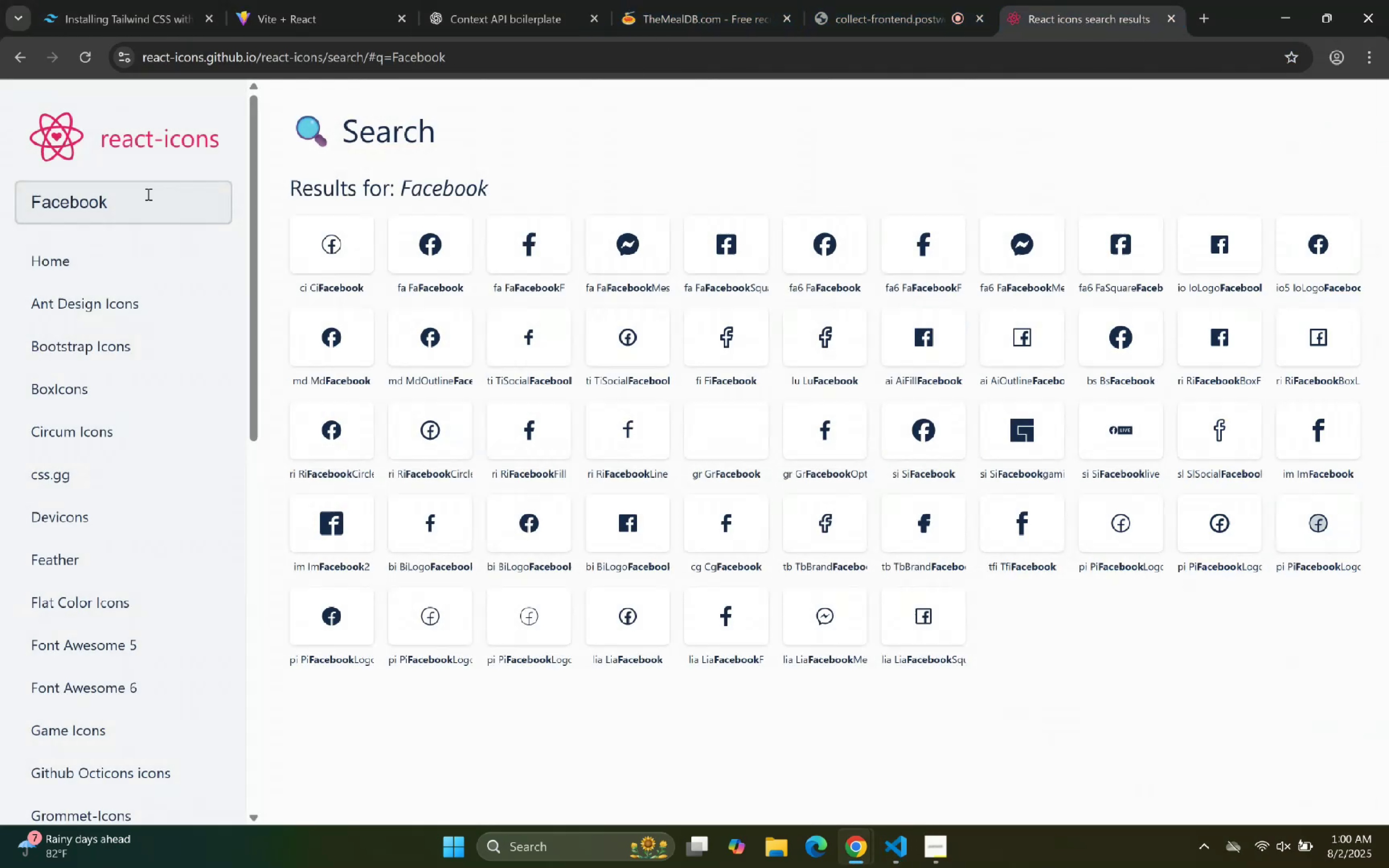 
triple_click([146, 194])
 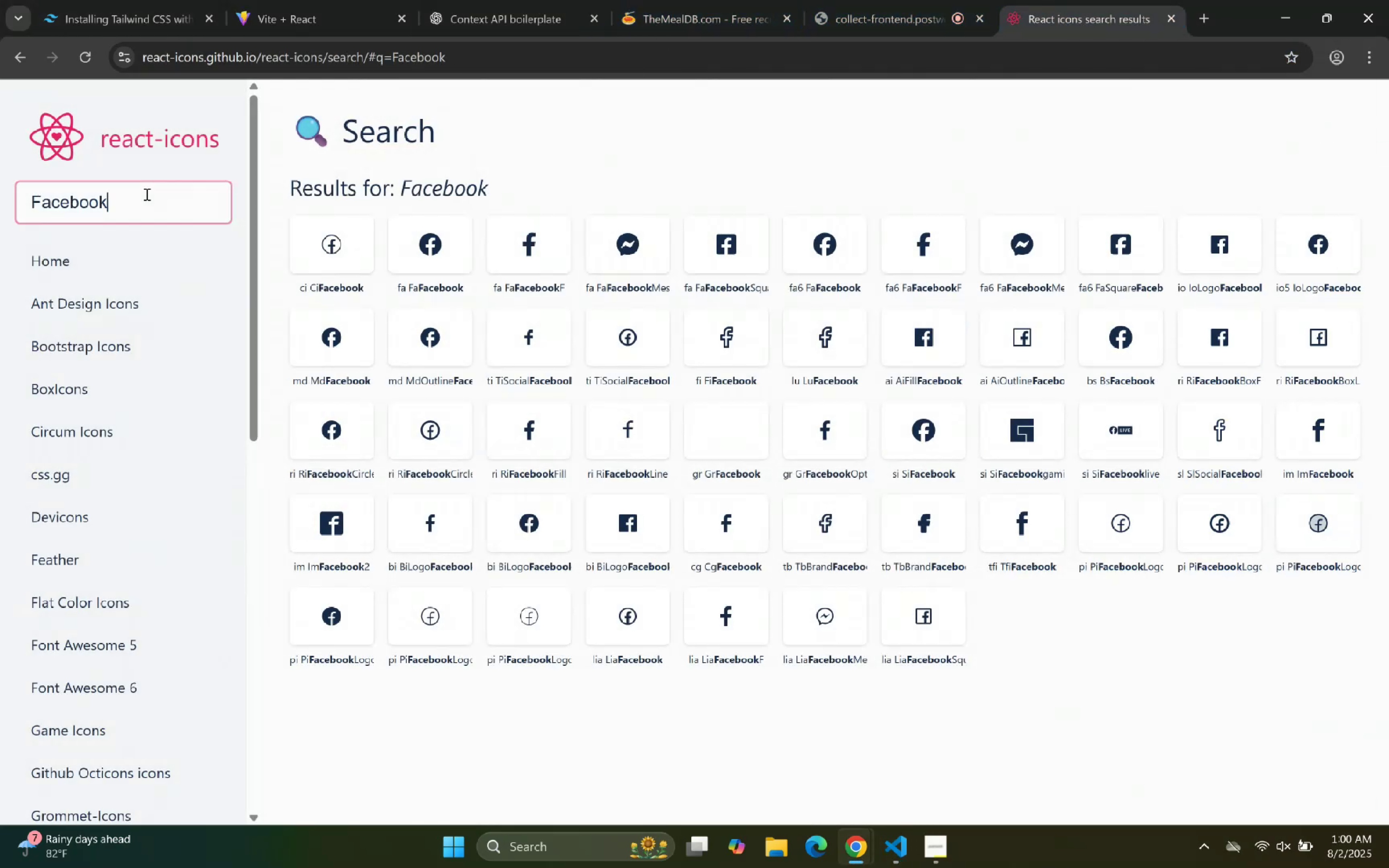 
key(Control+ControlLeft)
 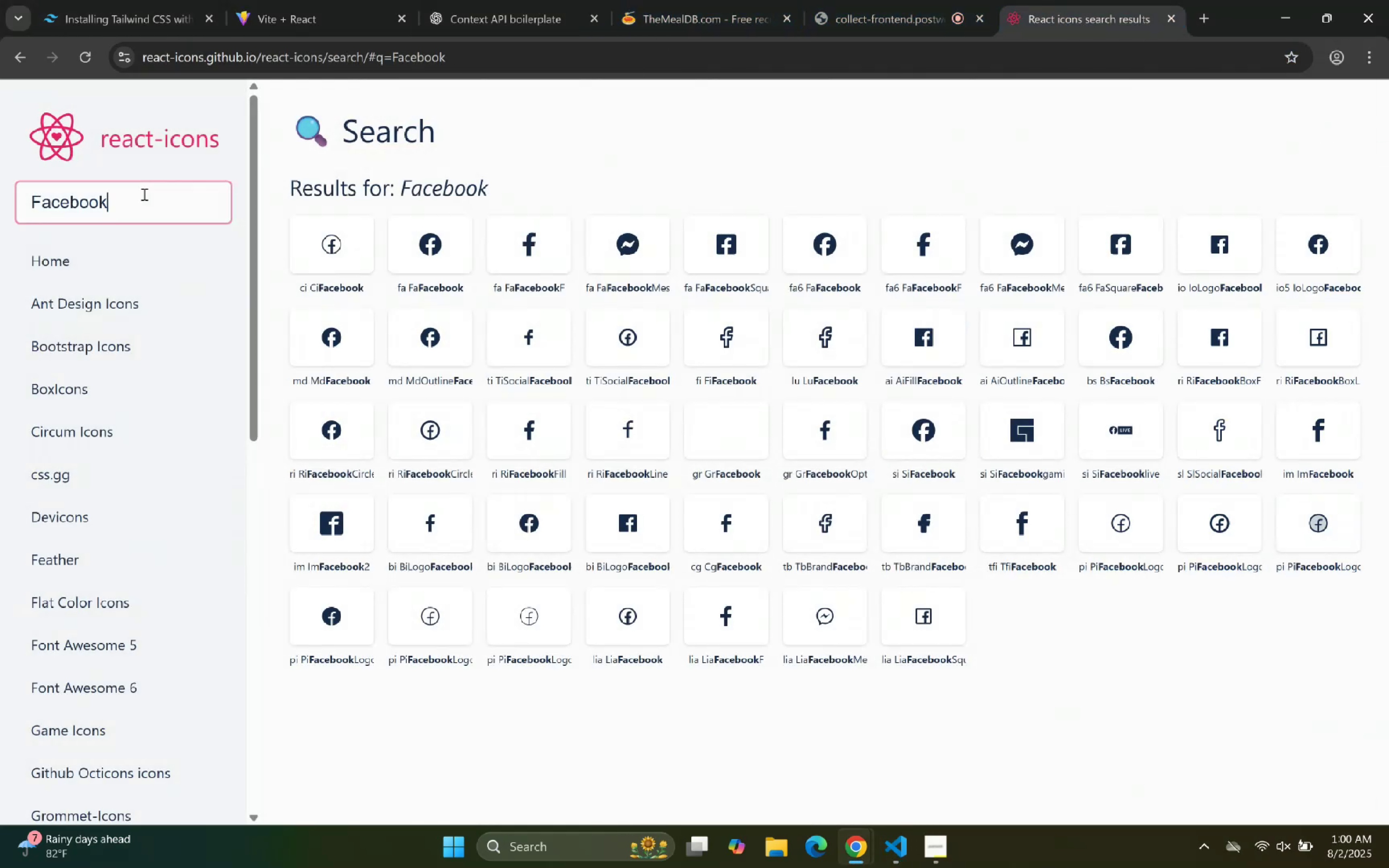 
key(Control+A)
 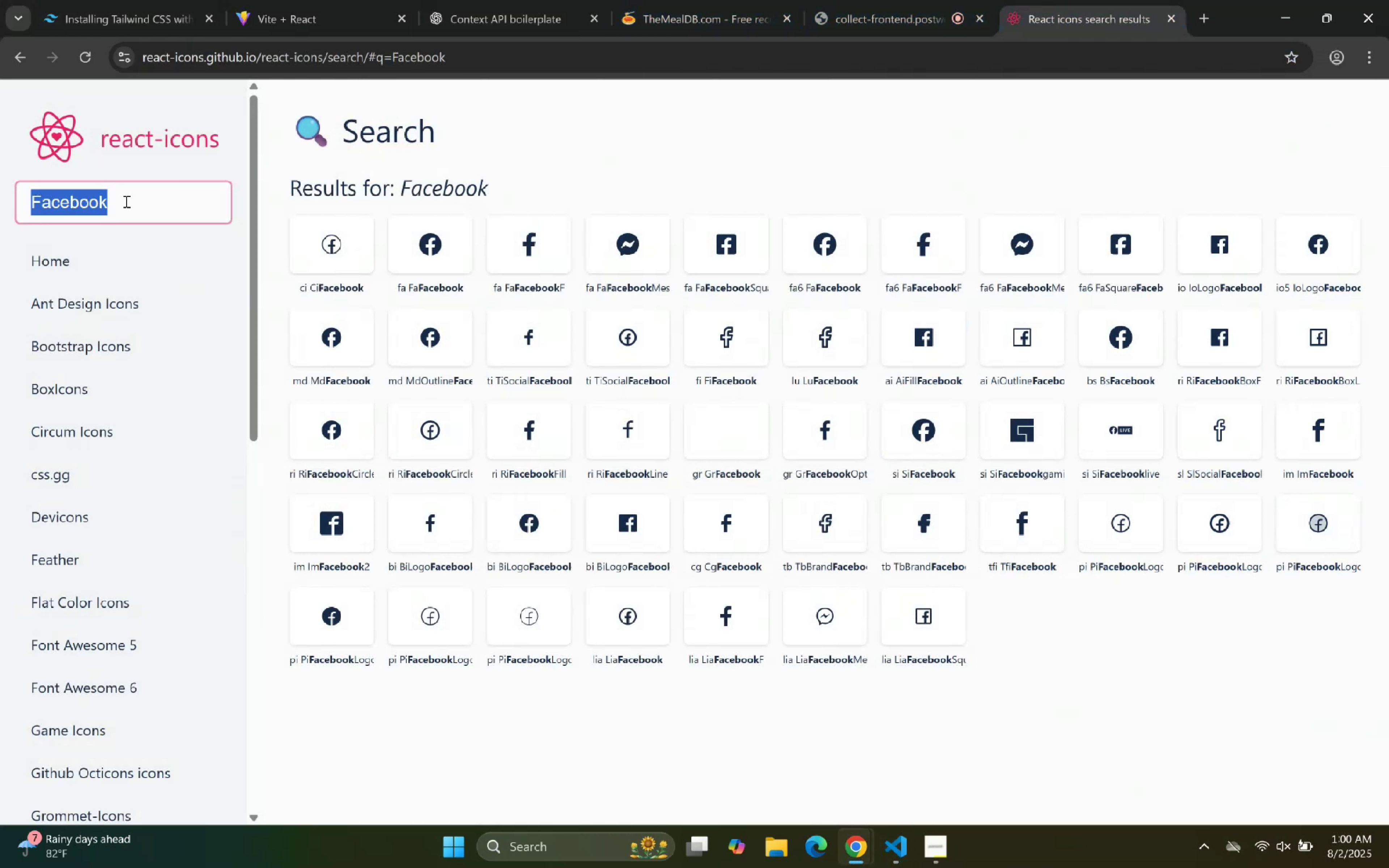 
type(Twitter)
 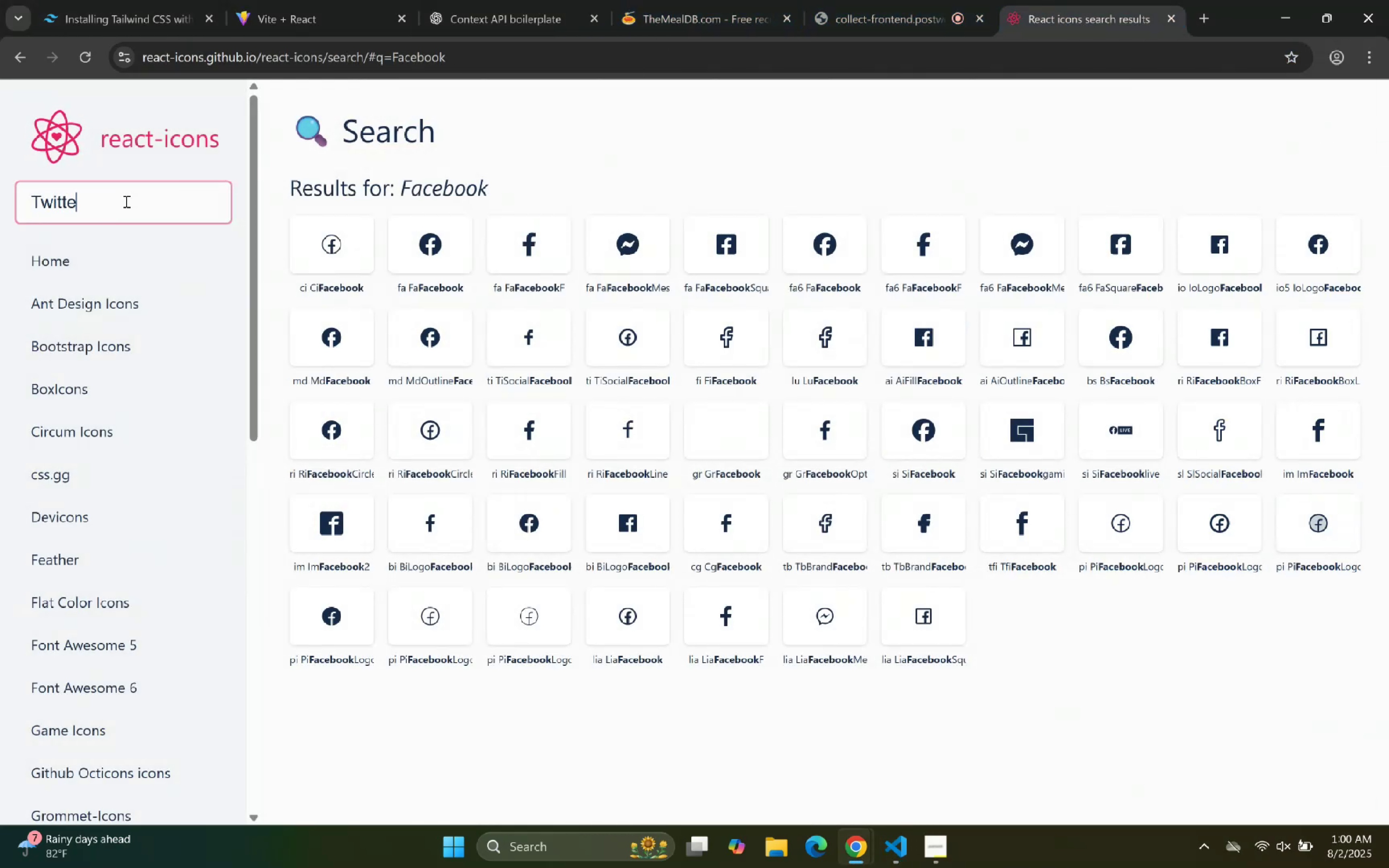 
key(Enter)
 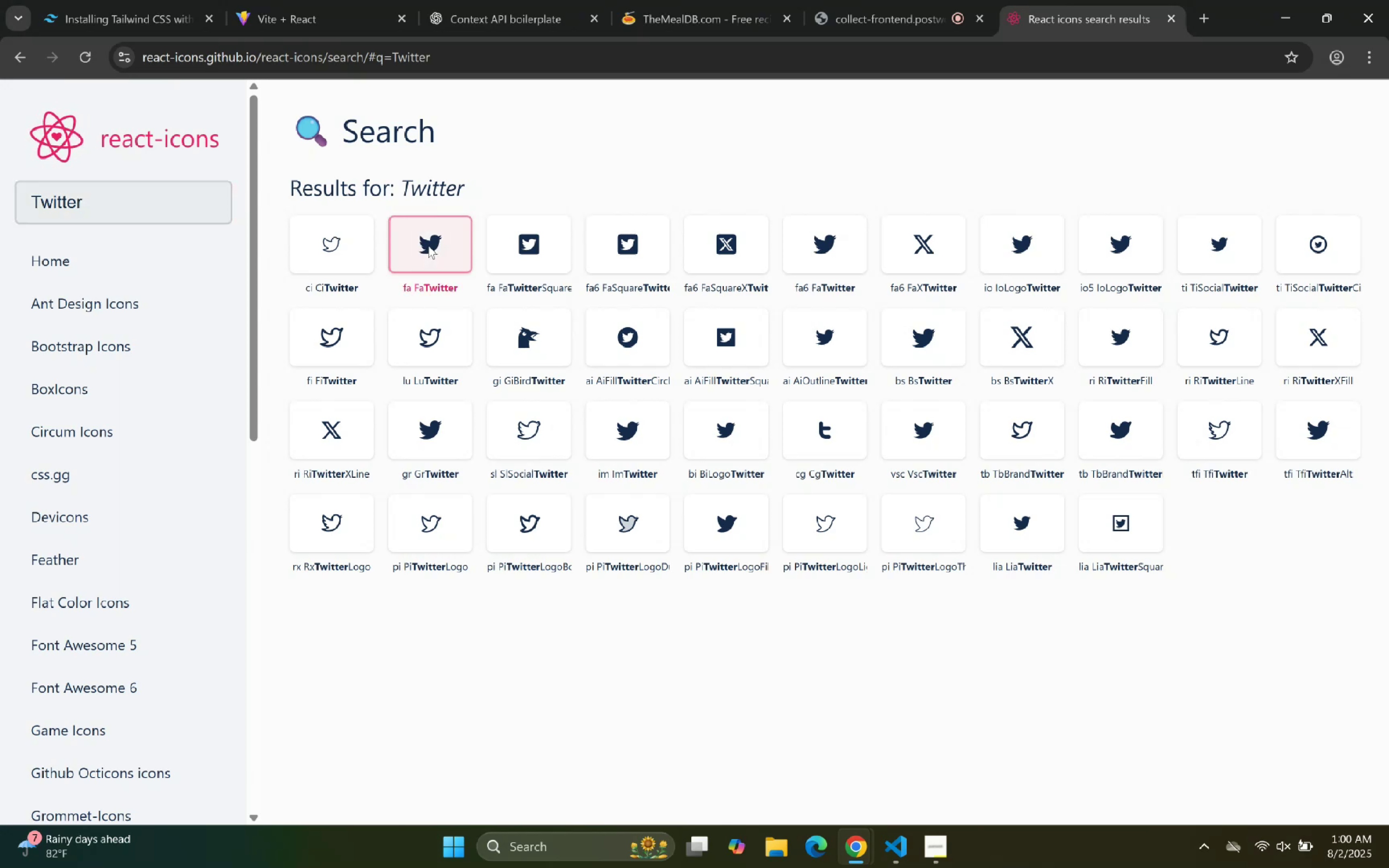 
wait(6.7)
 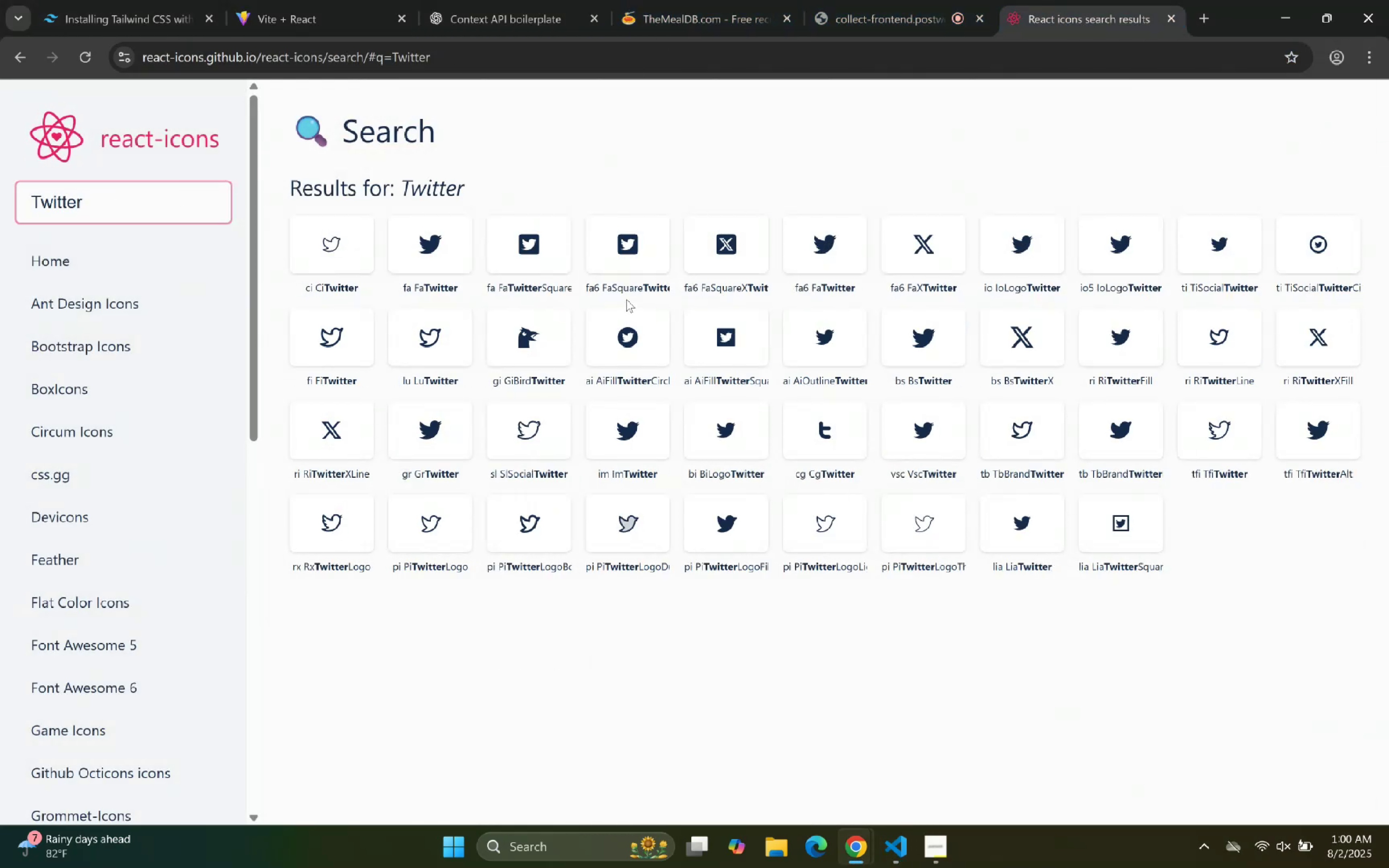 
left_click([993, 705])
 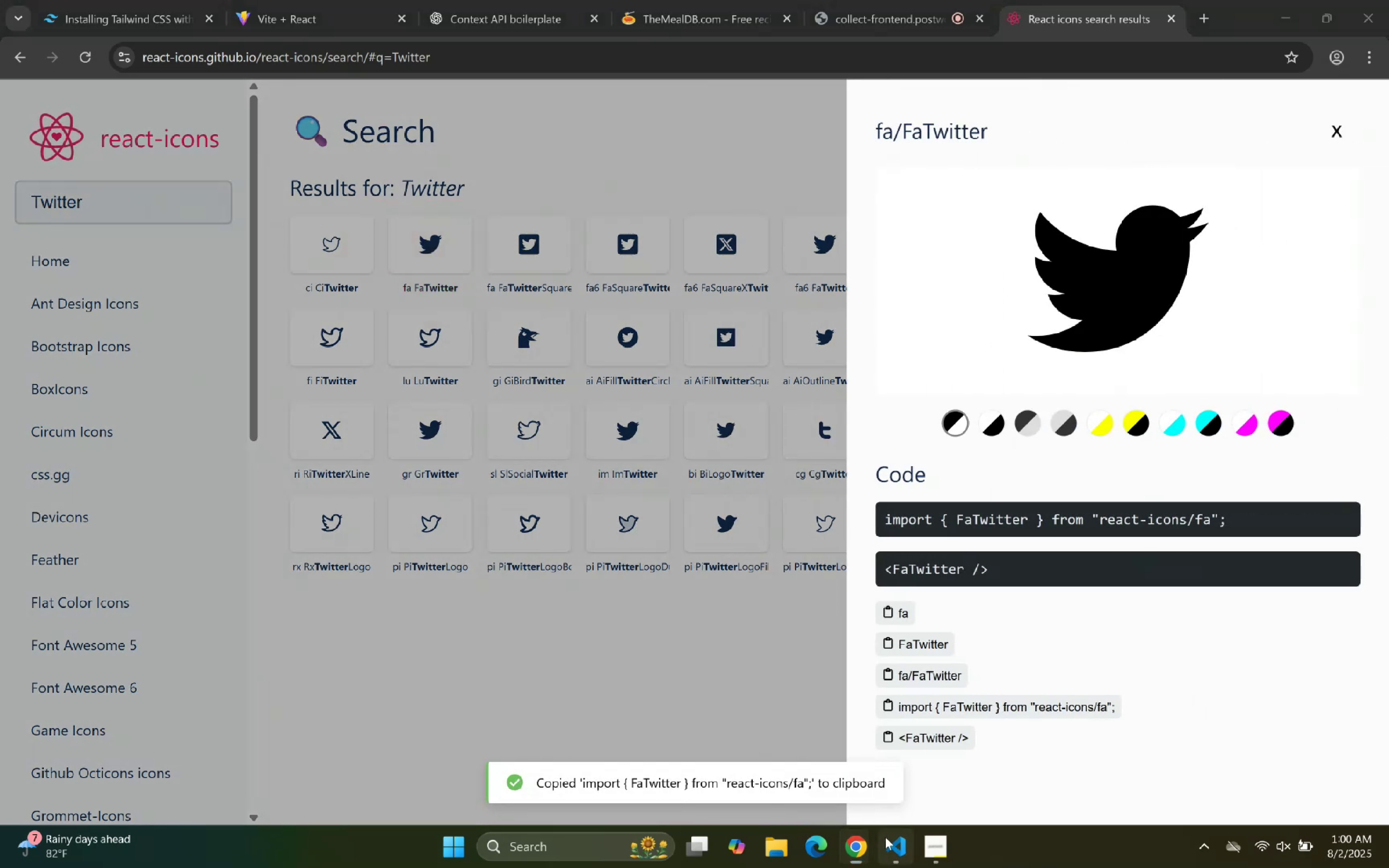 
scroll: coordinate [1073, 242], scroll_direction: up, amount: 12.0
 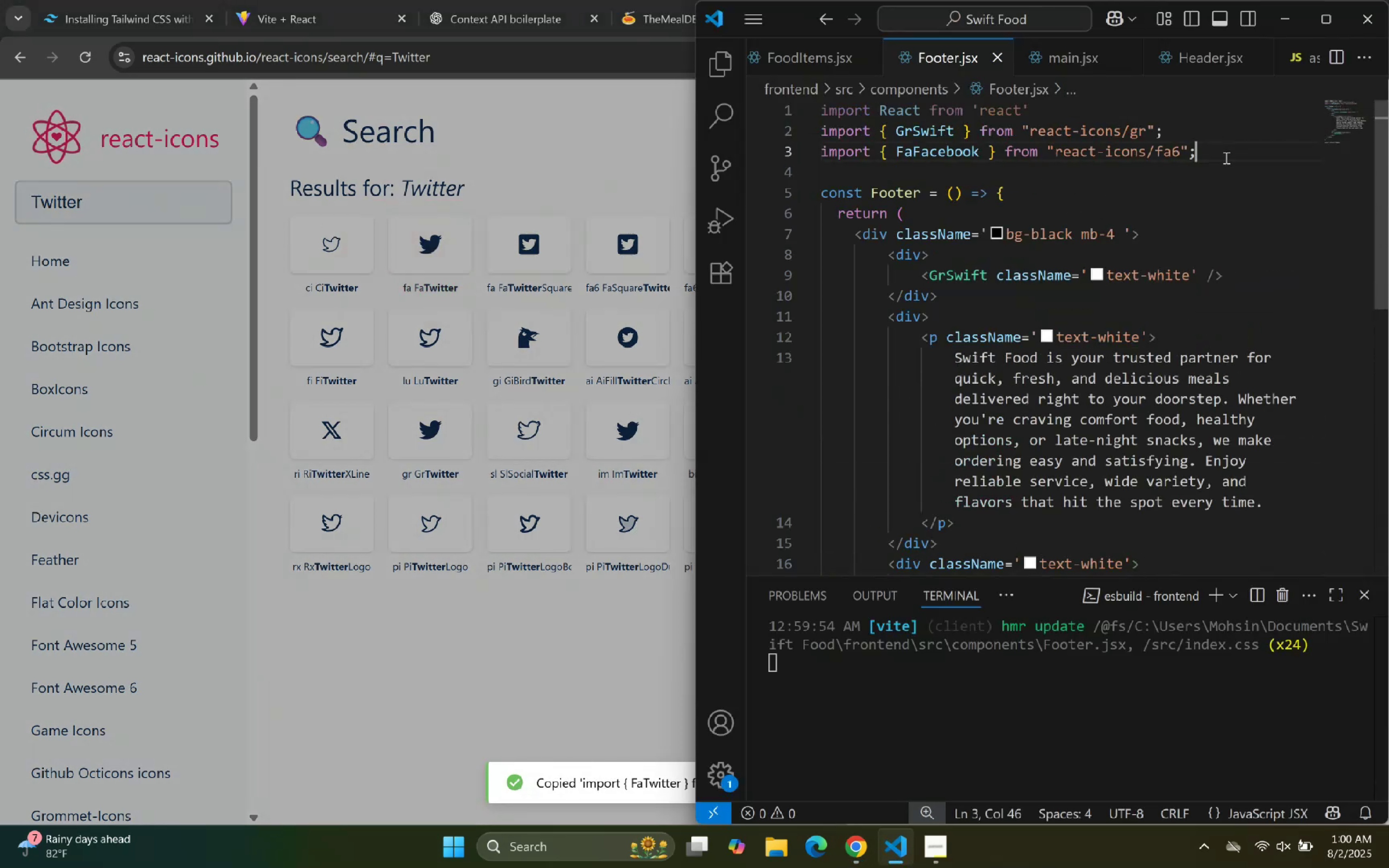 
key(Enter)
 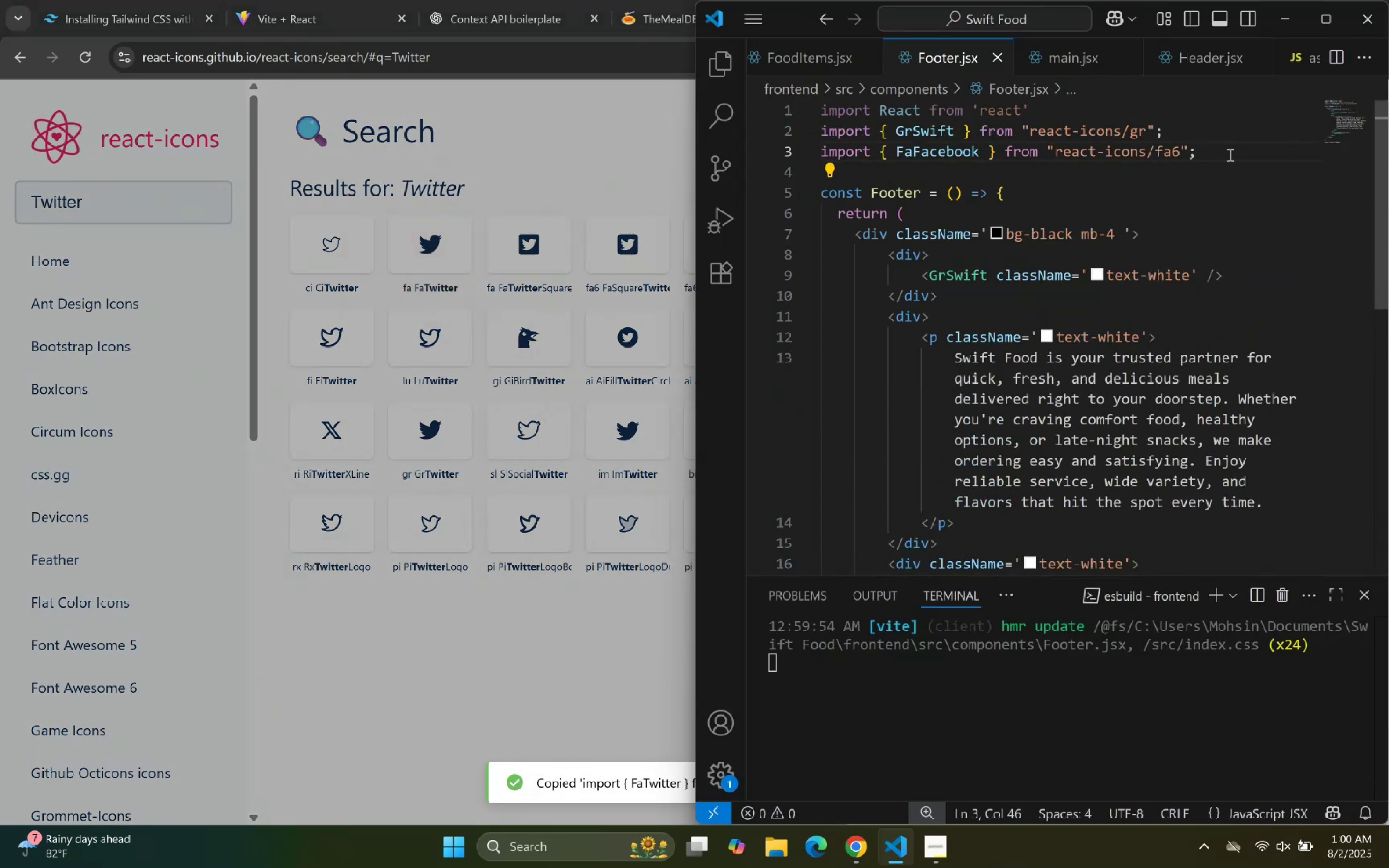 
key(Control+ControlLeft)
 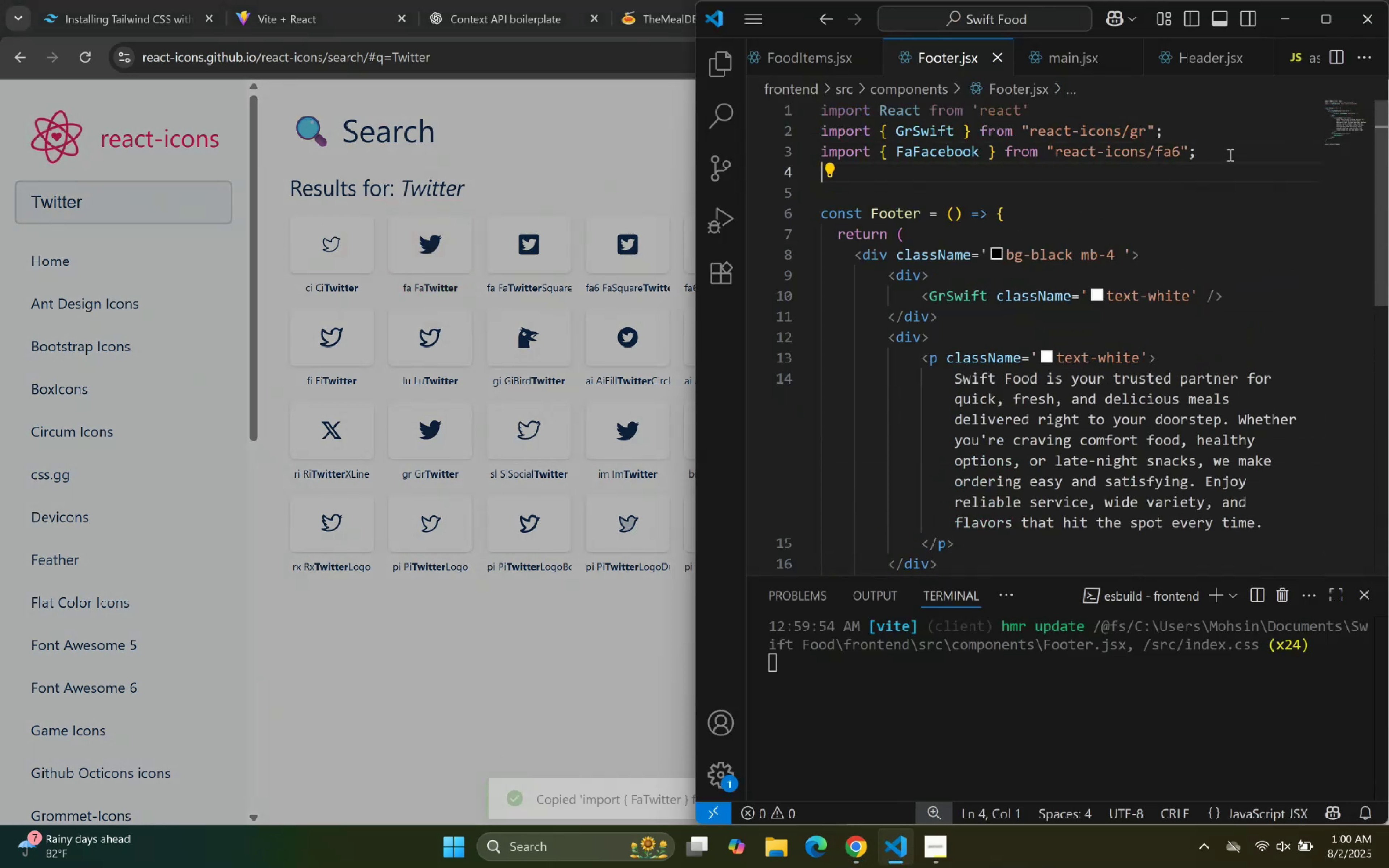 
key(Control+V)
 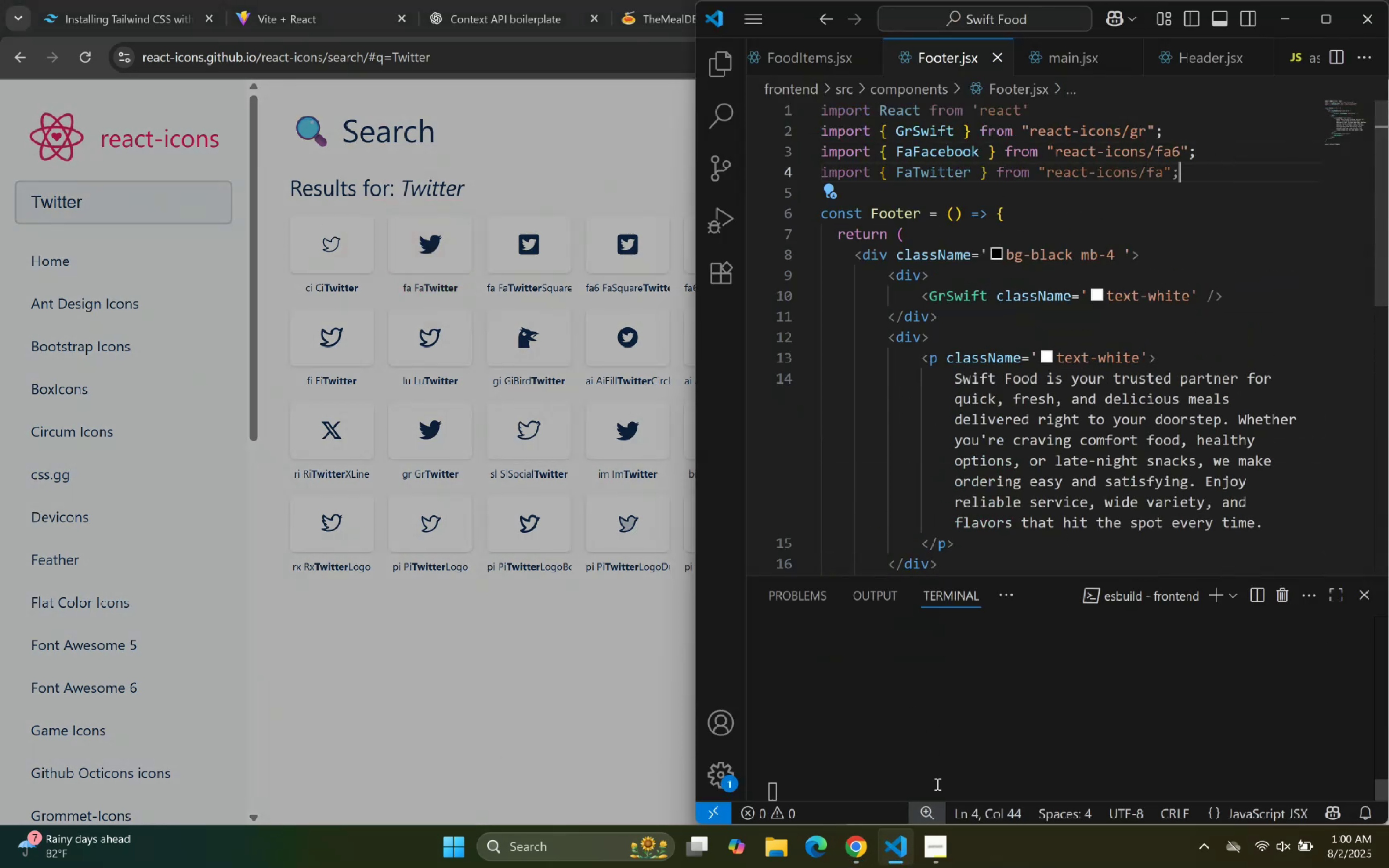 
left_click([910, 846])
 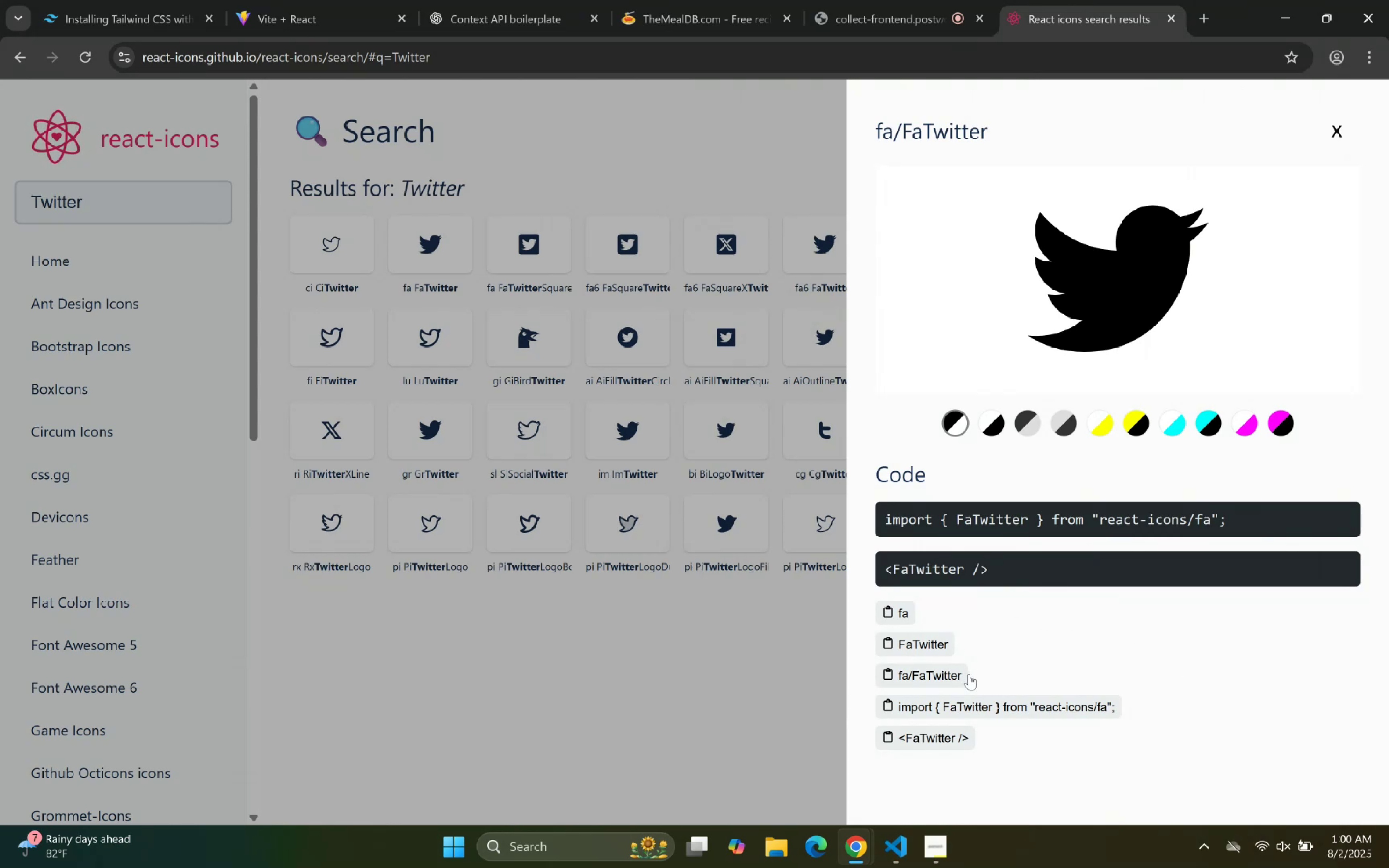 
left_click([940, 725])
 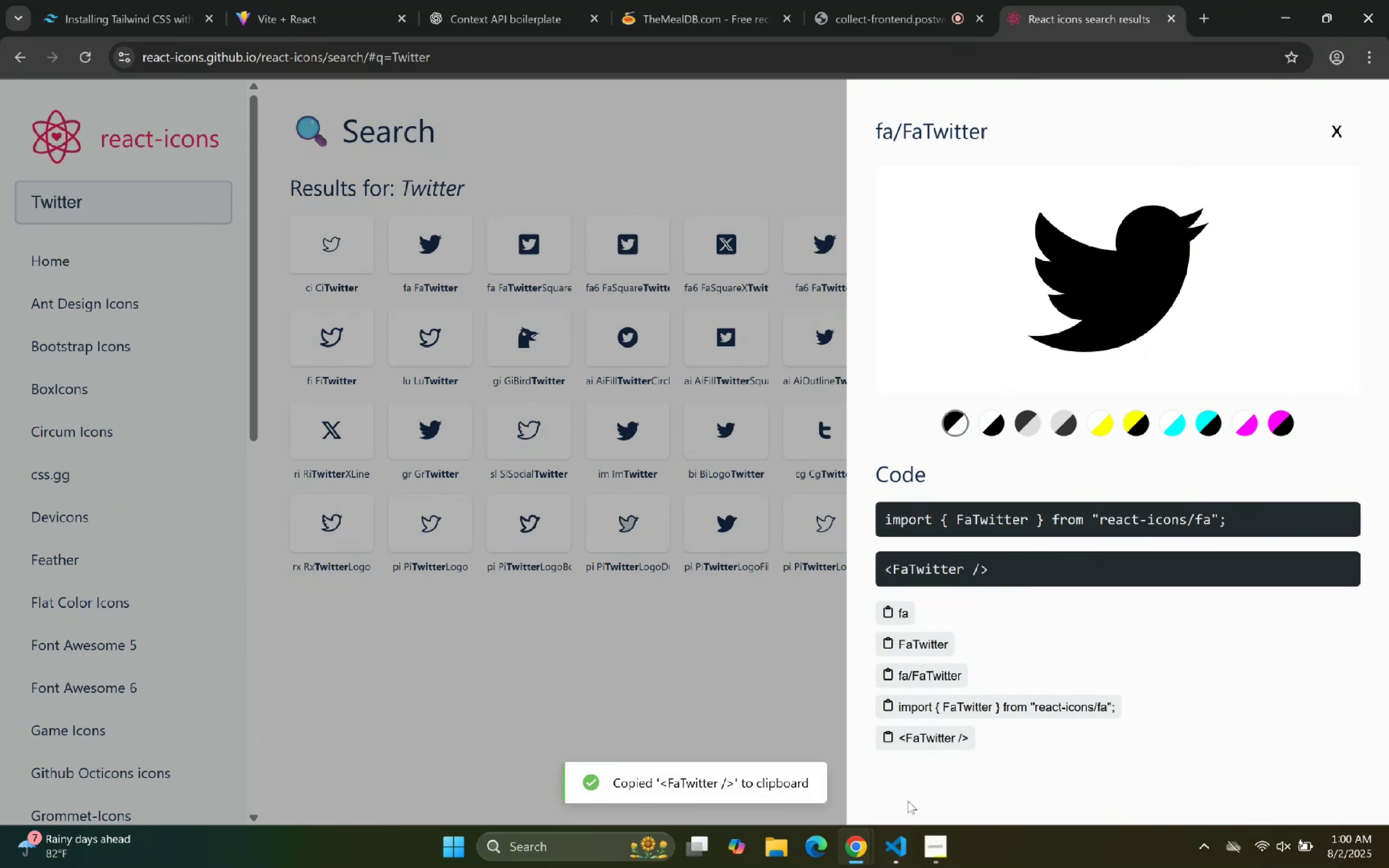 
left_click([901, 840])
 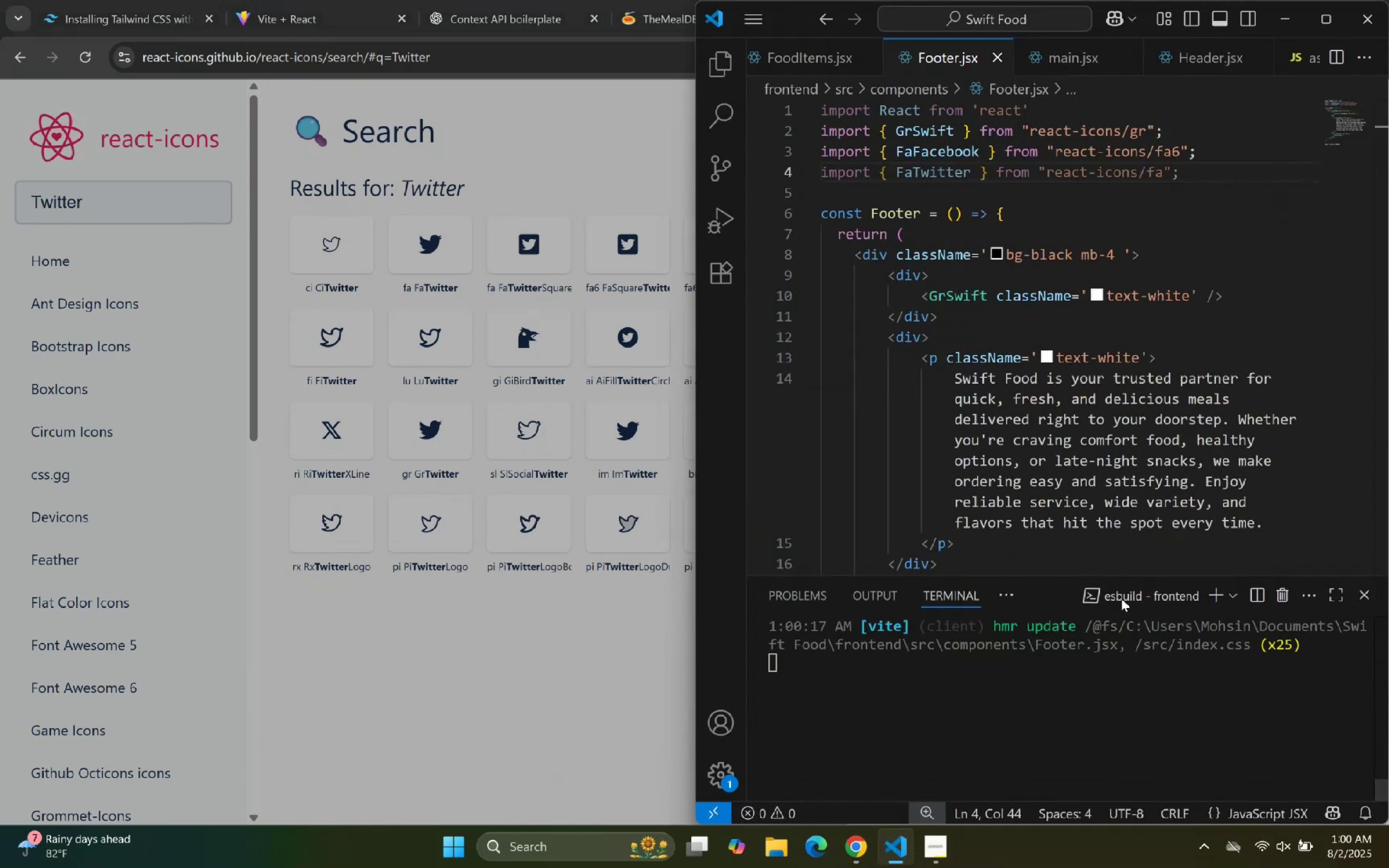 
scroll: coordinate [976, 268], scroll_direction: down, amount: 4.0
 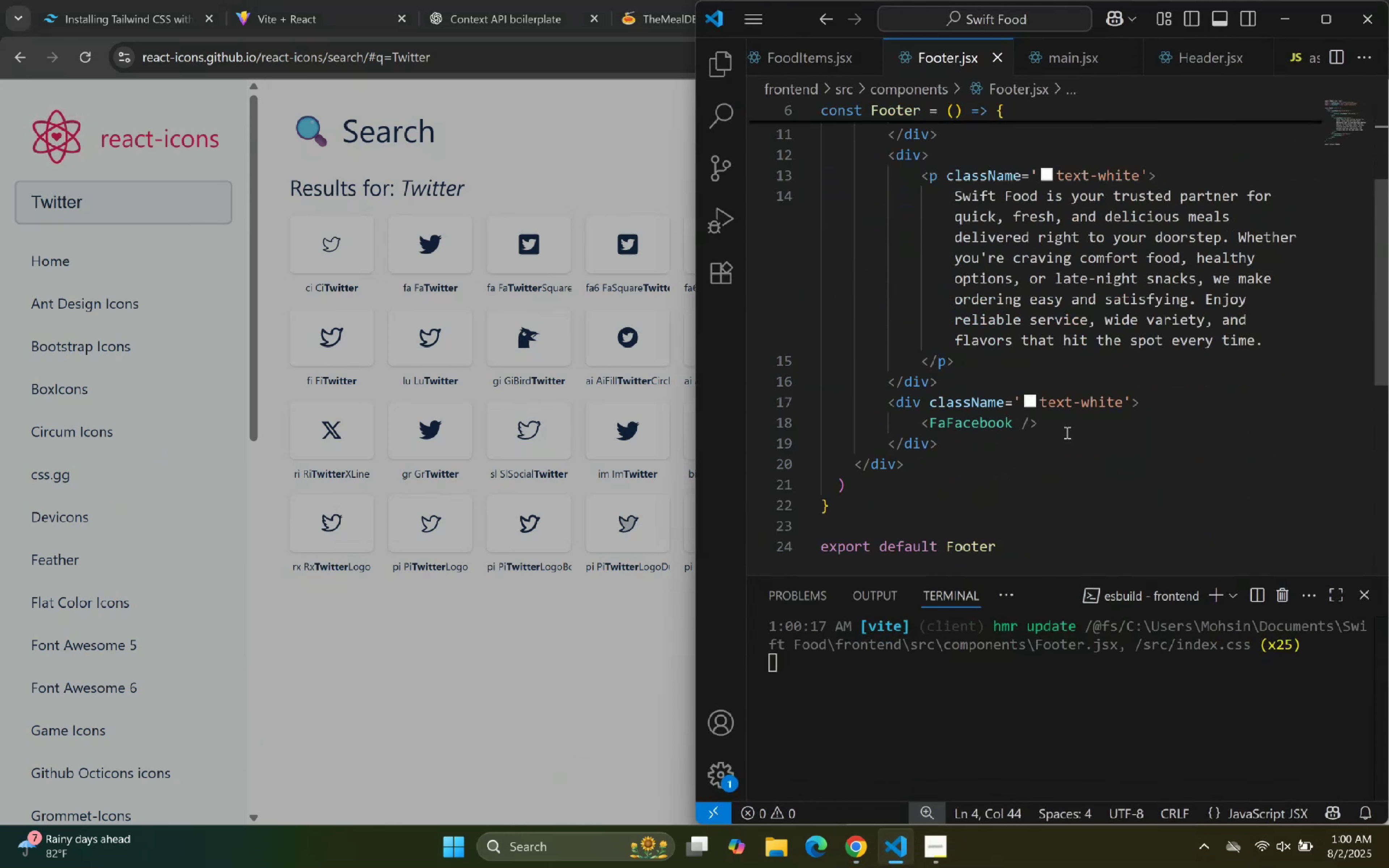 
left_click([1053, 420])
 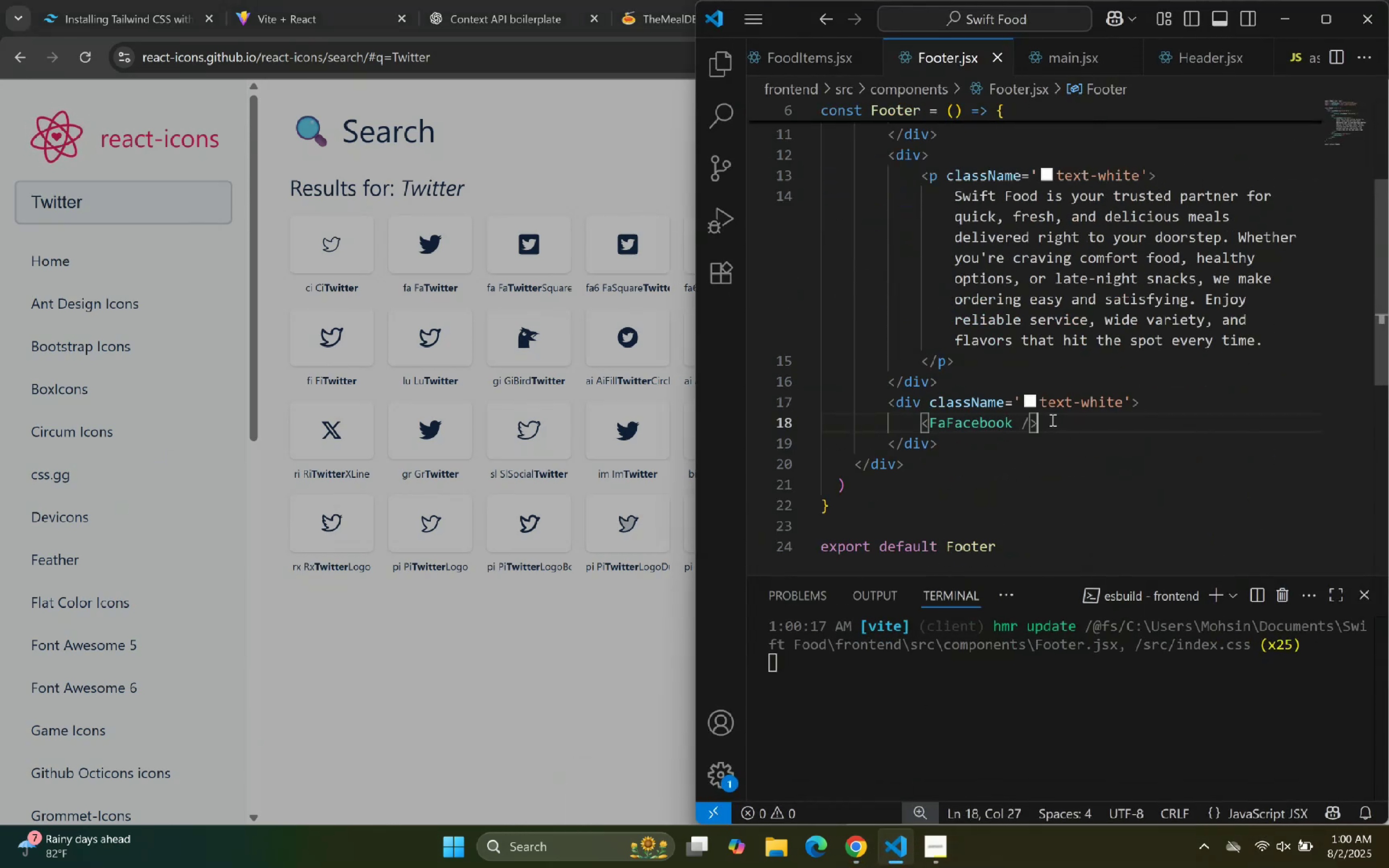 
key(Enter)
 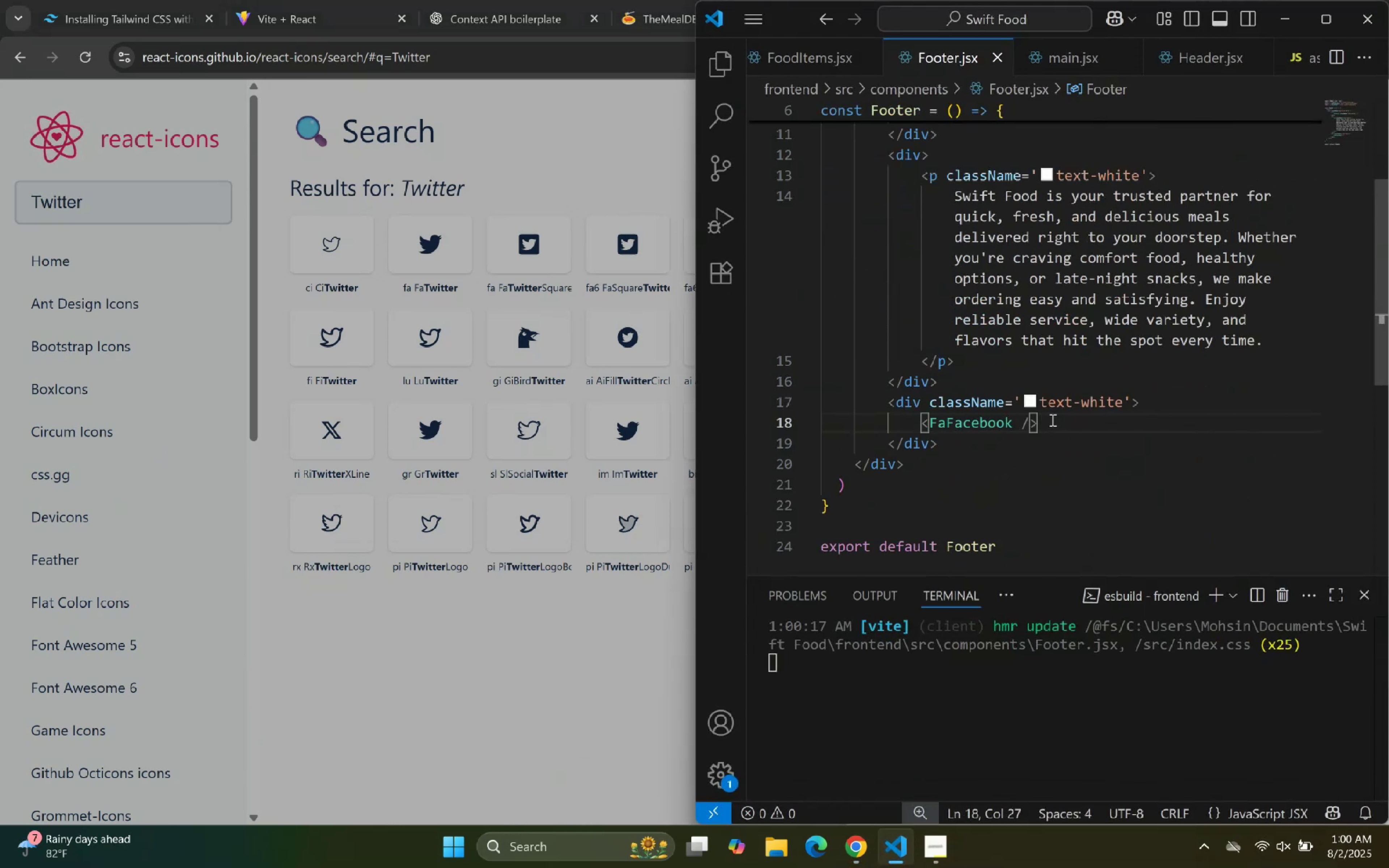 
key(Control+ControlLeft)
 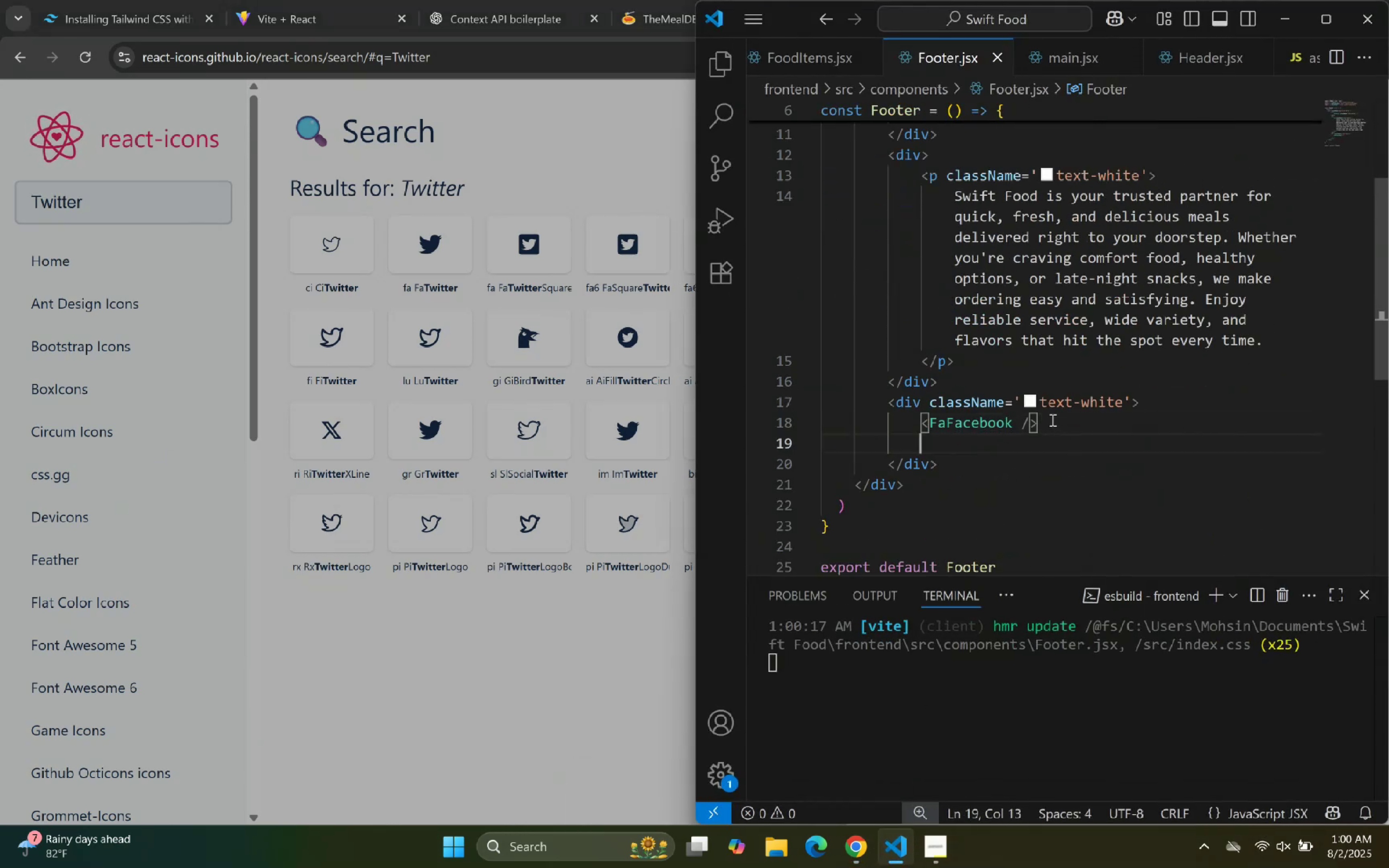 
key(Control+V)
 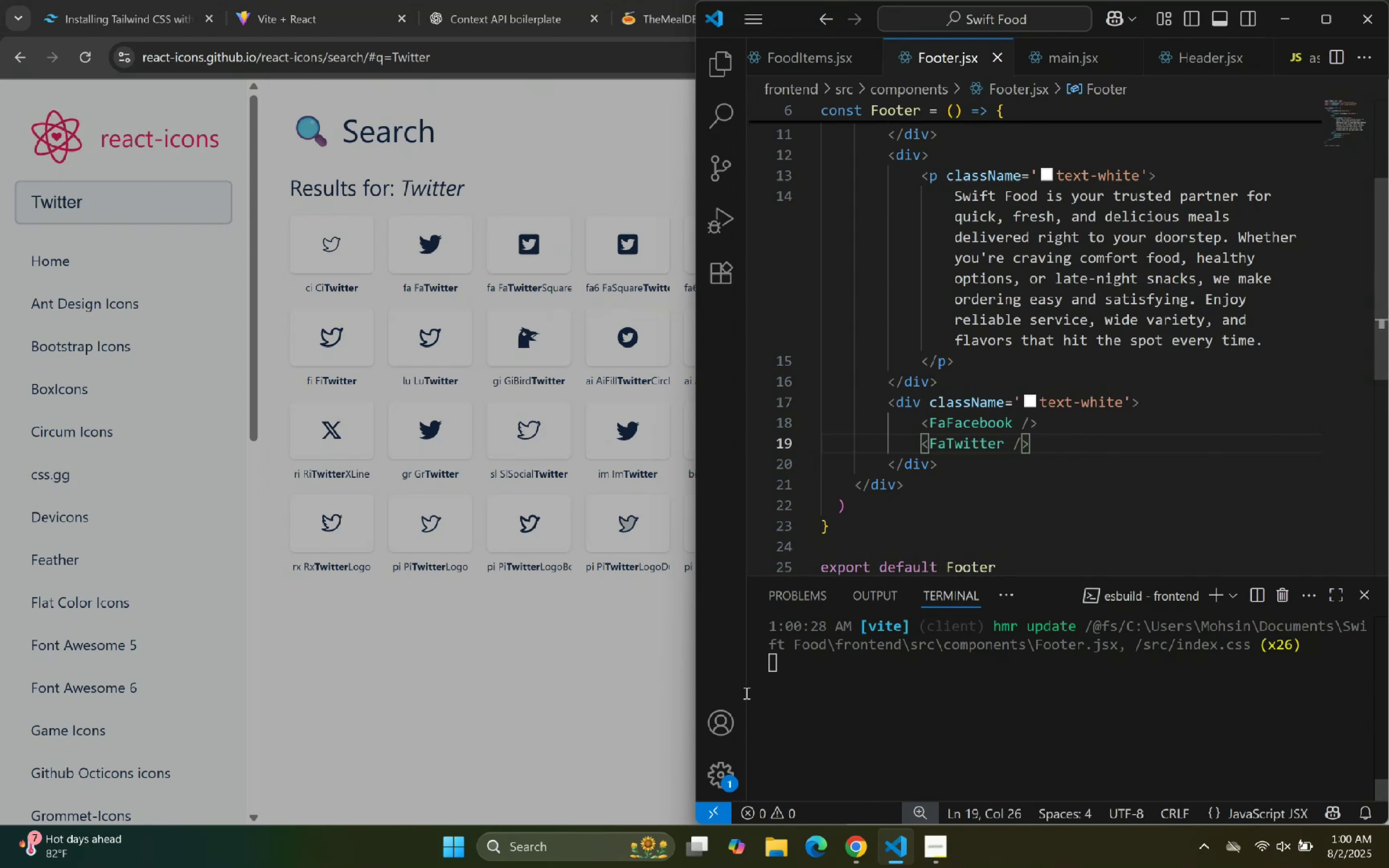 
left_click([545, 671])
 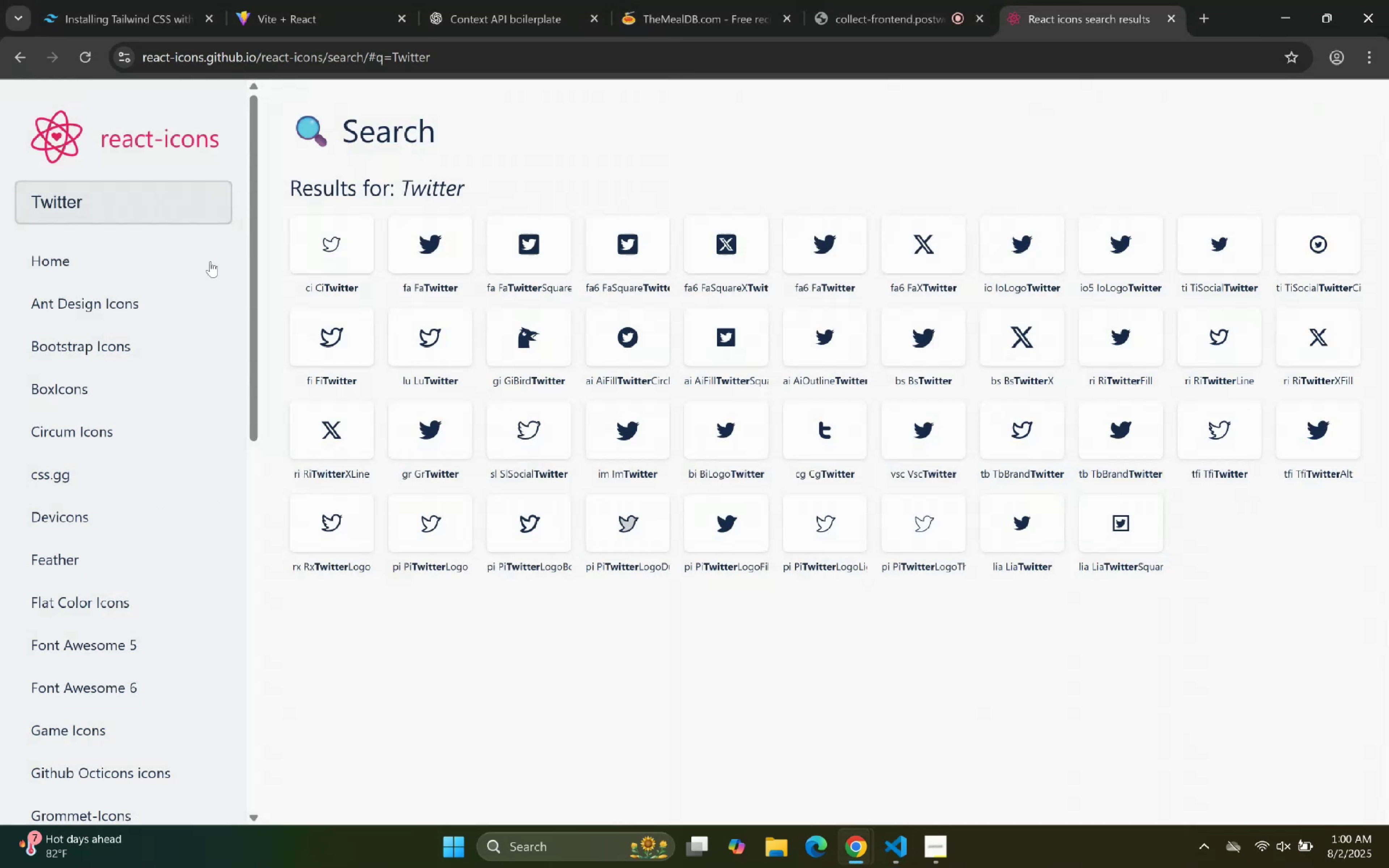 
left_click_drag(start_coordinate=[172, 187], to_coordinate=[169, 184])
 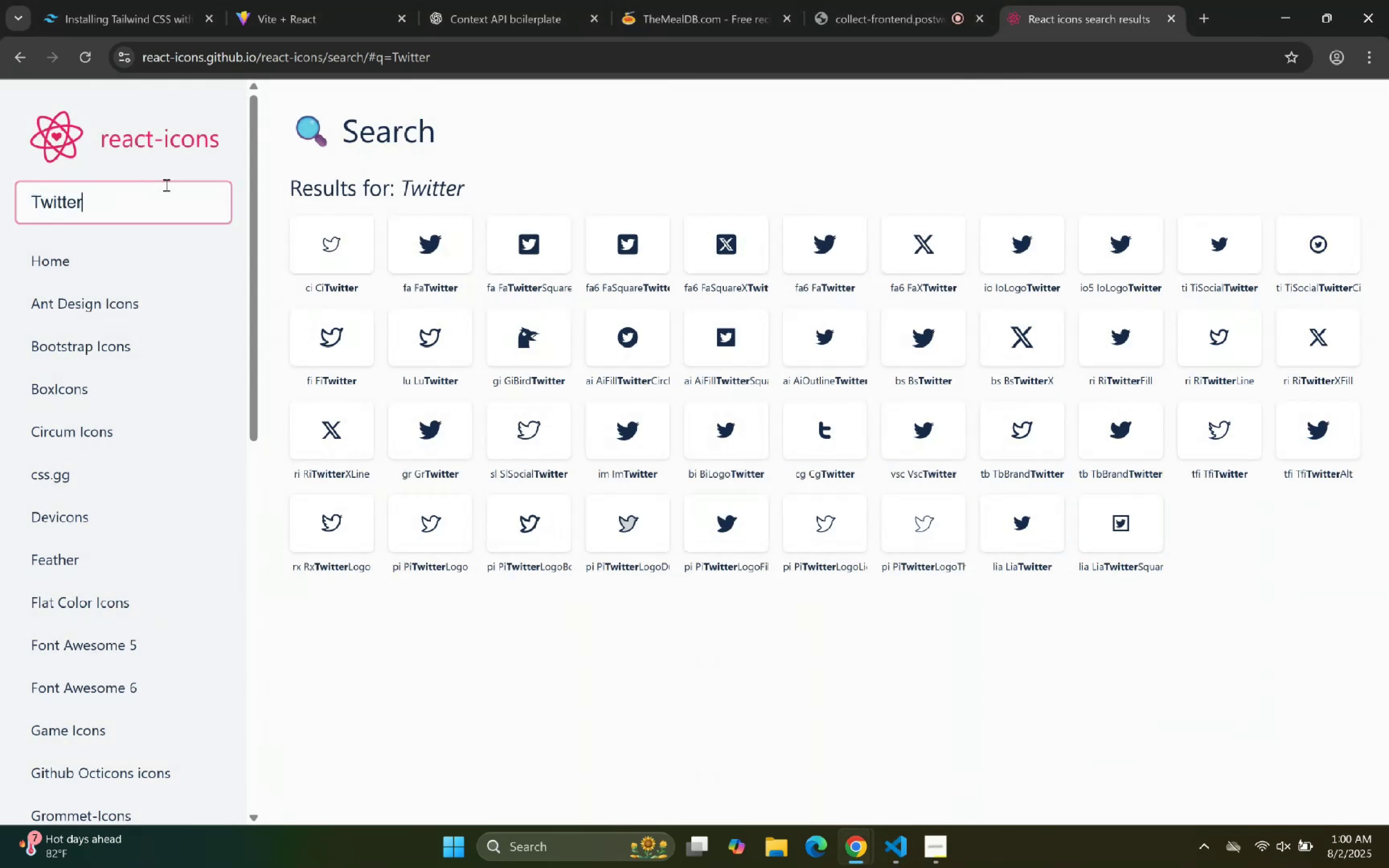 
key(Control+A)
 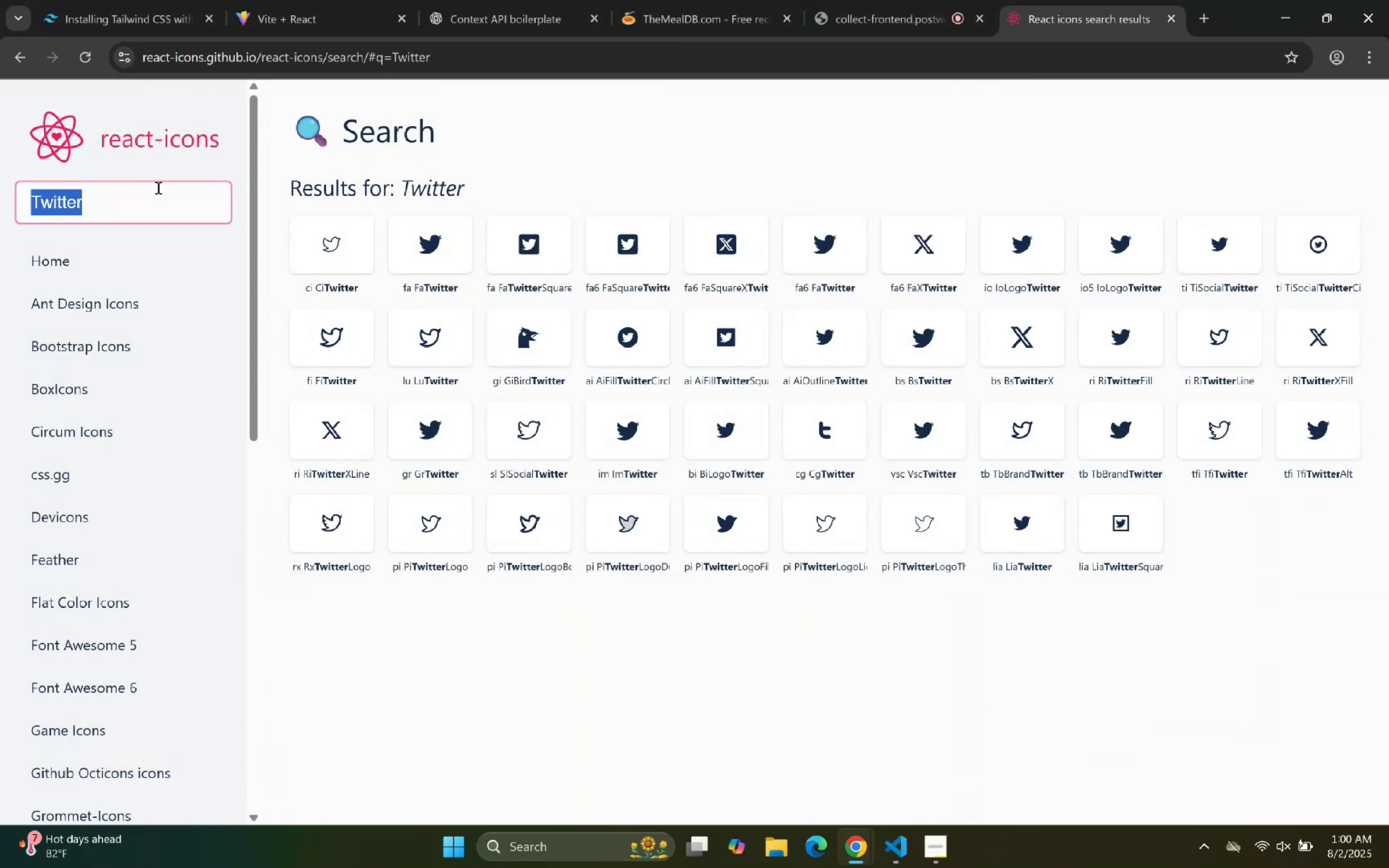 
type(Link)
 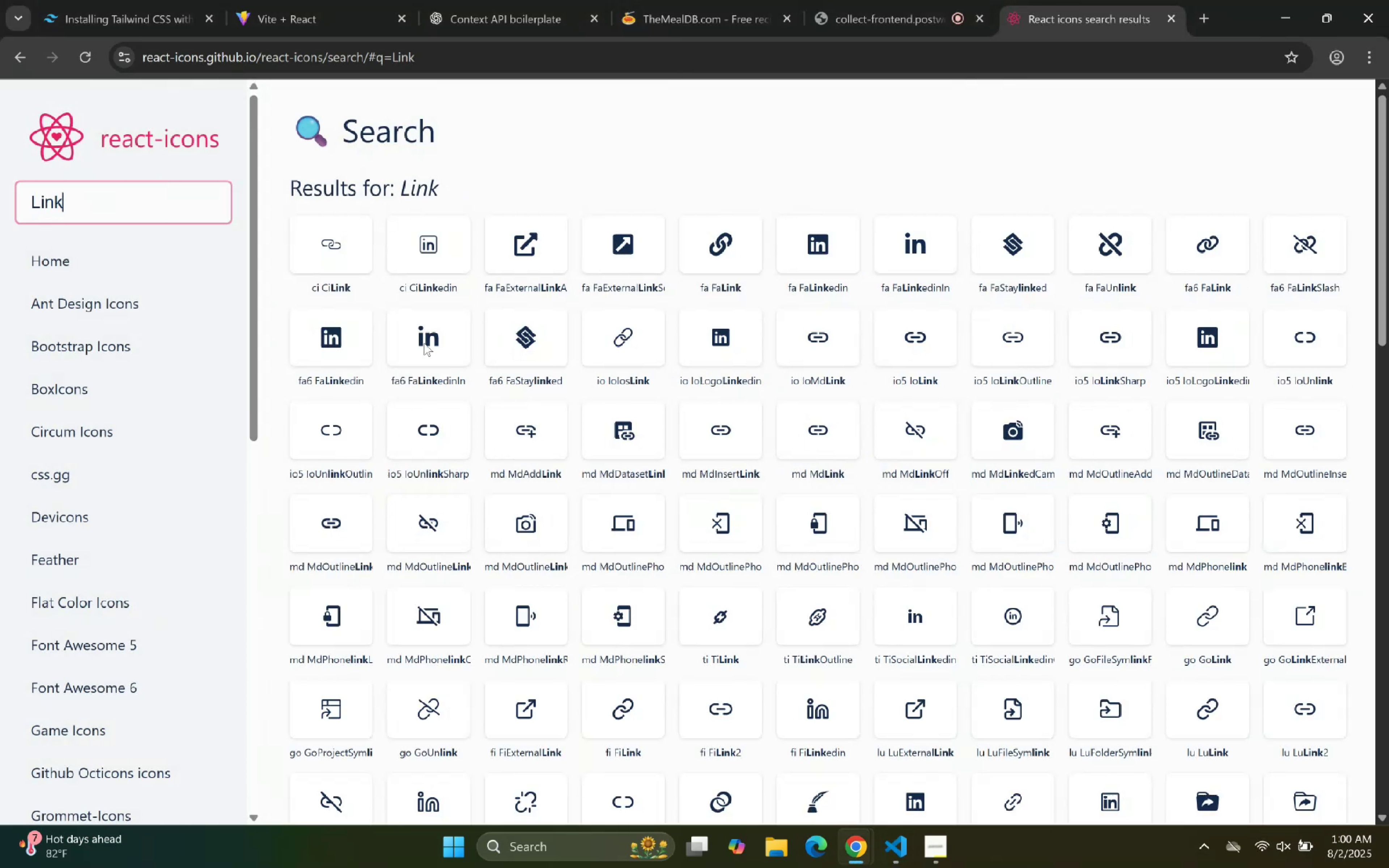 
wait(6.37)
 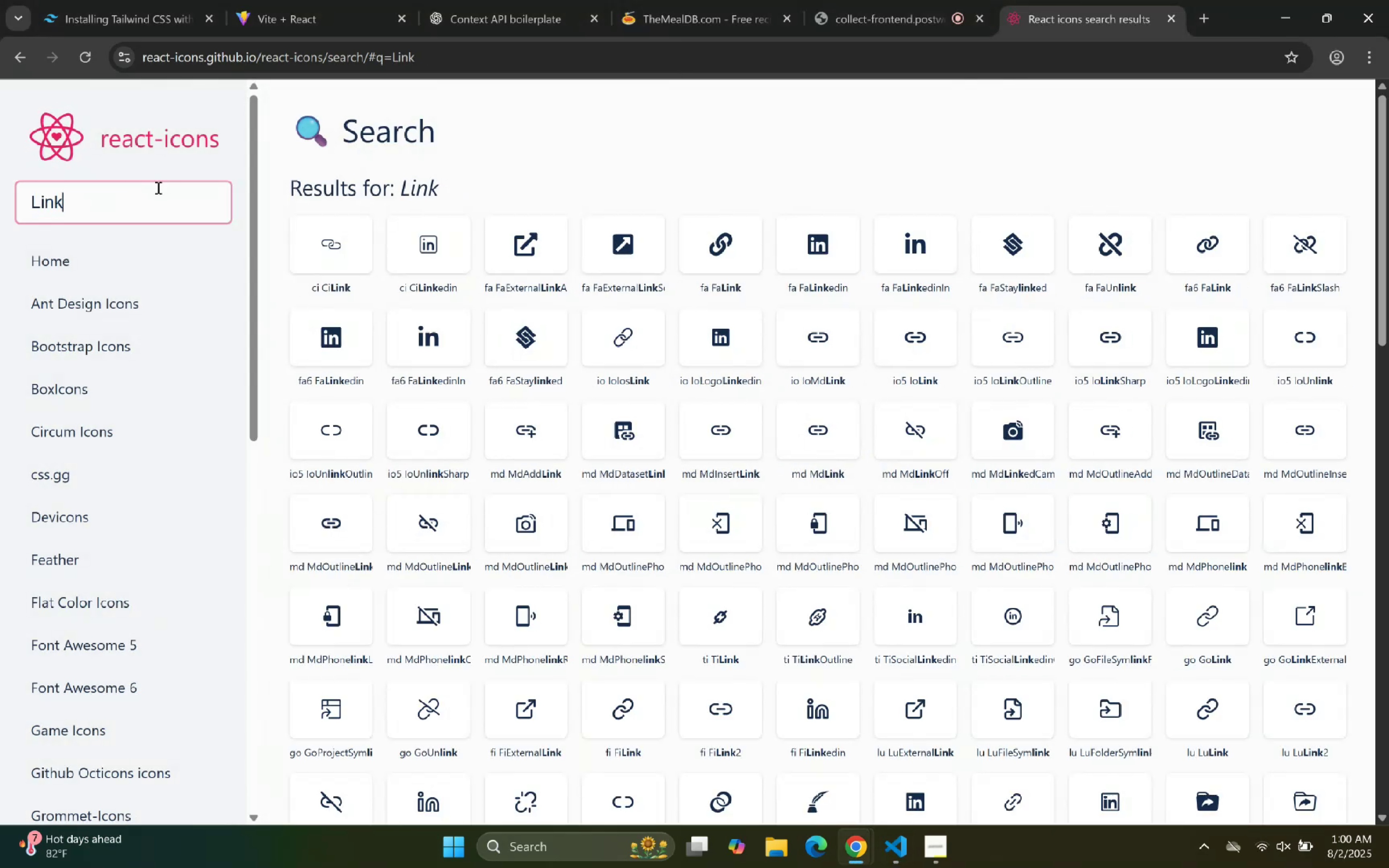 
left_click([427, 337])
 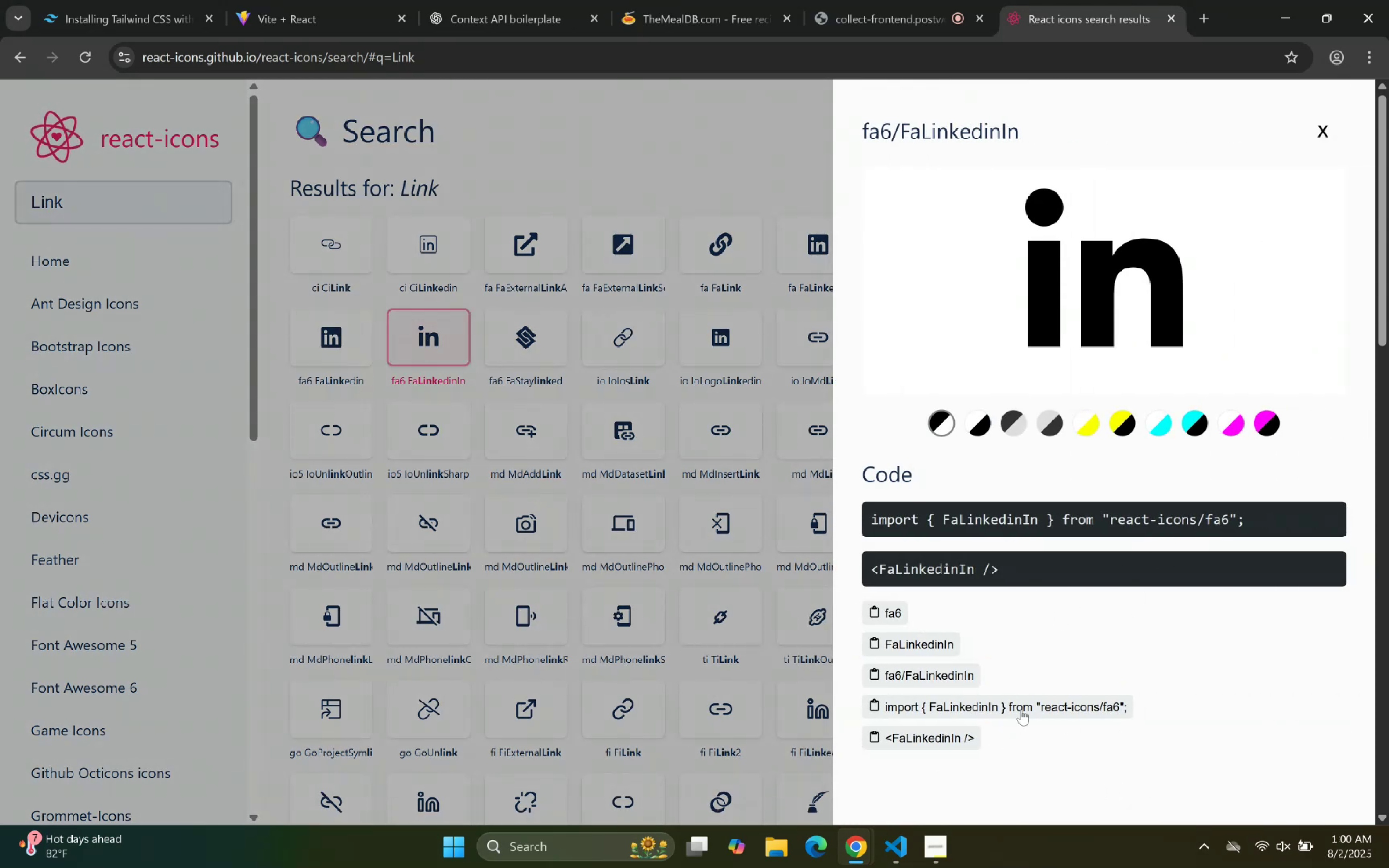 
left_click([893, 858])
 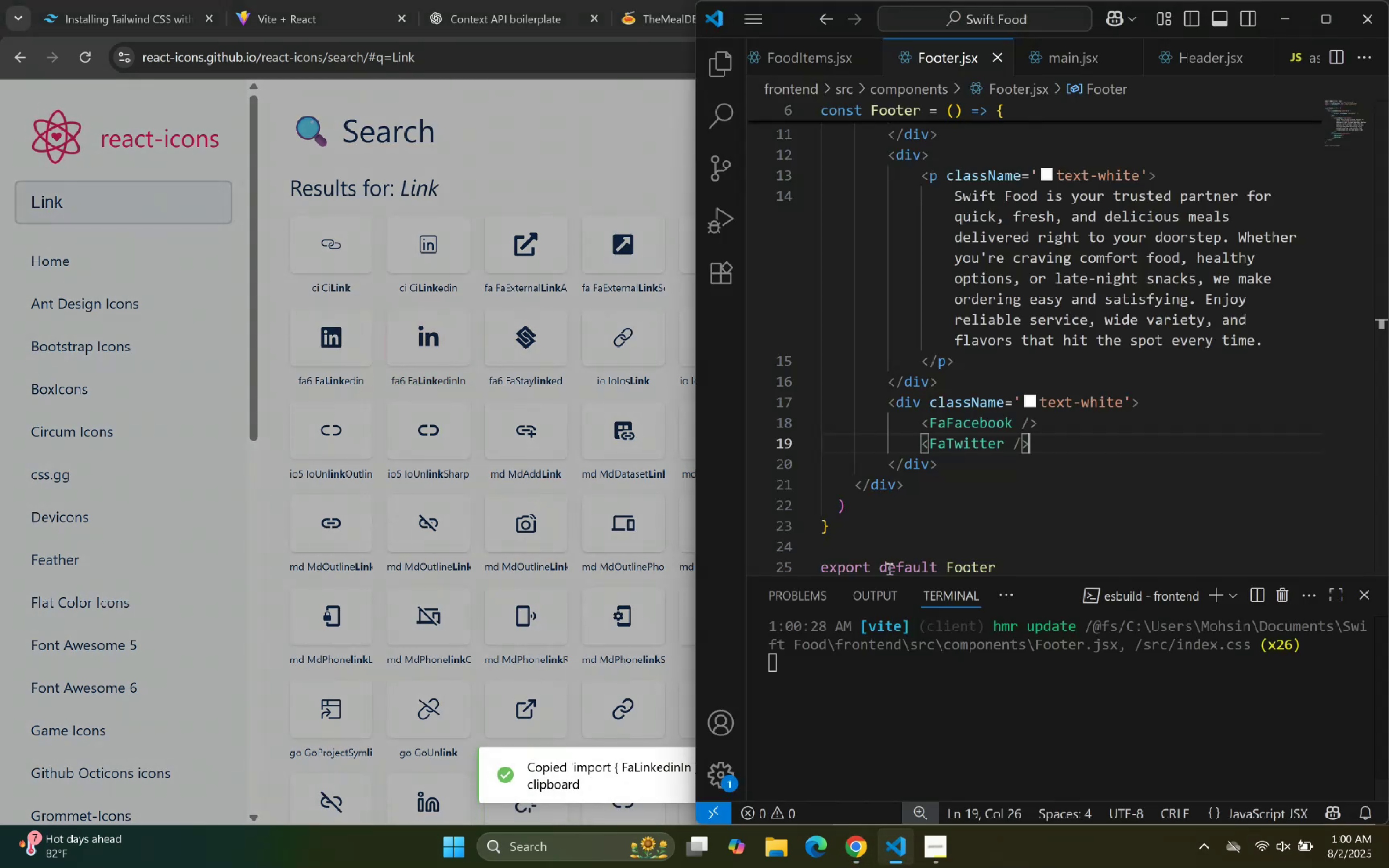 
scroll: coordinate [1038, 272], scroll_direction: up, amount: 13.0
 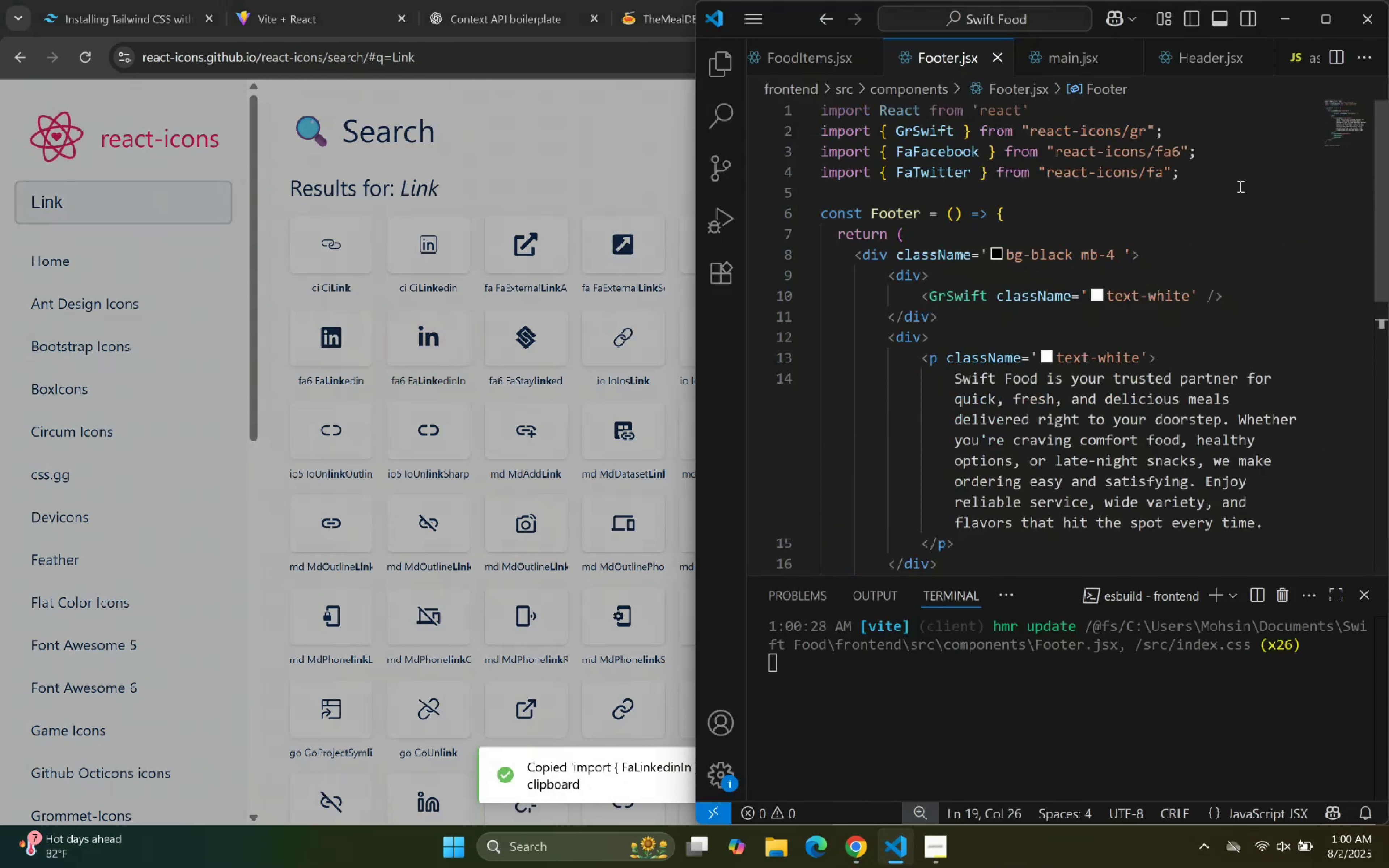 
left_click([1228, 183])
 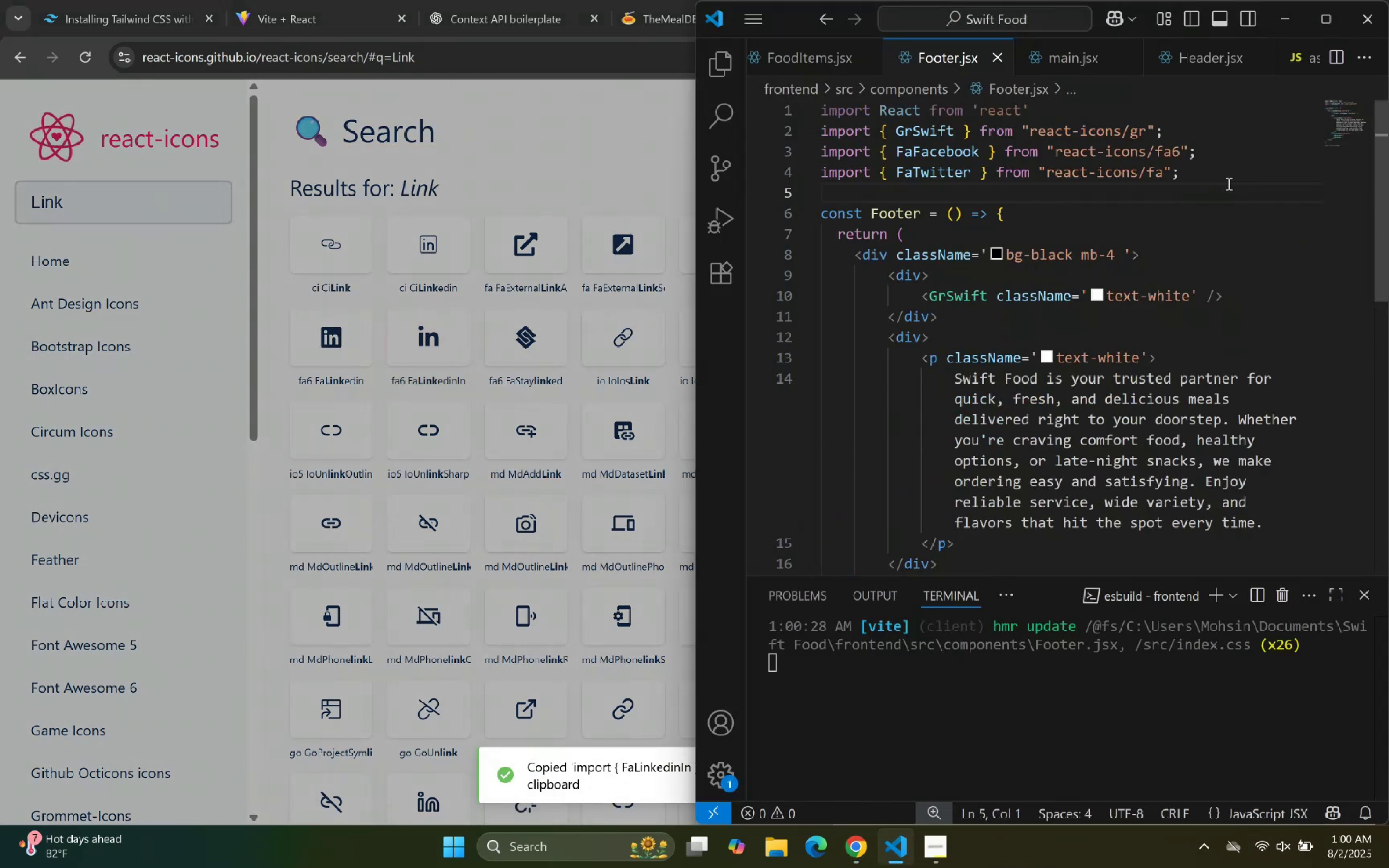 
key(Control+V)
 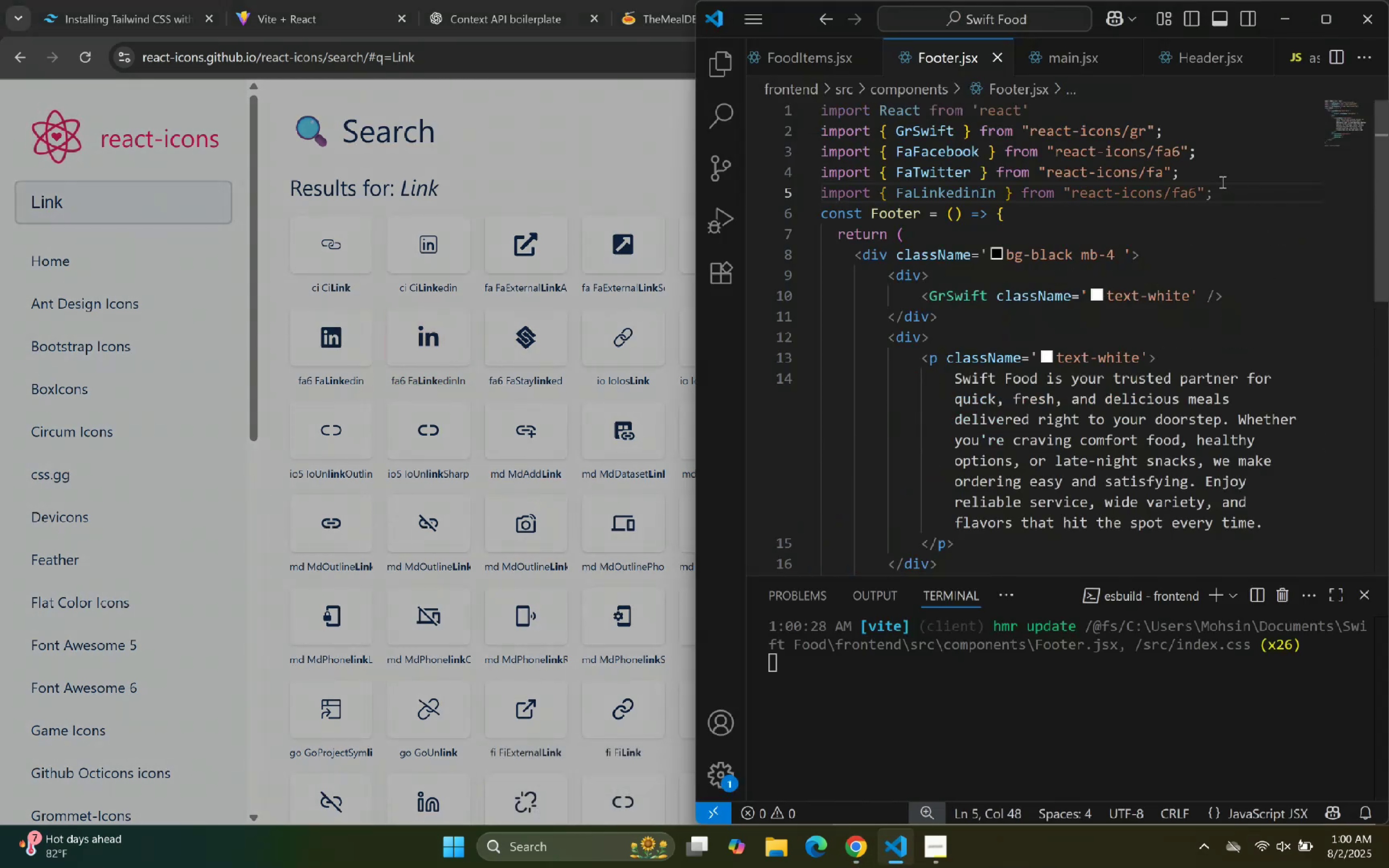 
key(Enter)
 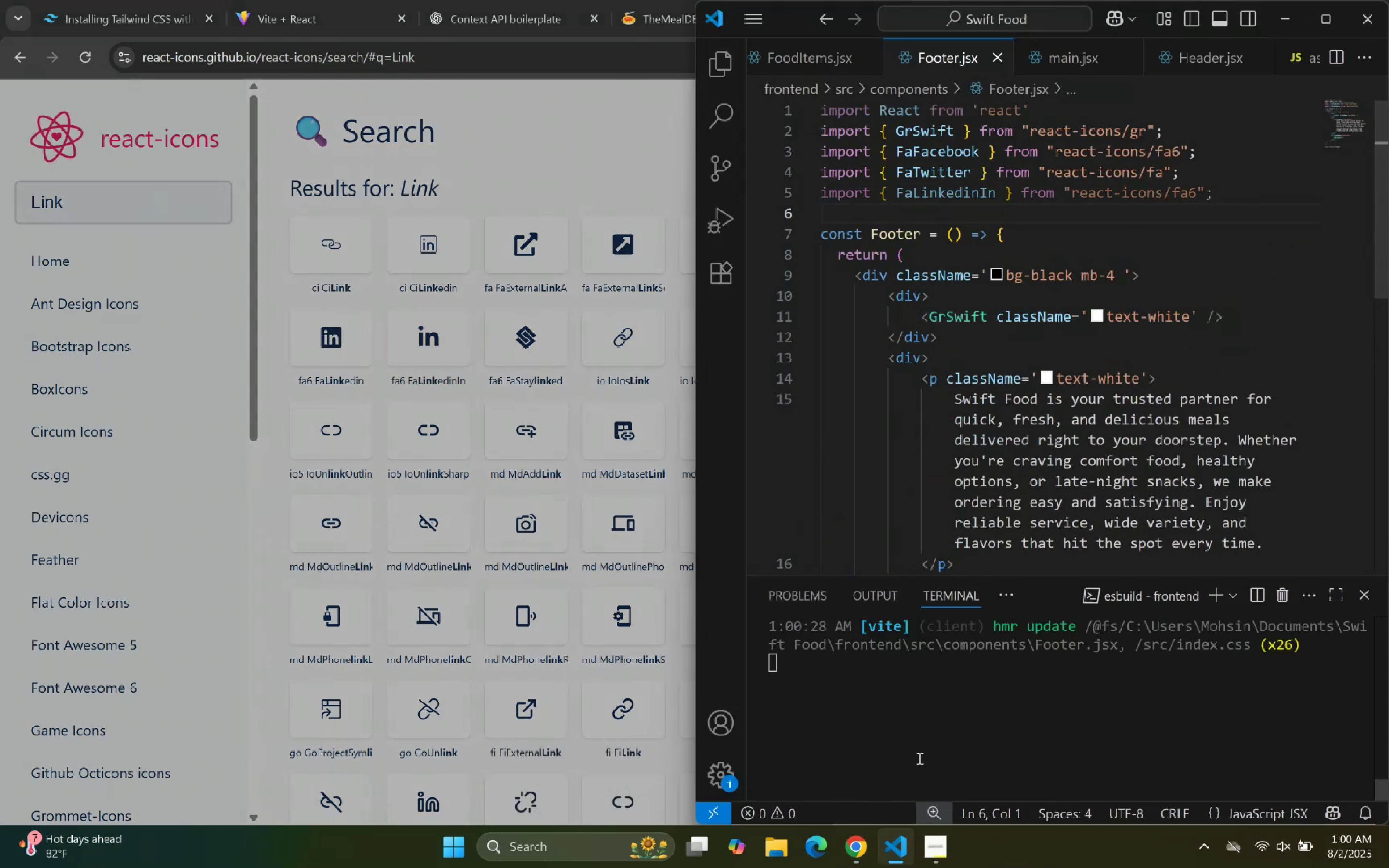 
left_click([893, 851])
 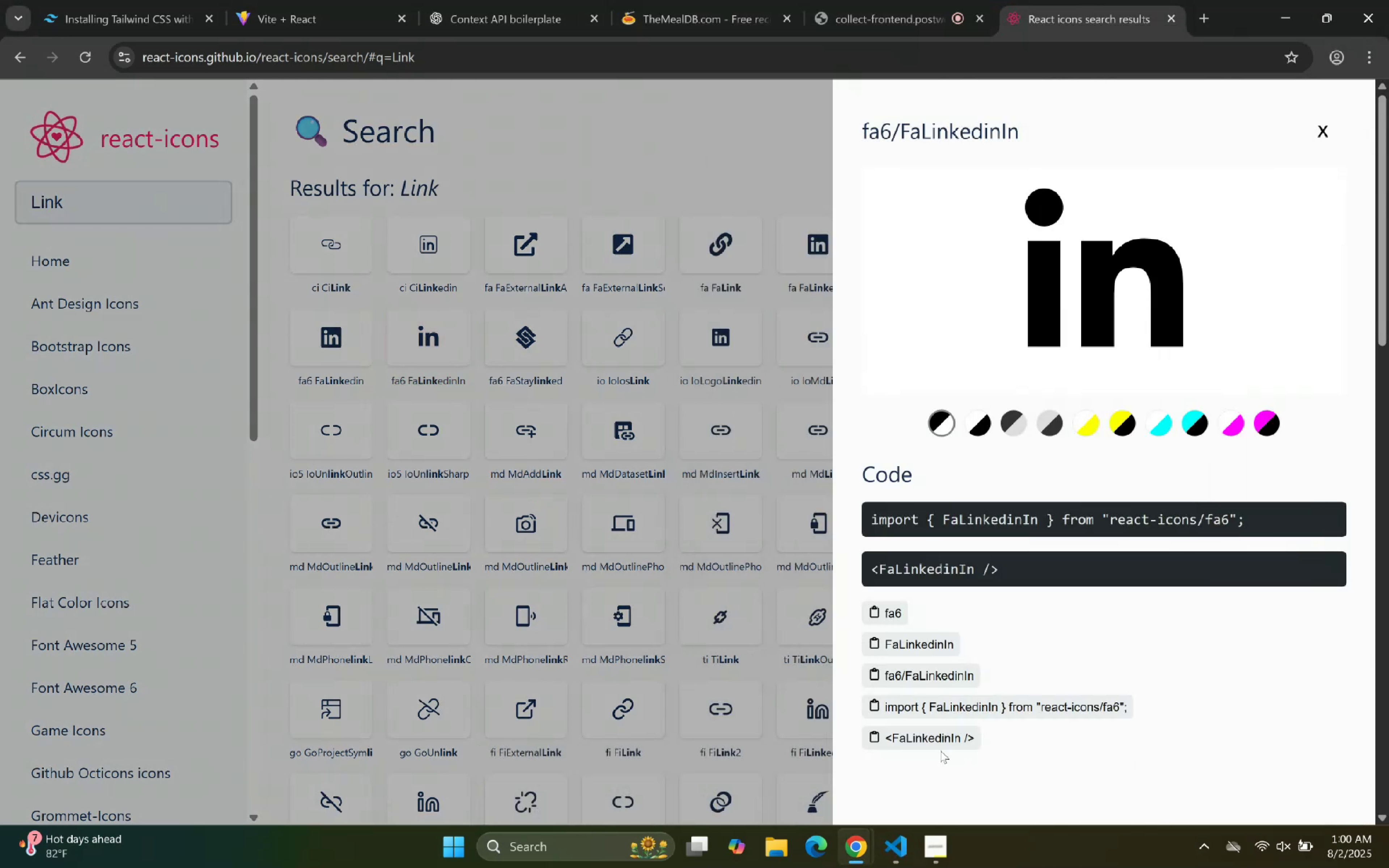 
left_click([938, 739])
 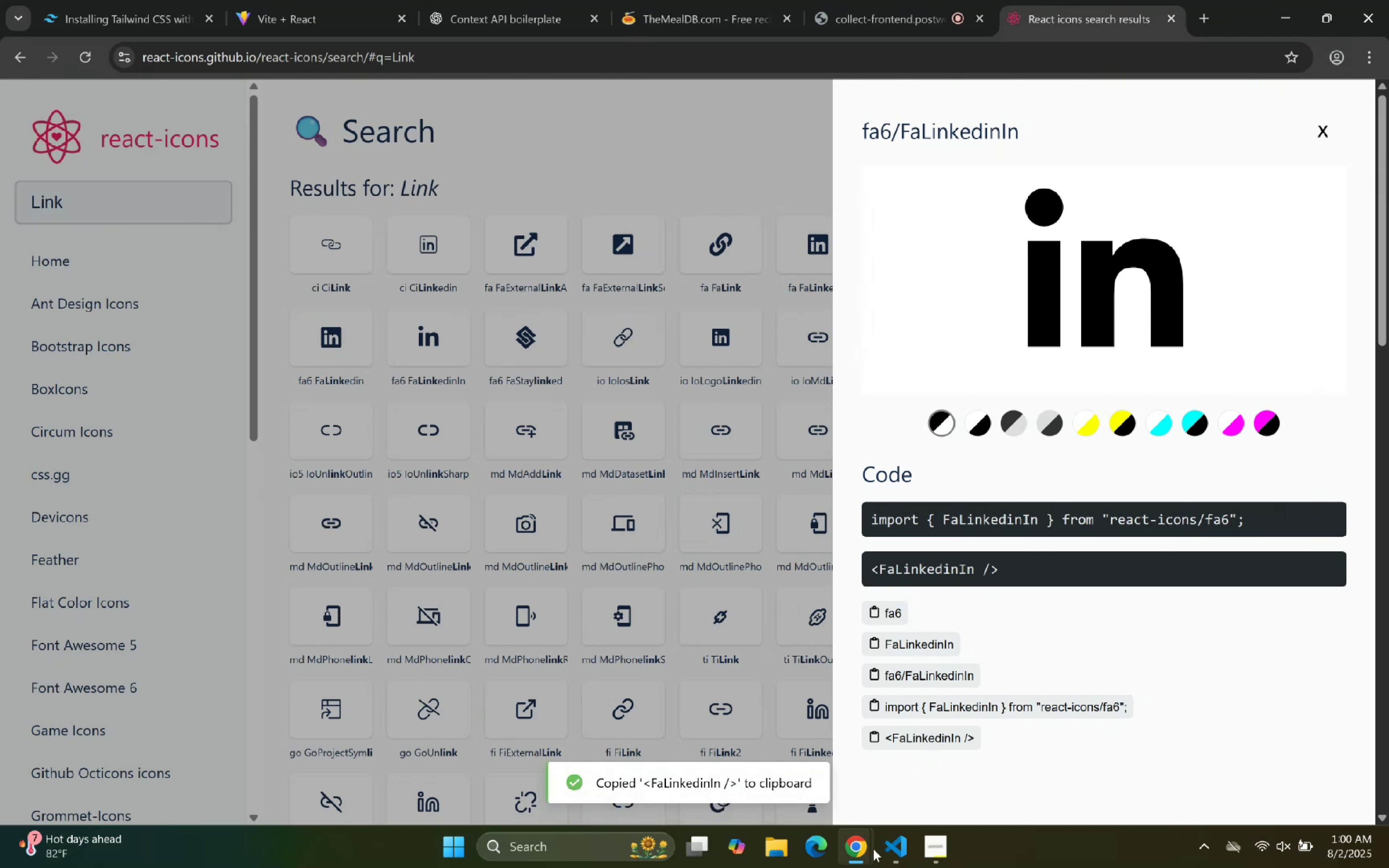 
left_click([881, 853])
 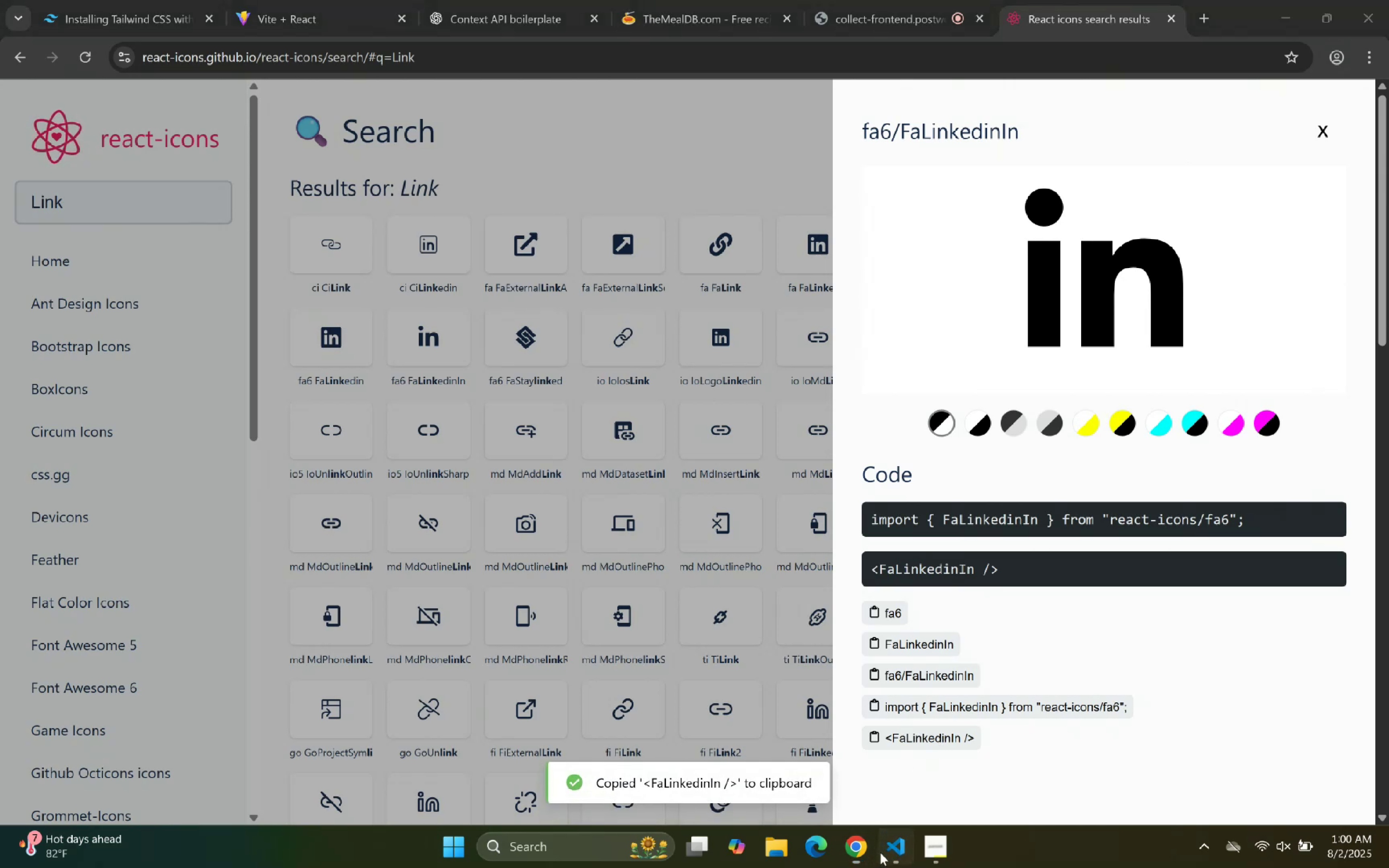 
scroll: coordinate [1048, 333], scroll_direction: down, amount: 7.0
 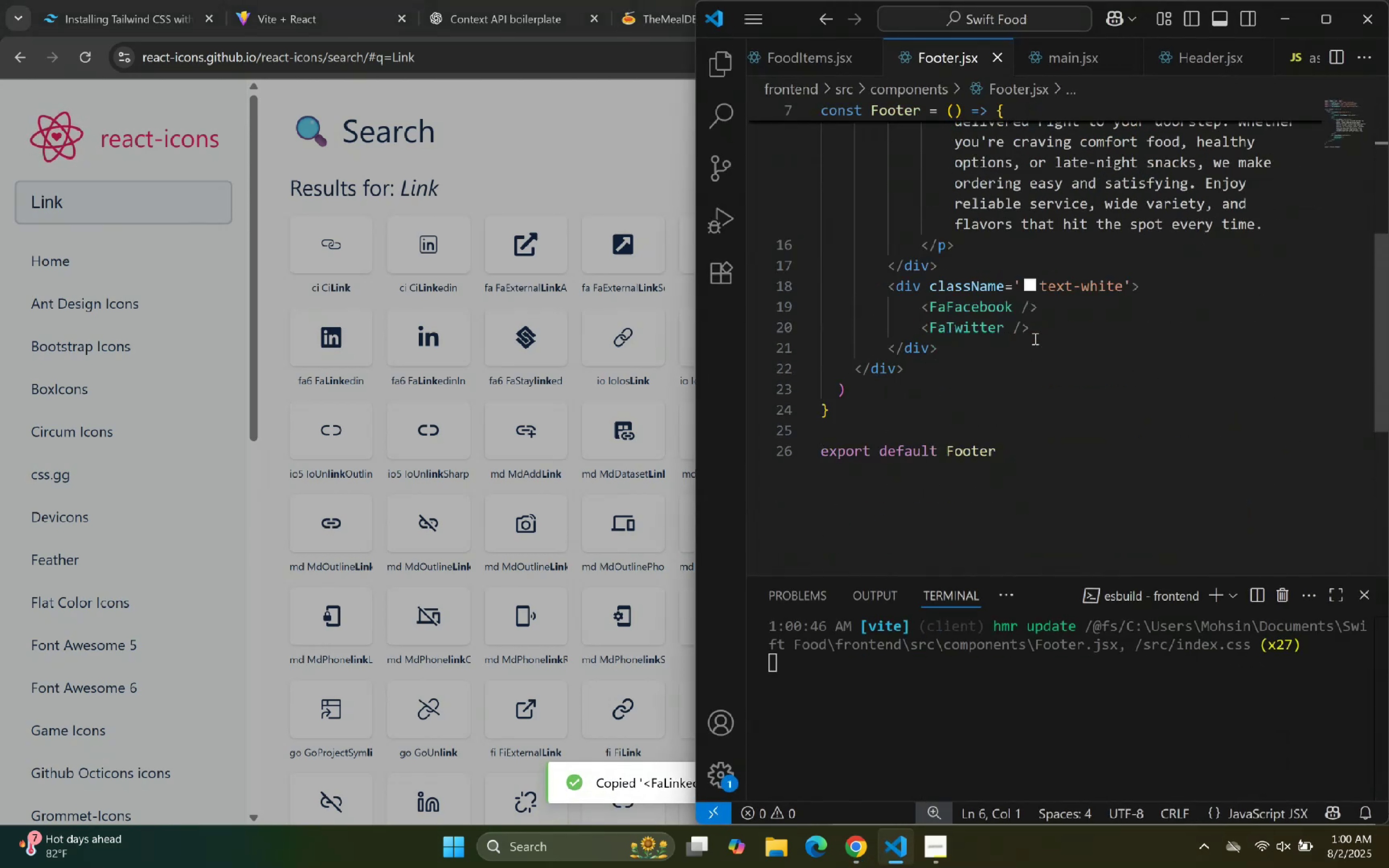 
left_click([1042, 323])
 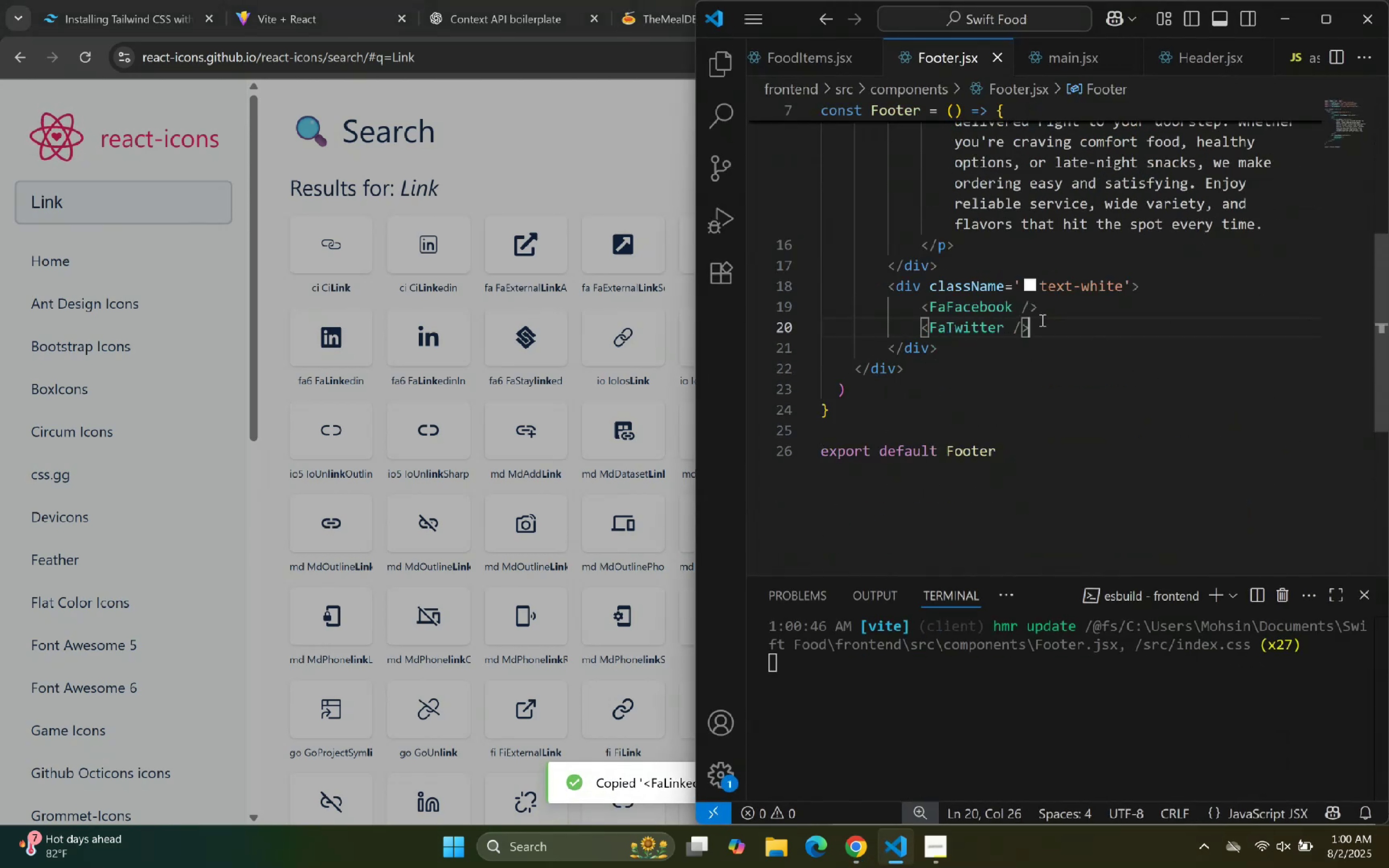 
key(Enter)
 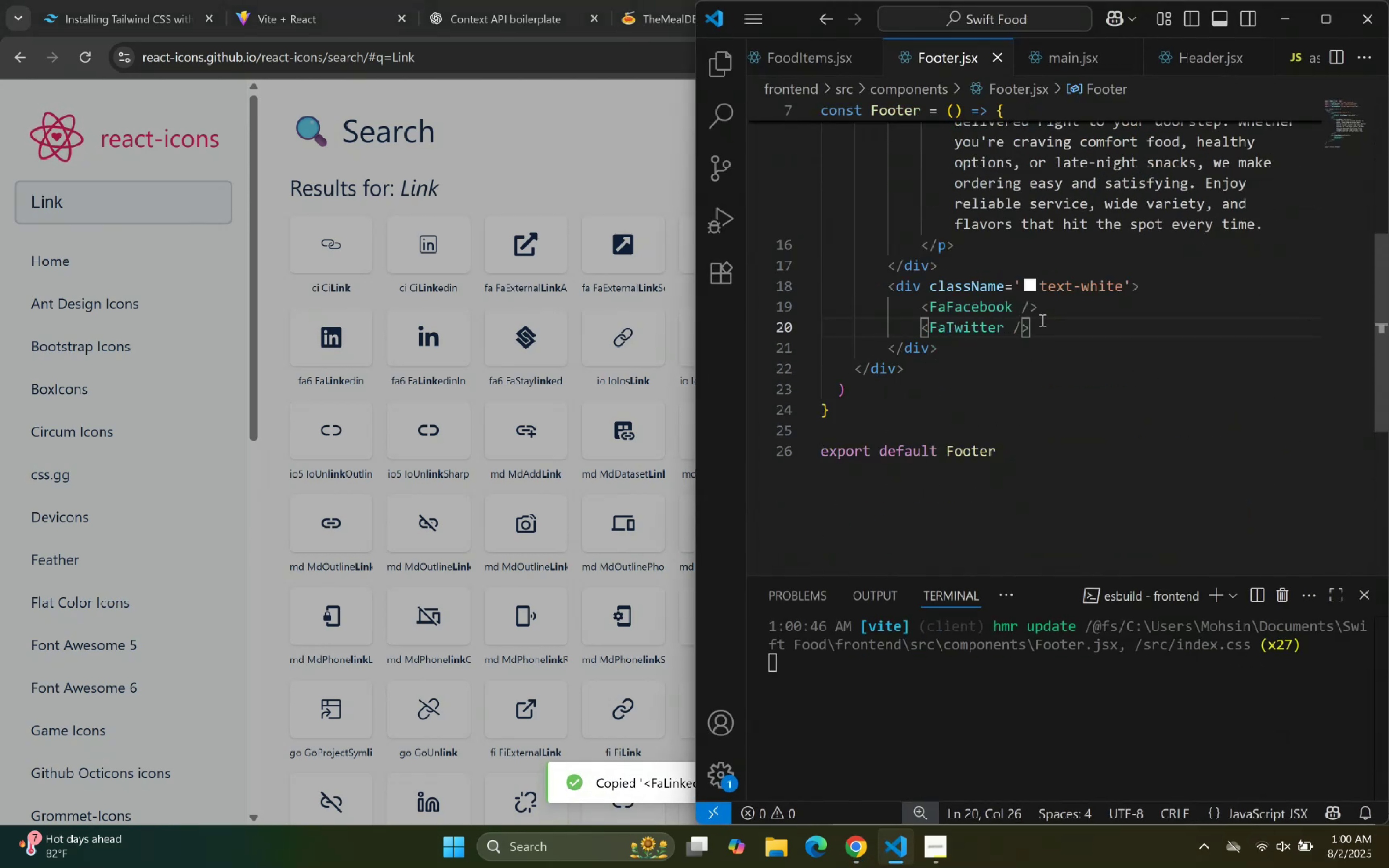 
key(Control+ControlLeft)
 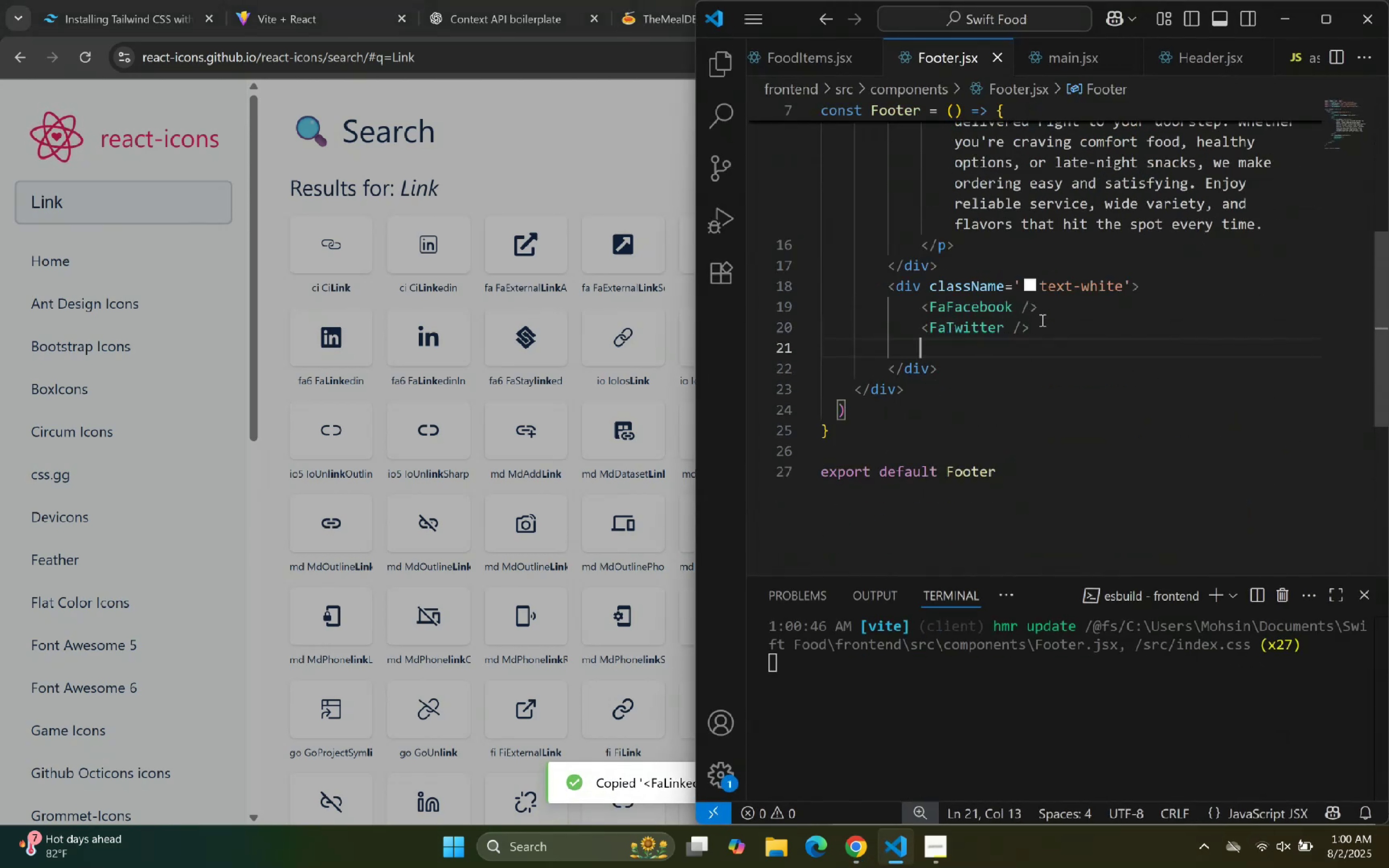 
key(Control+V)
 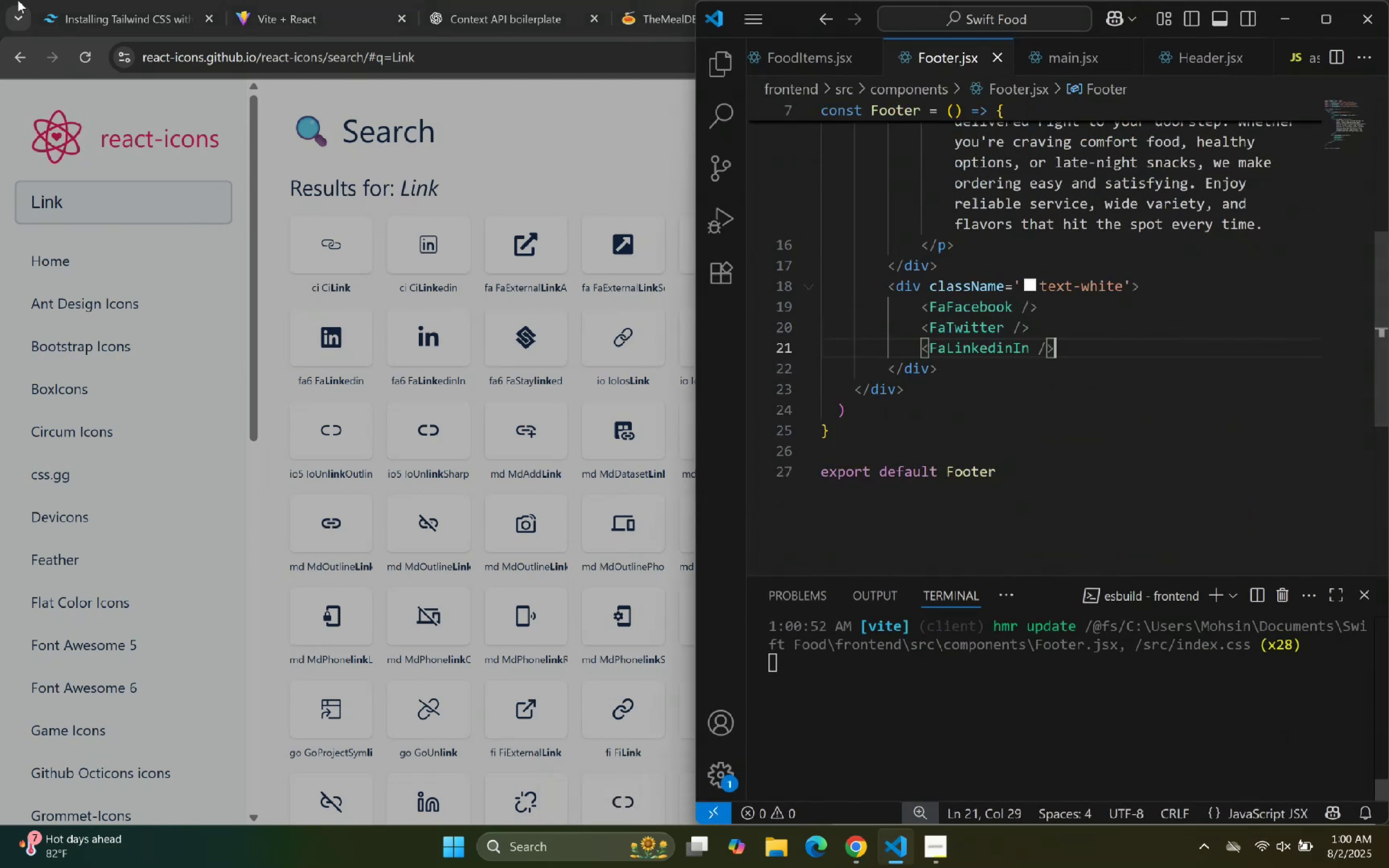 
left_click([318, 0])
 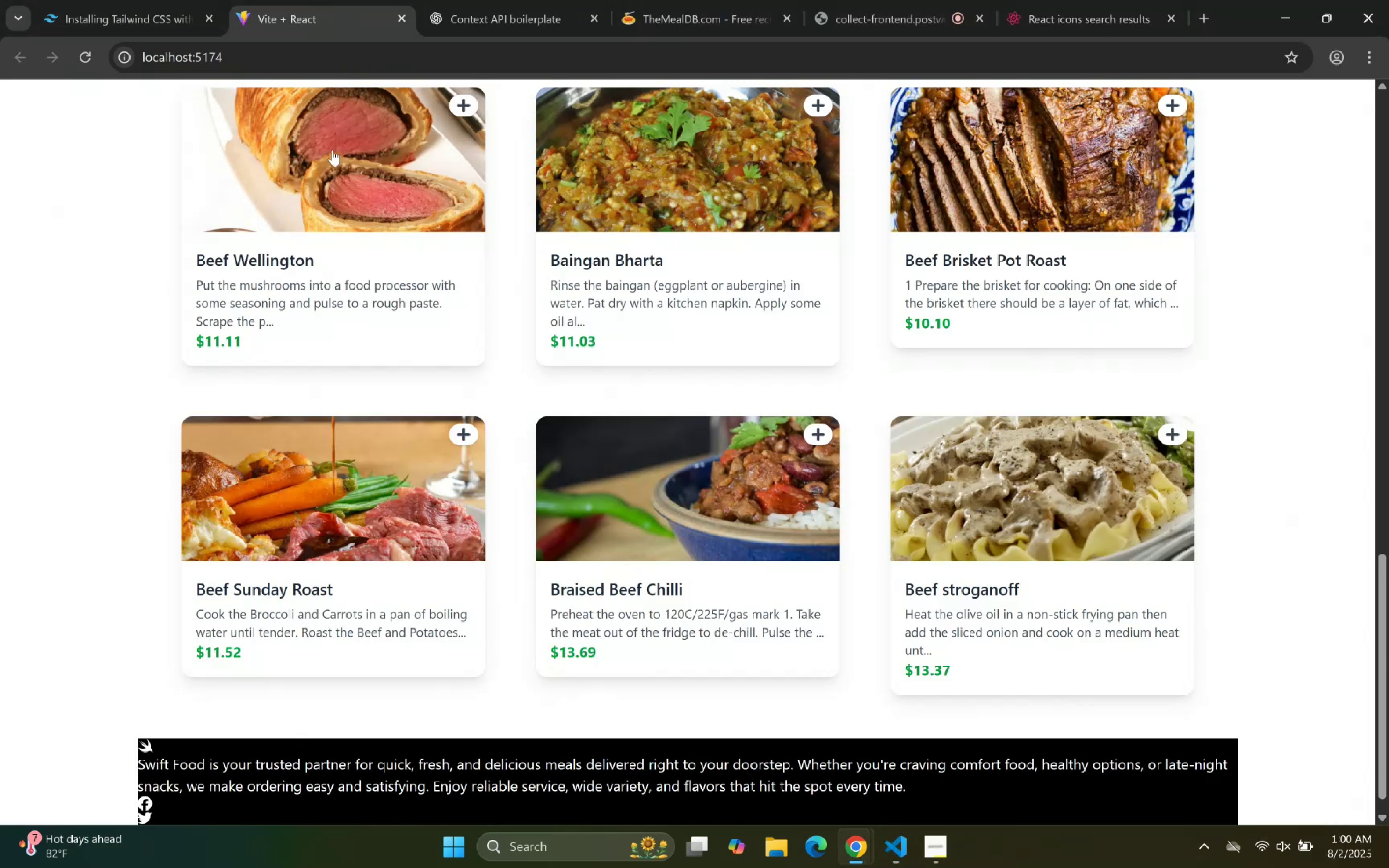 
scroll: coordinate [304, 476], scroll_direction: down, amount: 4.0
 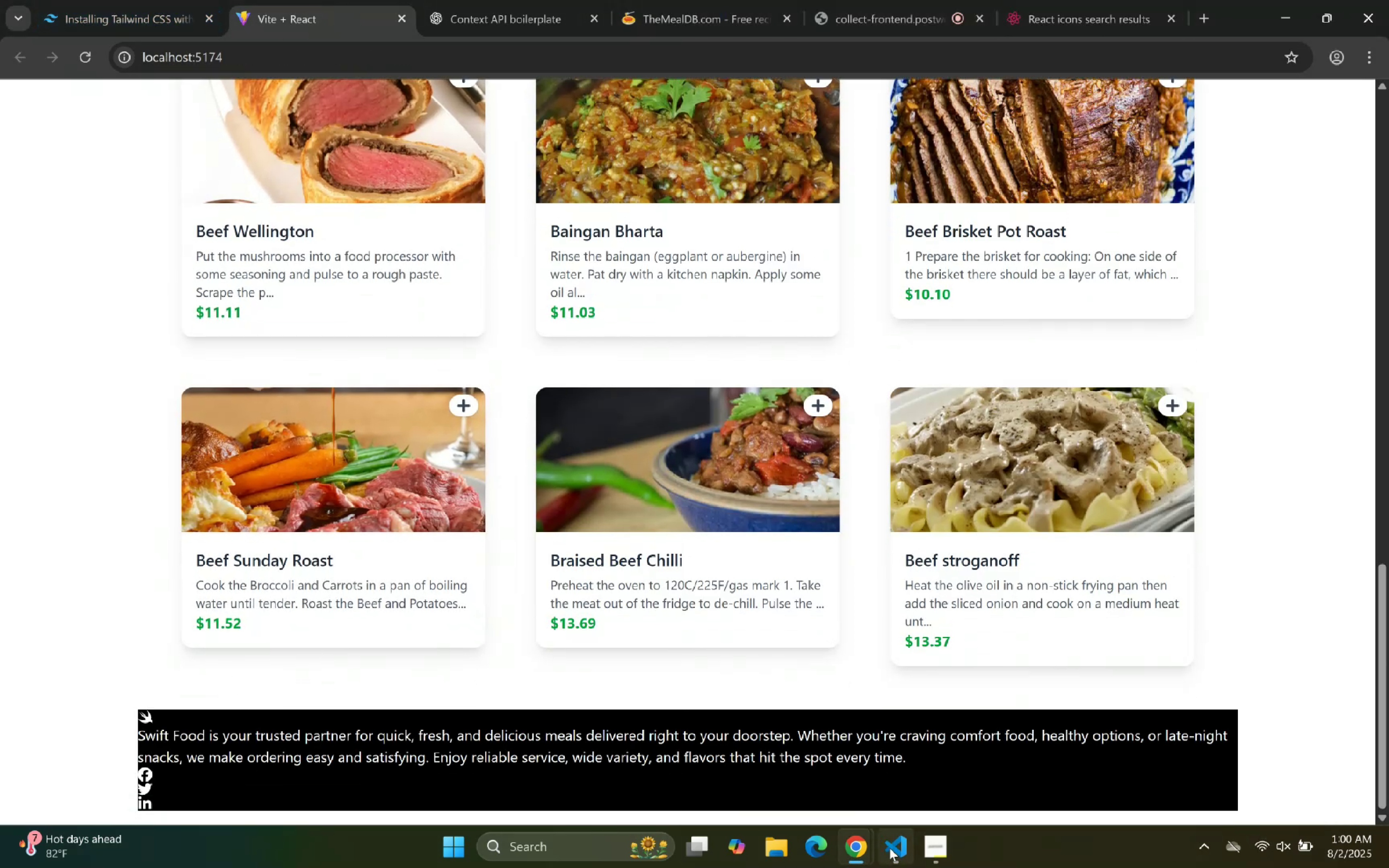 
scroll: coordinate [506, 325], scroll_direction: up, amount: 9.0
 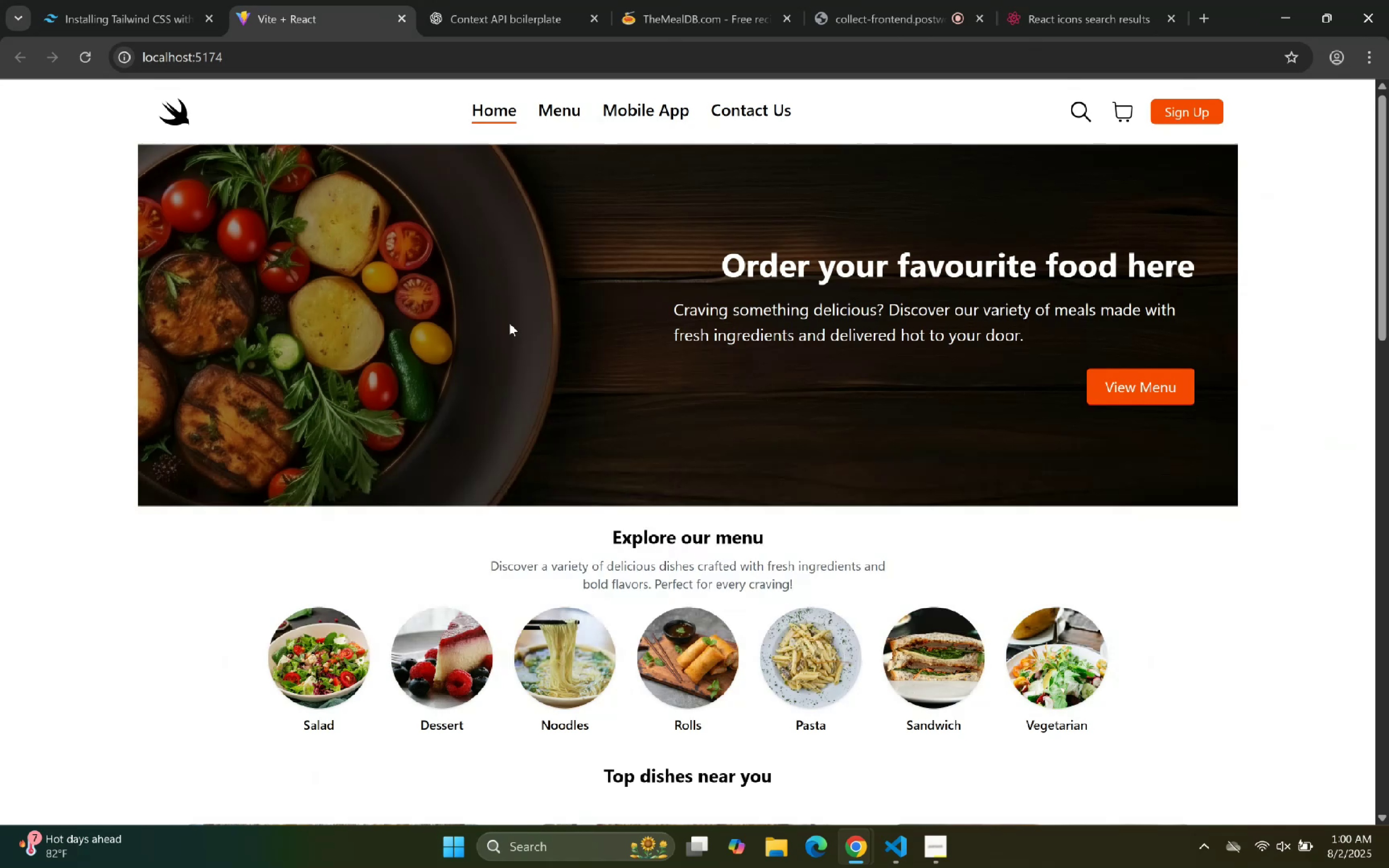 
scroll: coordinate [506, 324], scroll_direction: down, amount: 24.0
 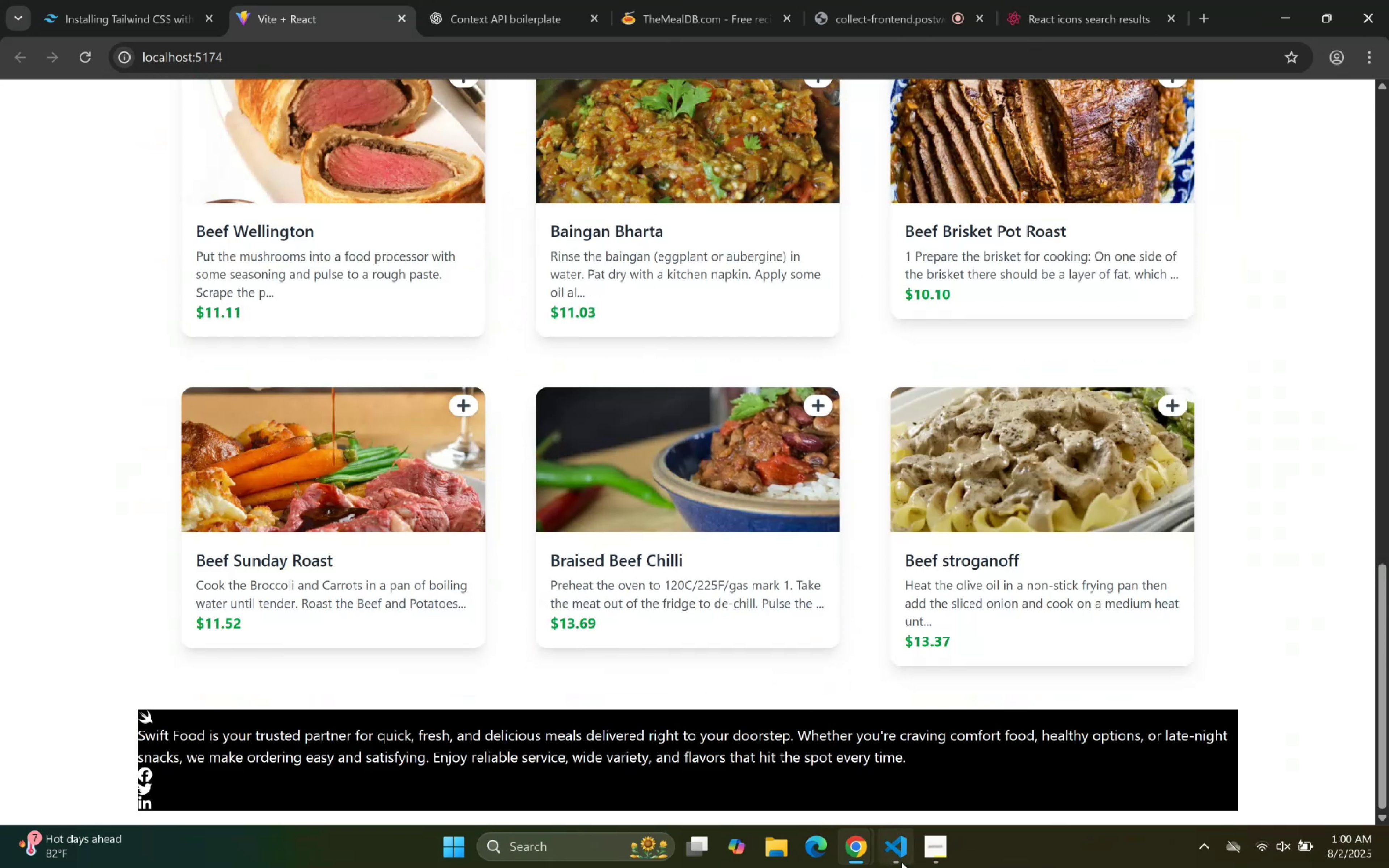 
scroll: coordinate [1056, 376], scroll_direction: up, amount: 11.0
 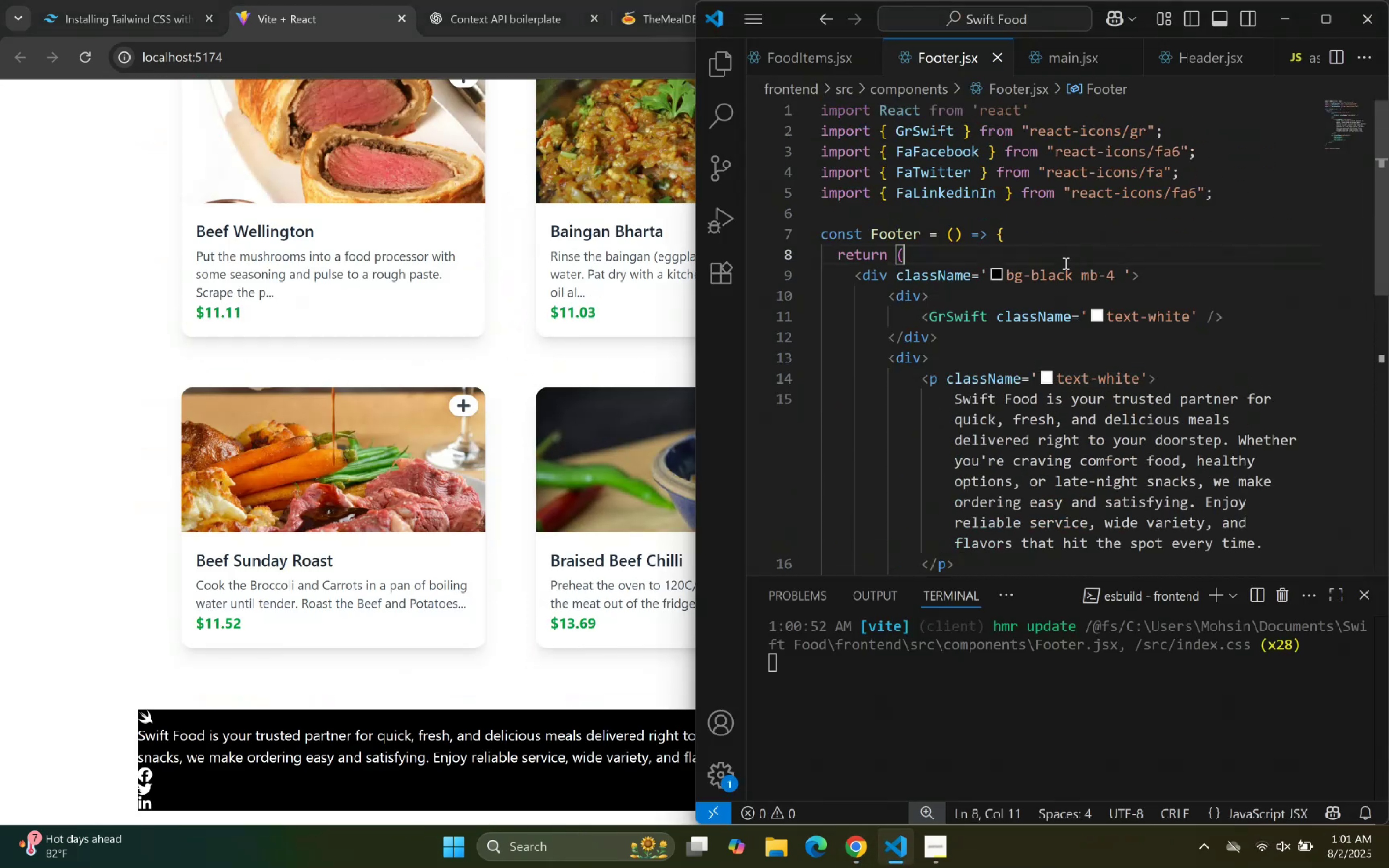 
double_click([1070, 267])
 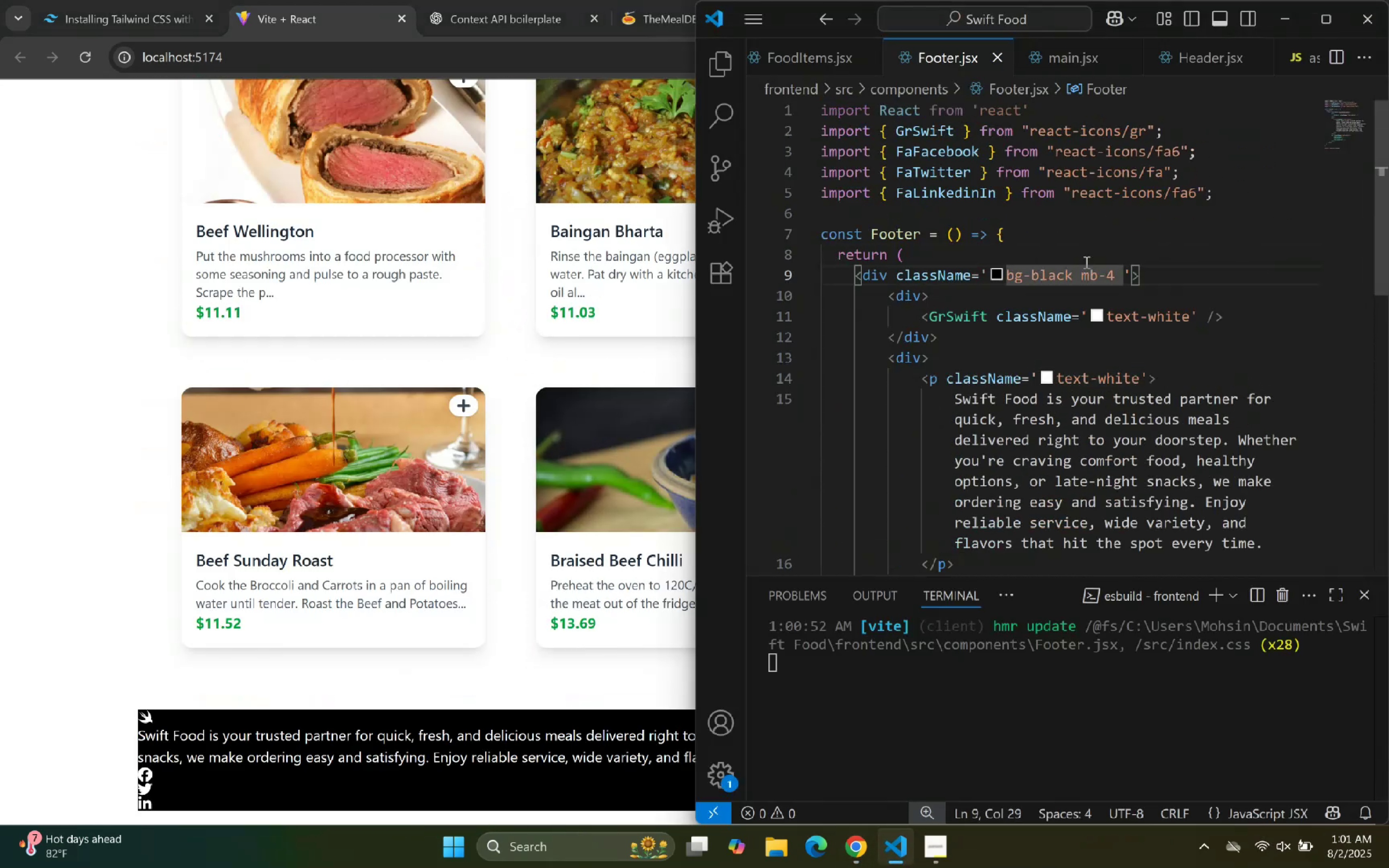 
hold_key(key=Backspace, duration=0.53)
 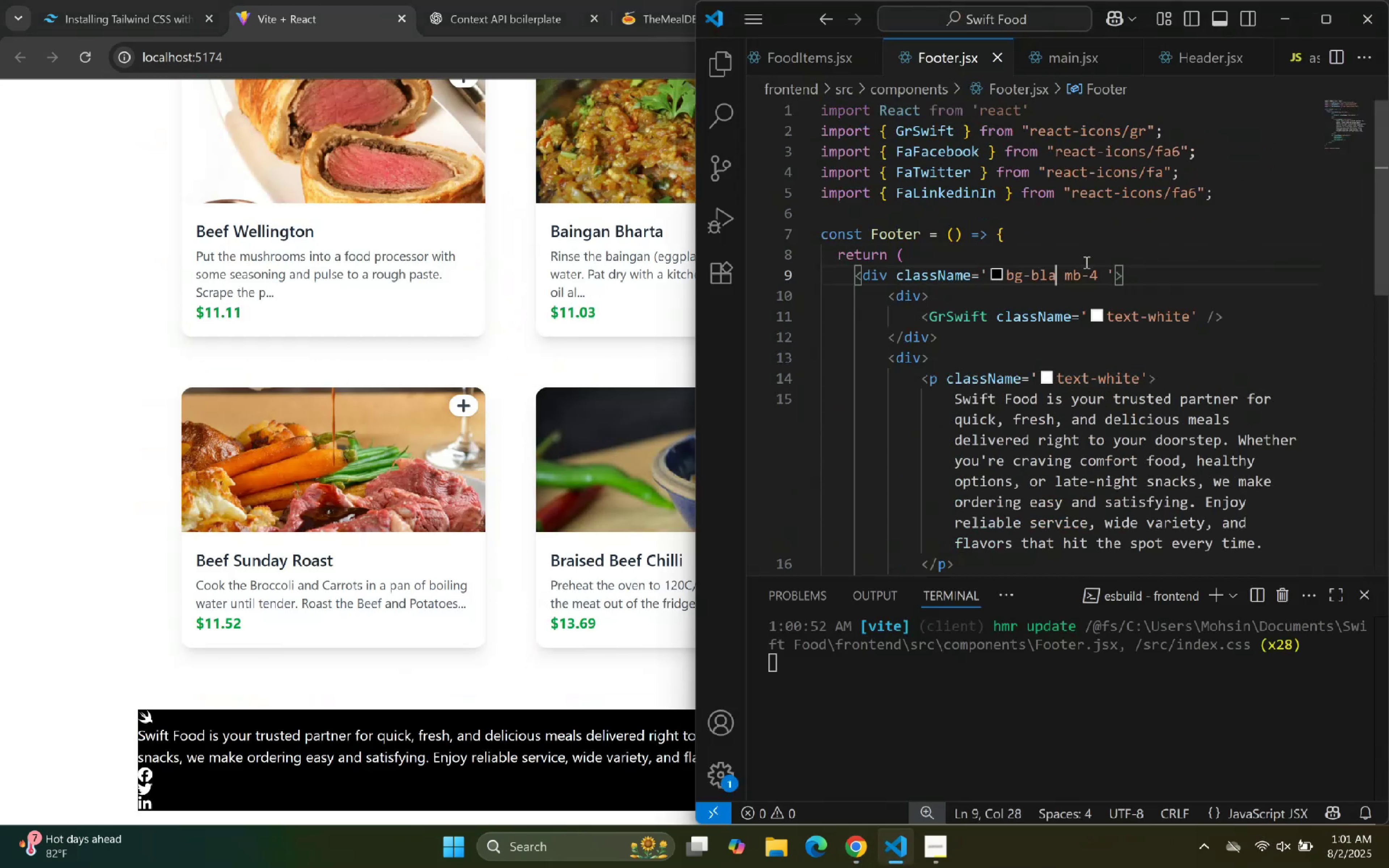 
key(Backspace)
key(Backspace)
key(Backspace)
type(brown-)
 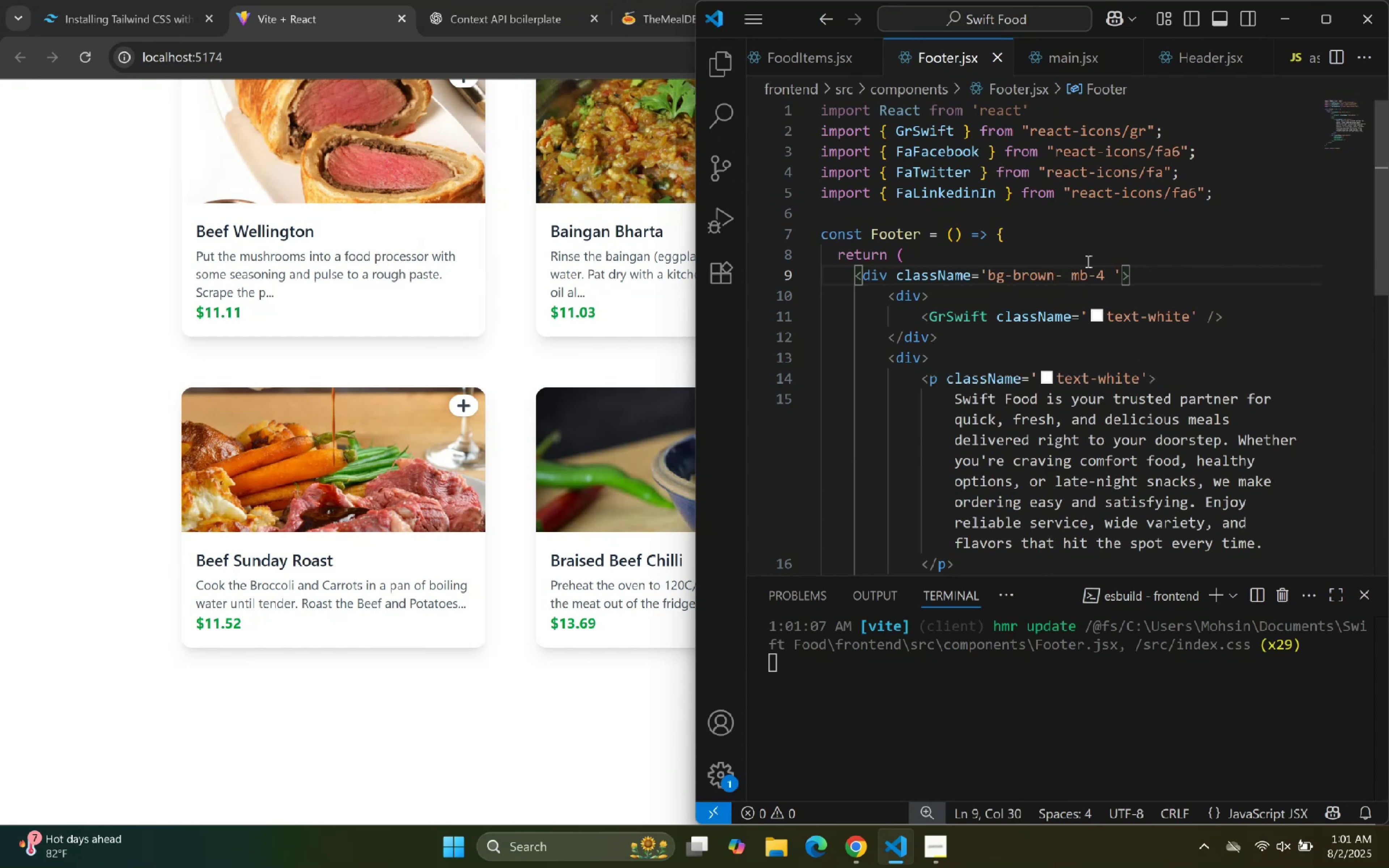 
hold_key(key=Backspace, duration=0.44)
 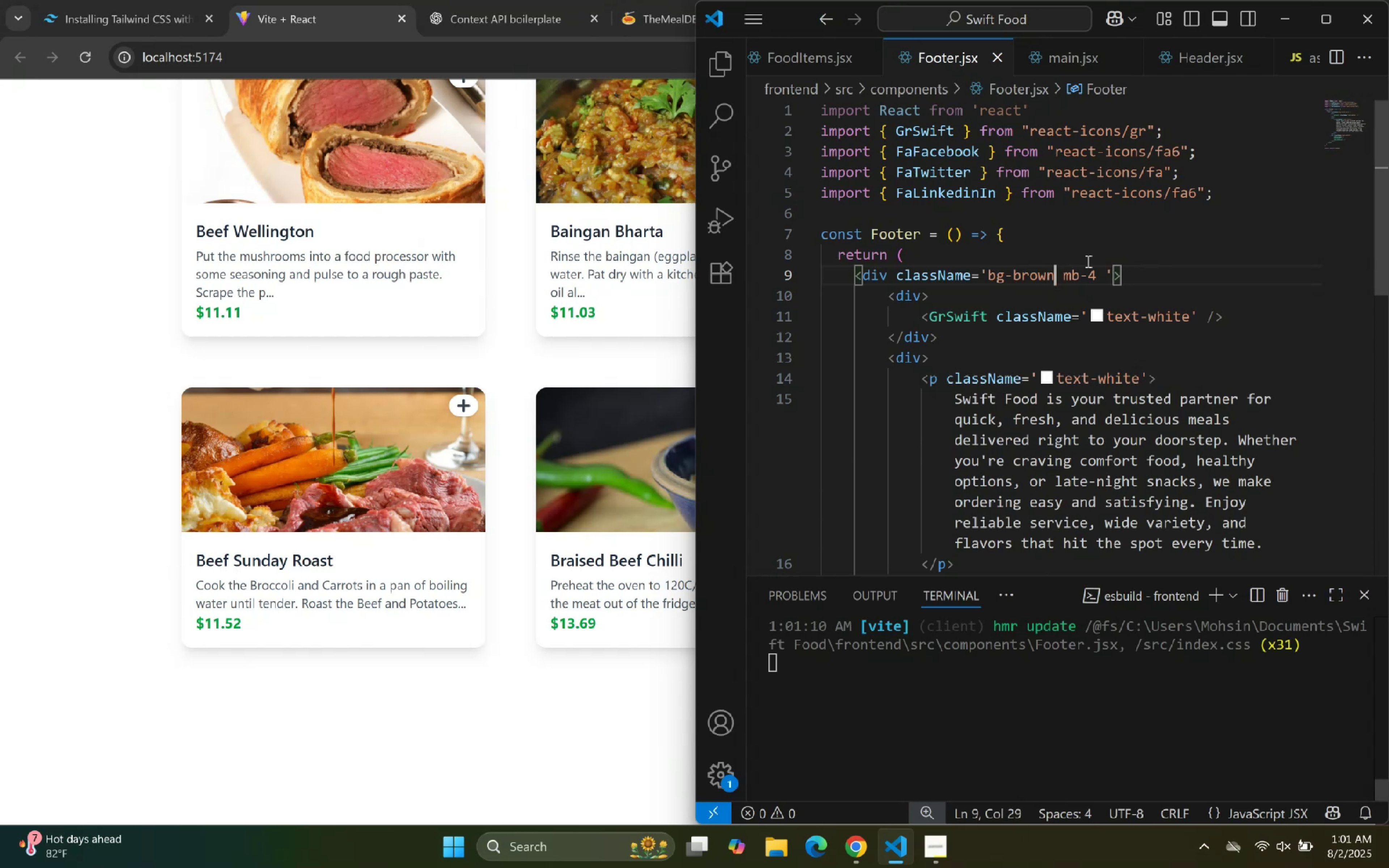 
scroll: coordinate [485, 465], scroll_direction: down, amount: 9.0
 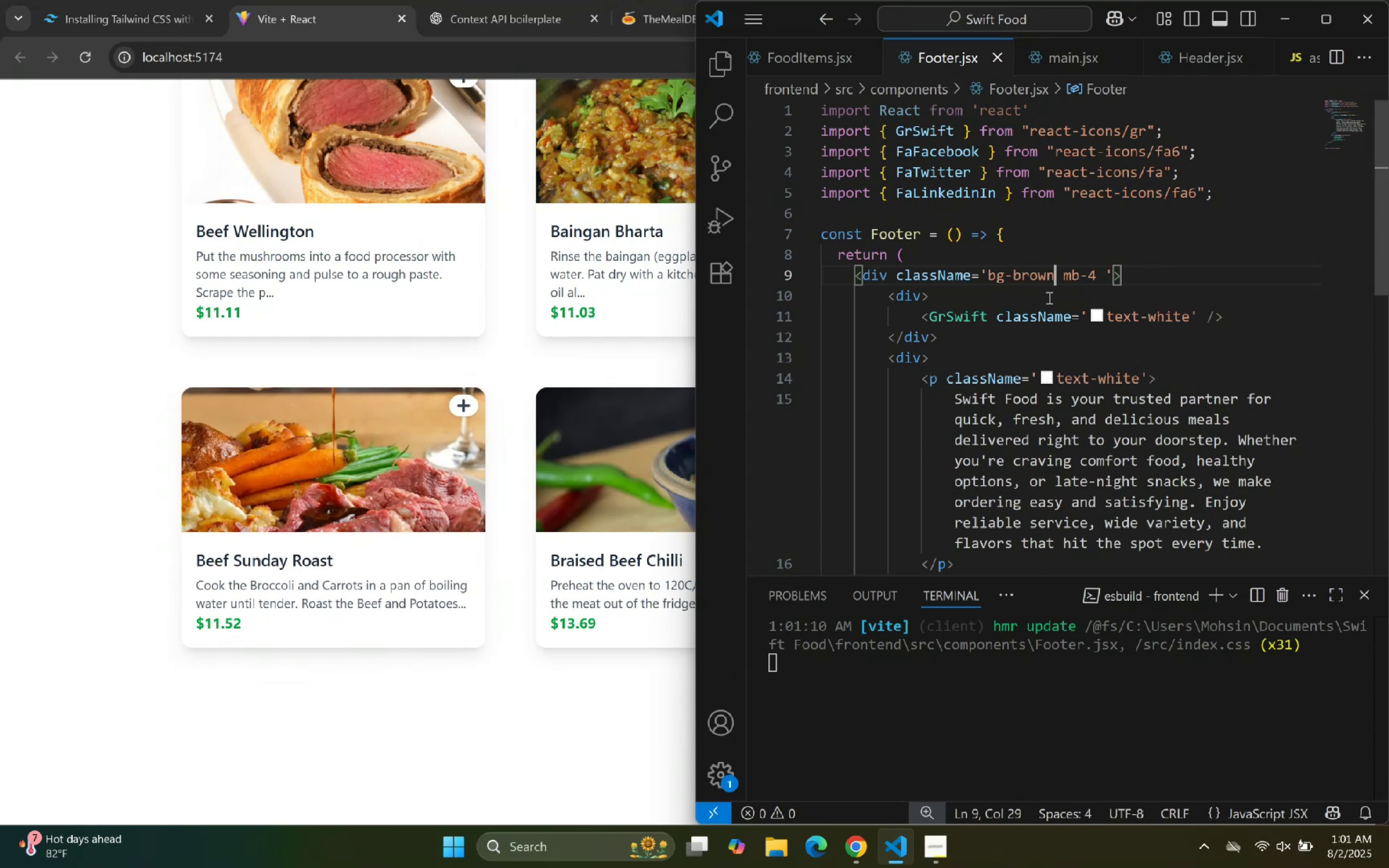 
key(Backspace)
key(Backspace)
key(Backspace)
key(Backspace)
key(Backspace)
key(Backspace)
type(-bro)
key(Backspace)
key(Backspace)
key(Backspace)
 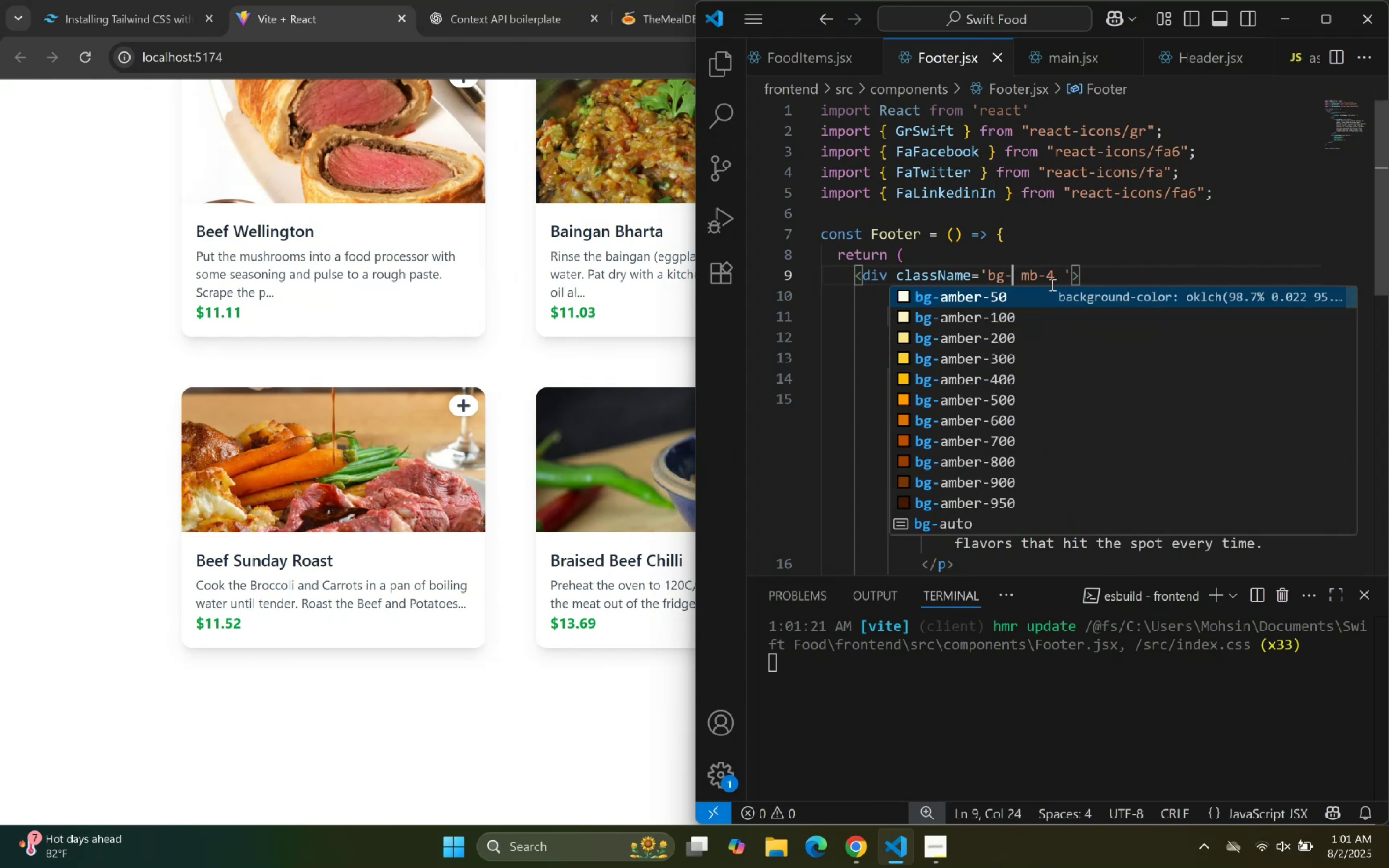 
wait(6.09)
 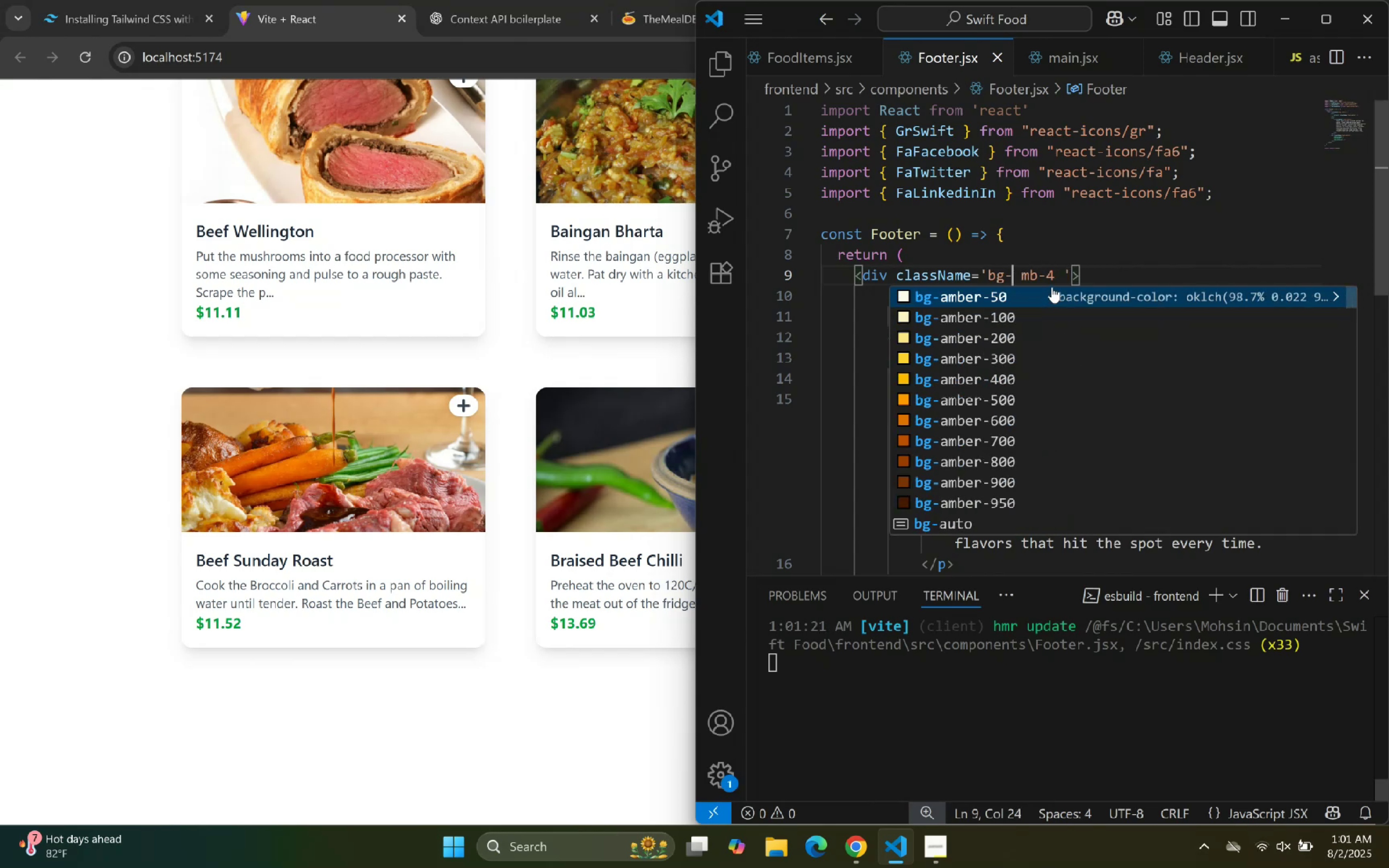 
scroll: coordinate [554, 294], scroll_direction: up, amount: 18.0
 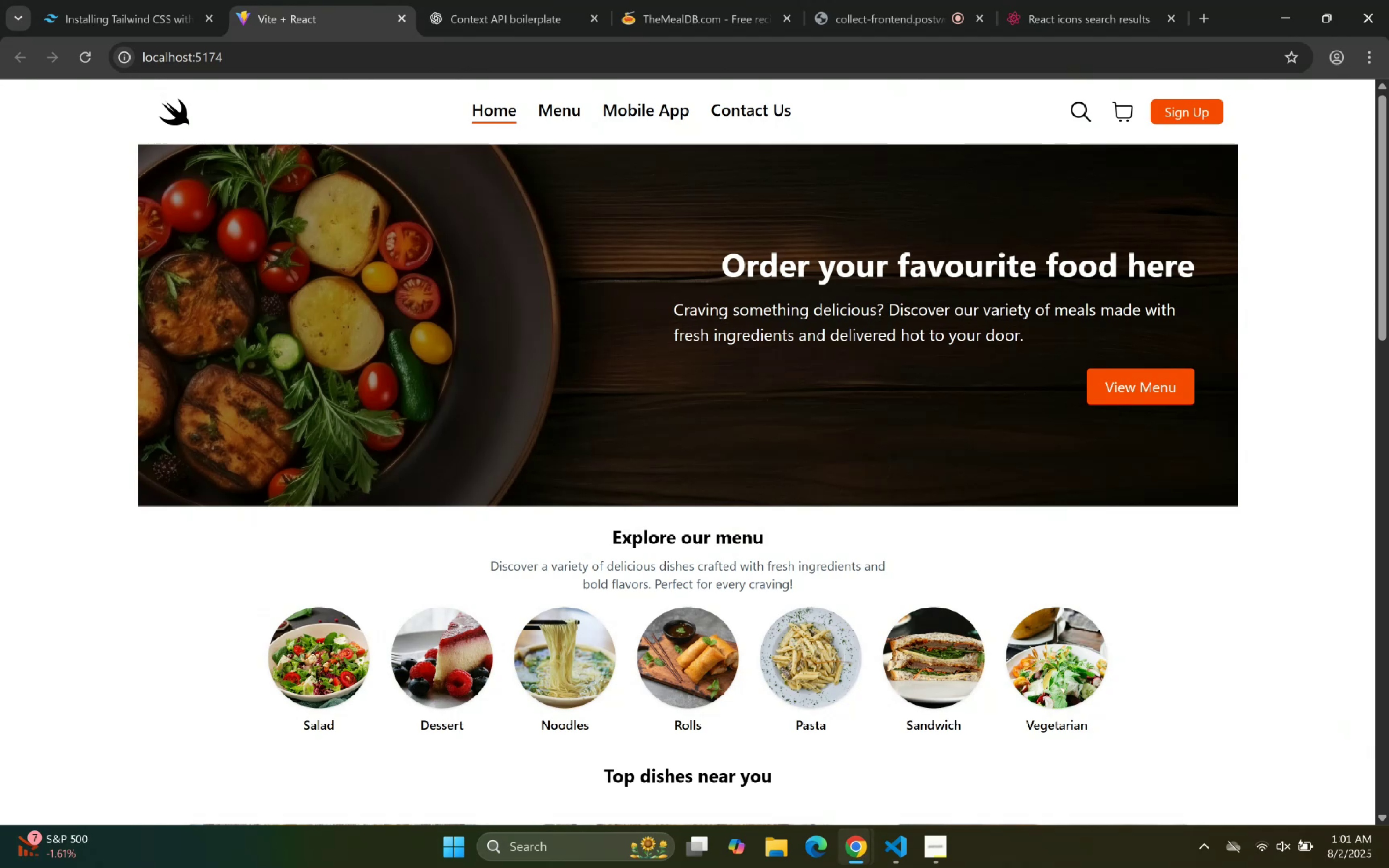 
left_click([895, 860])
 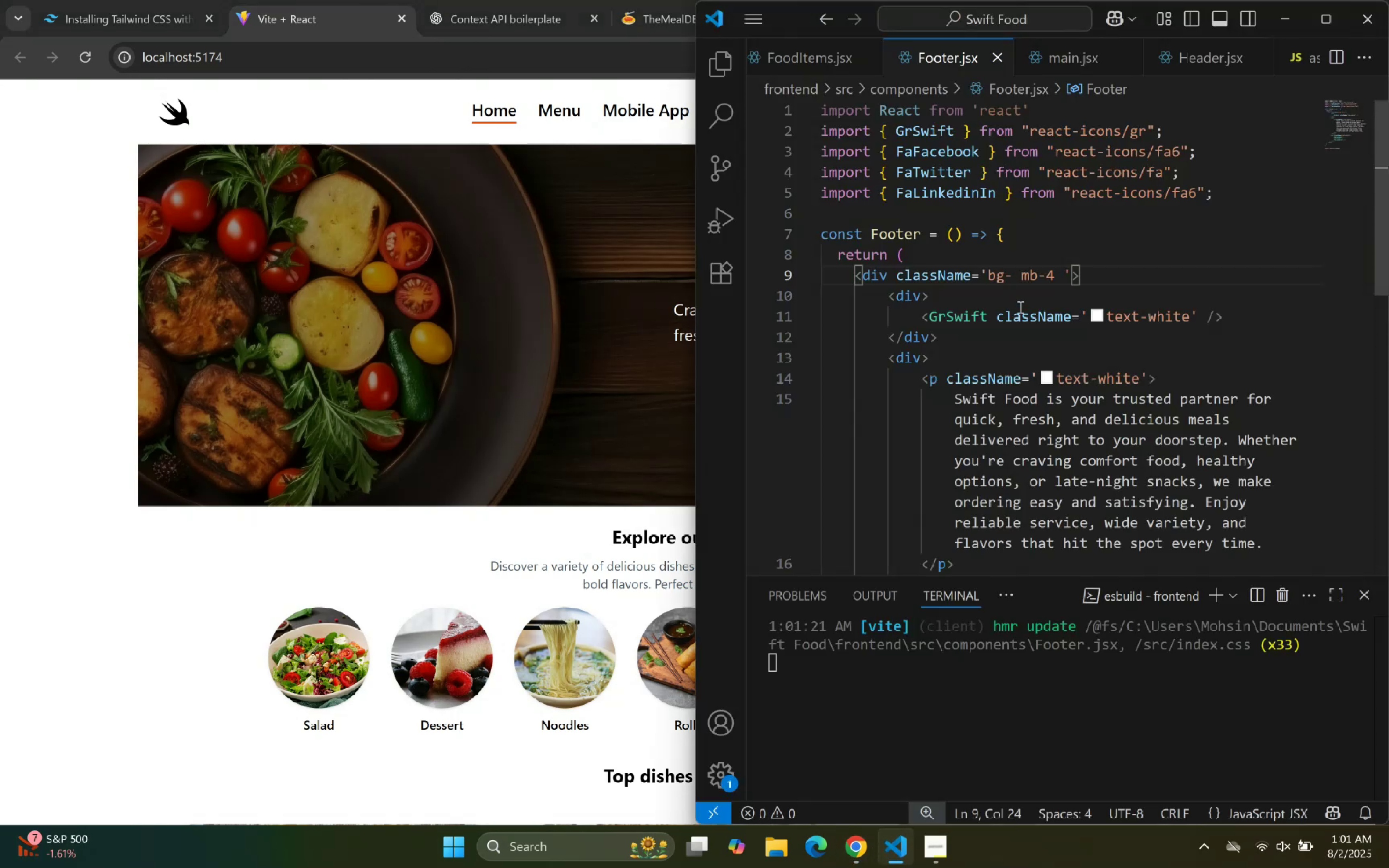 
type(orange-)
 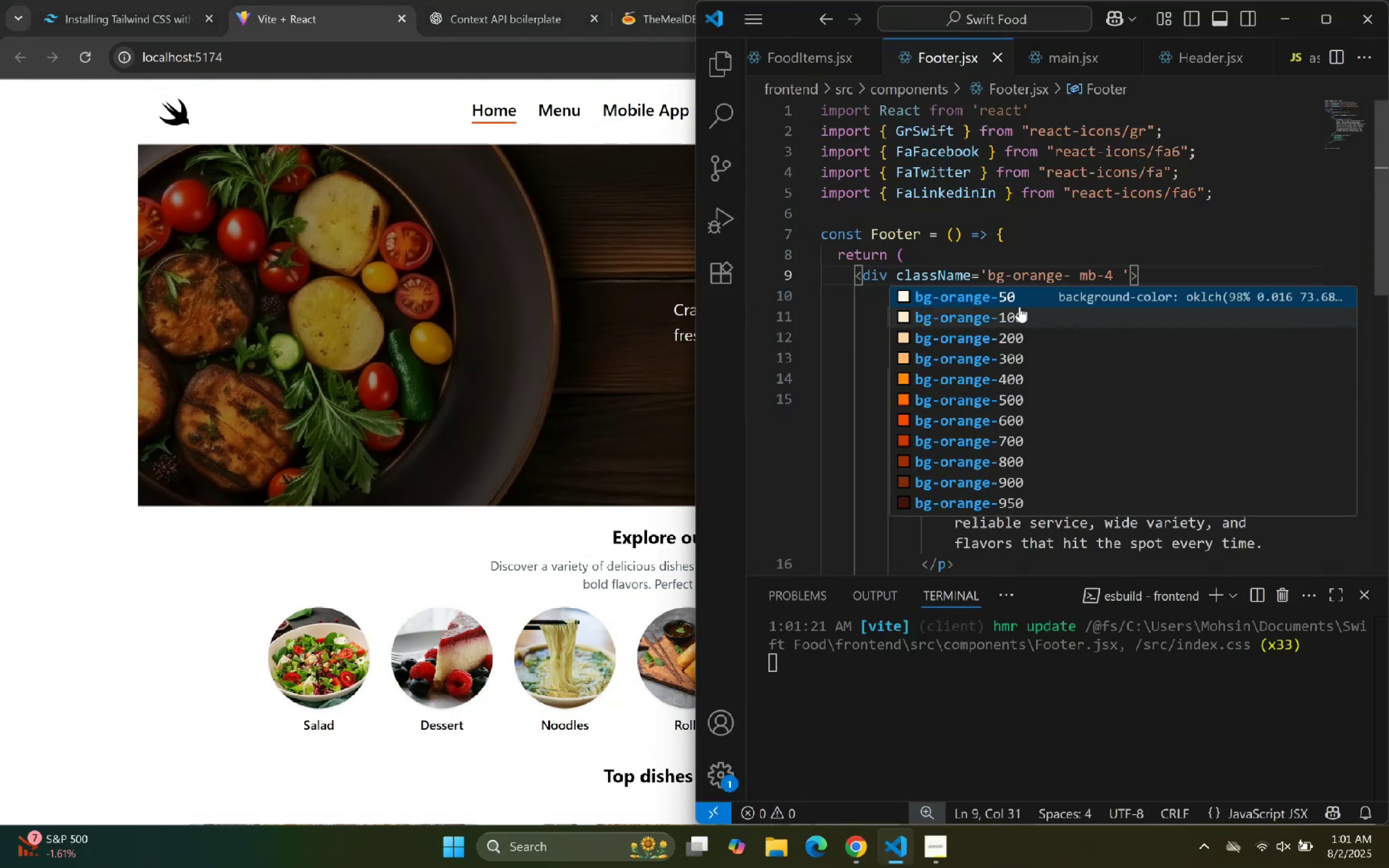 
key(ArrowDown)
 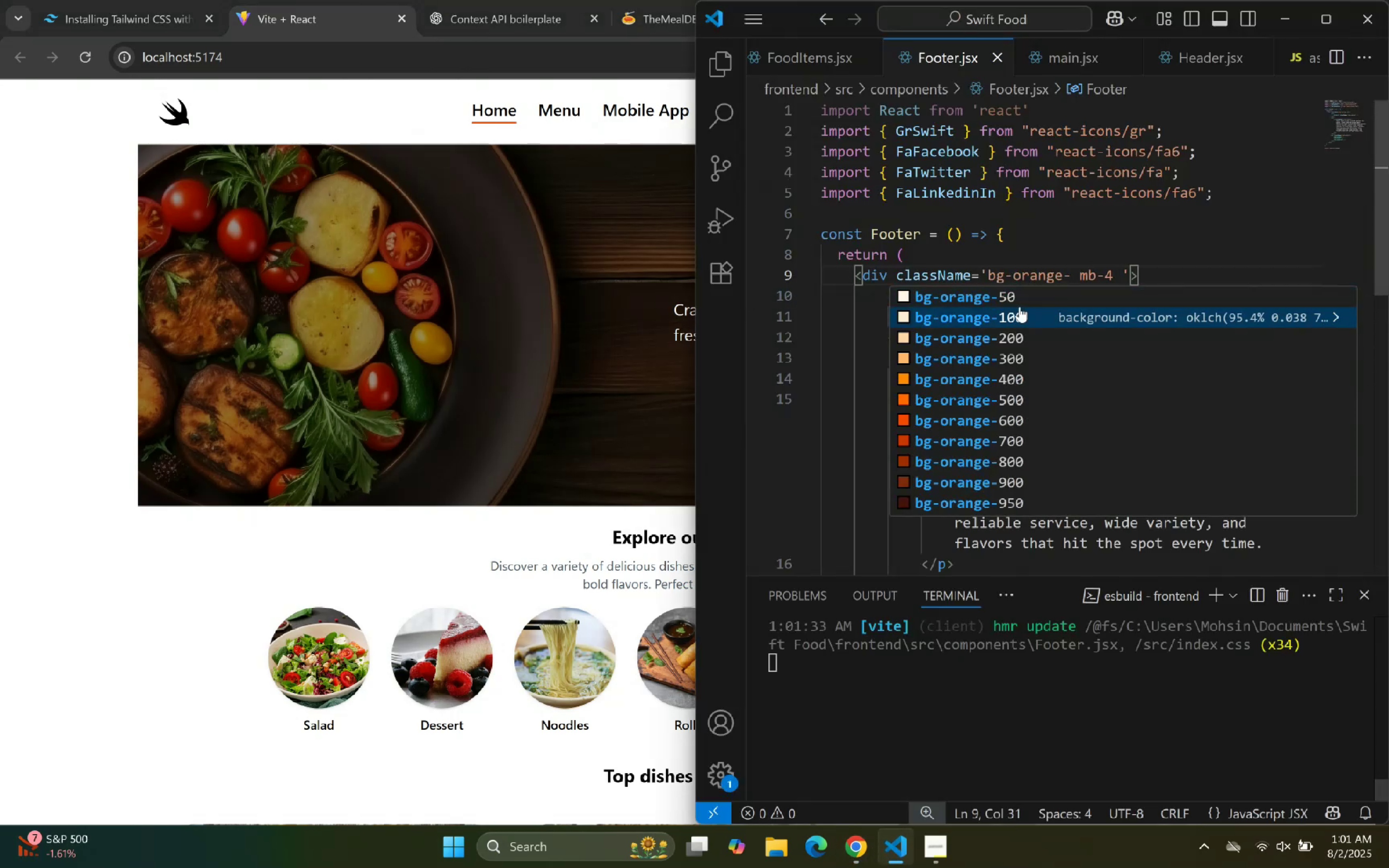 
key(ArrowDown)
 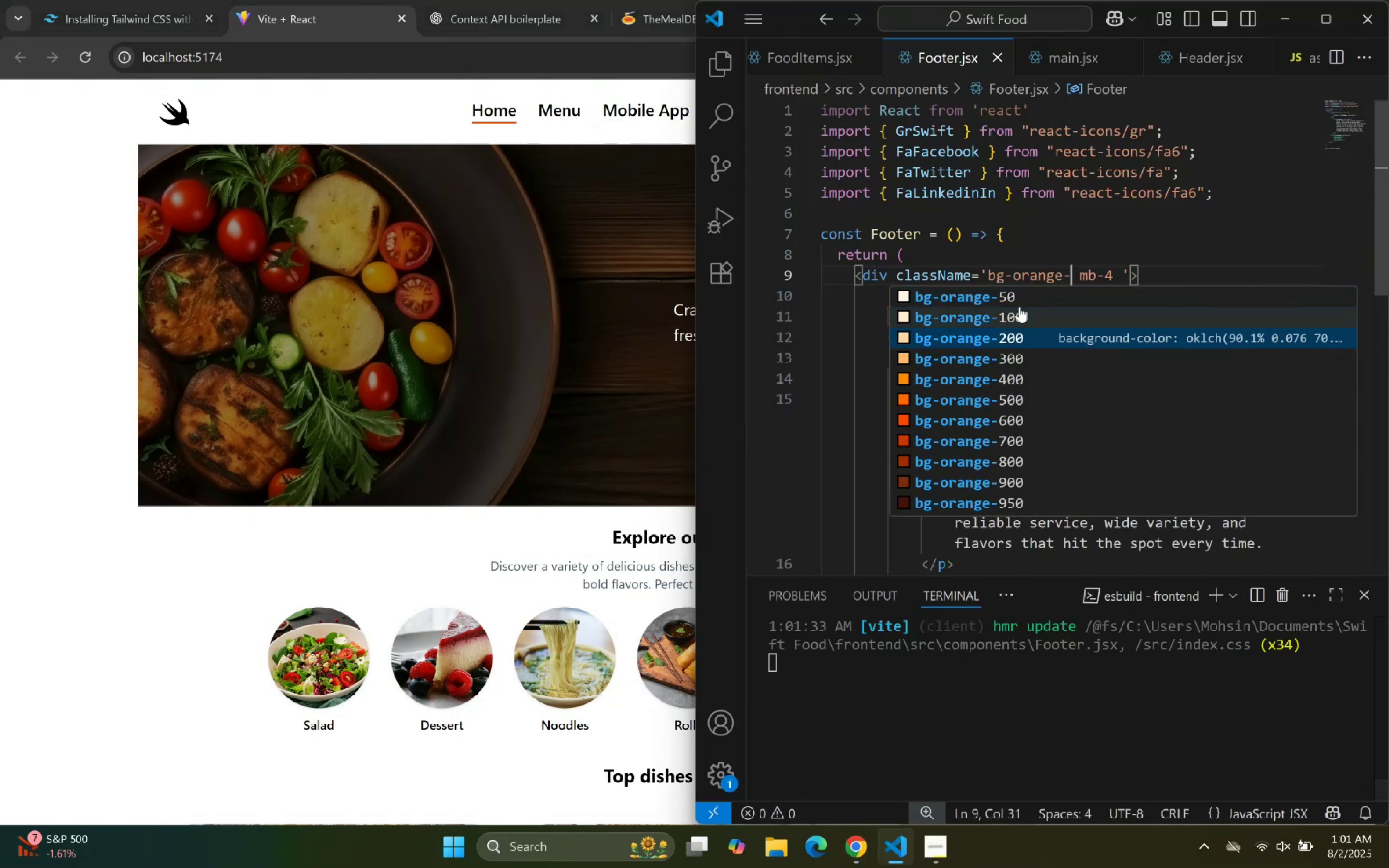 
key(ArrowDown)
 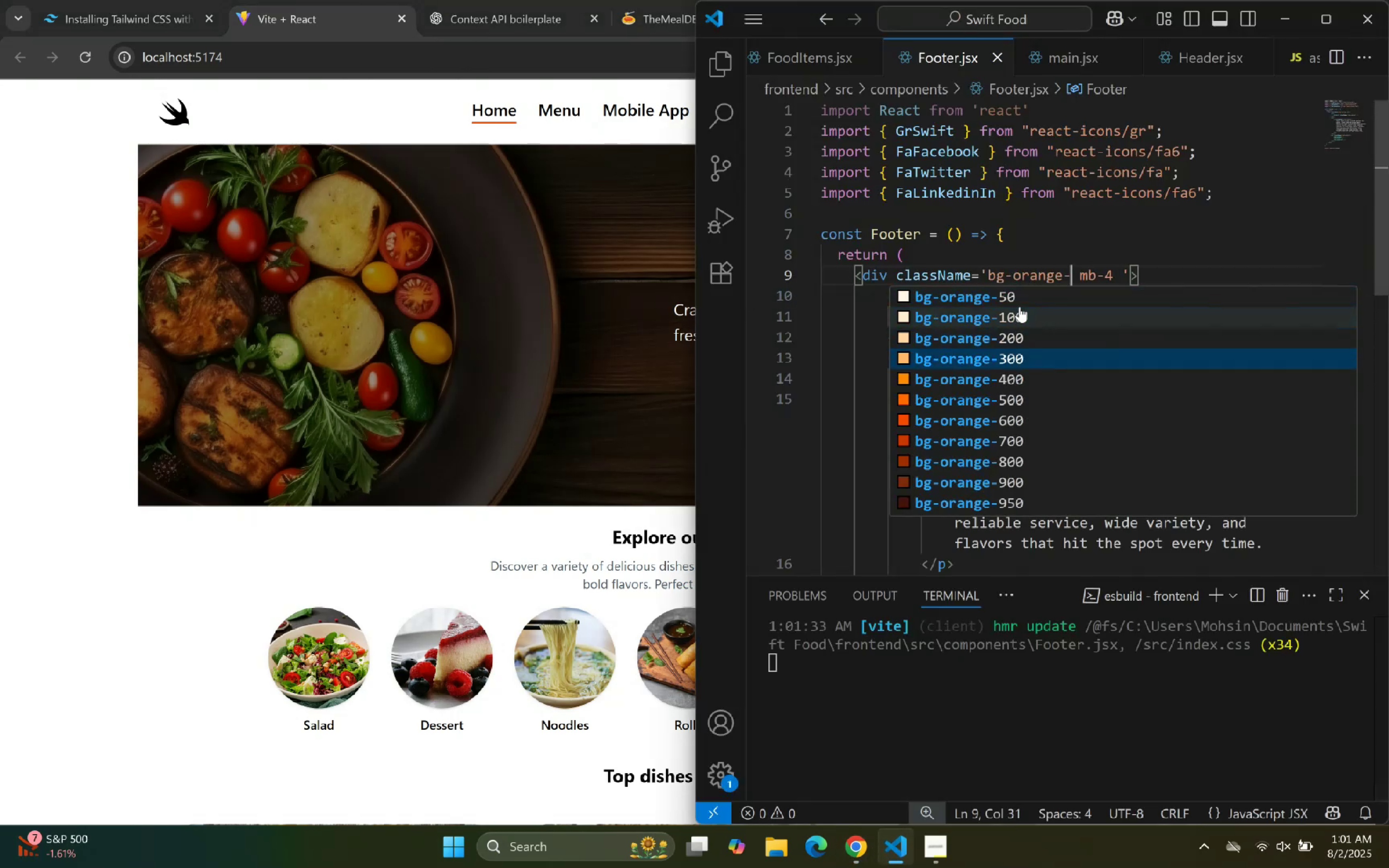 
key(ArrowDown)
 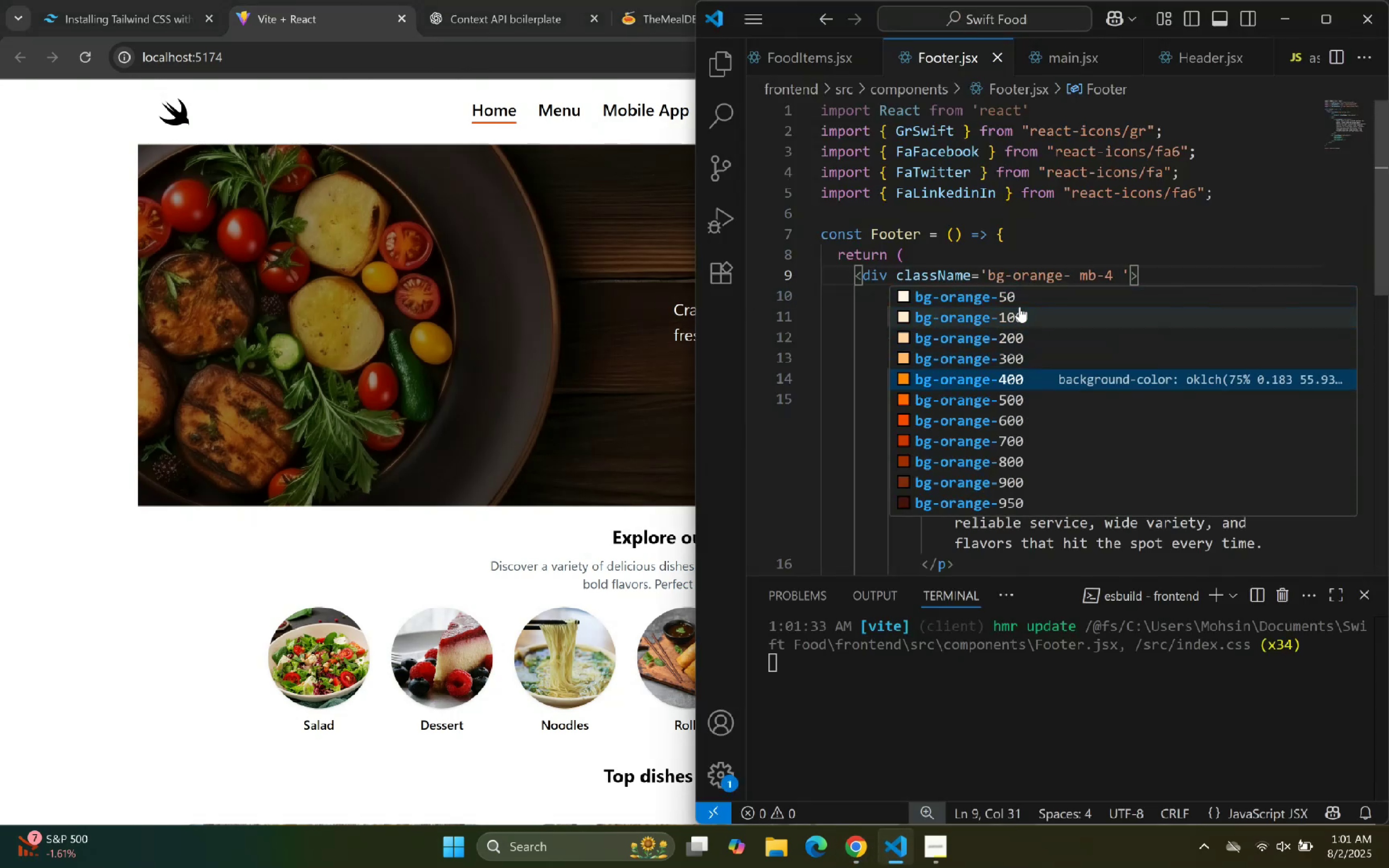 
key(ArrowDown)
 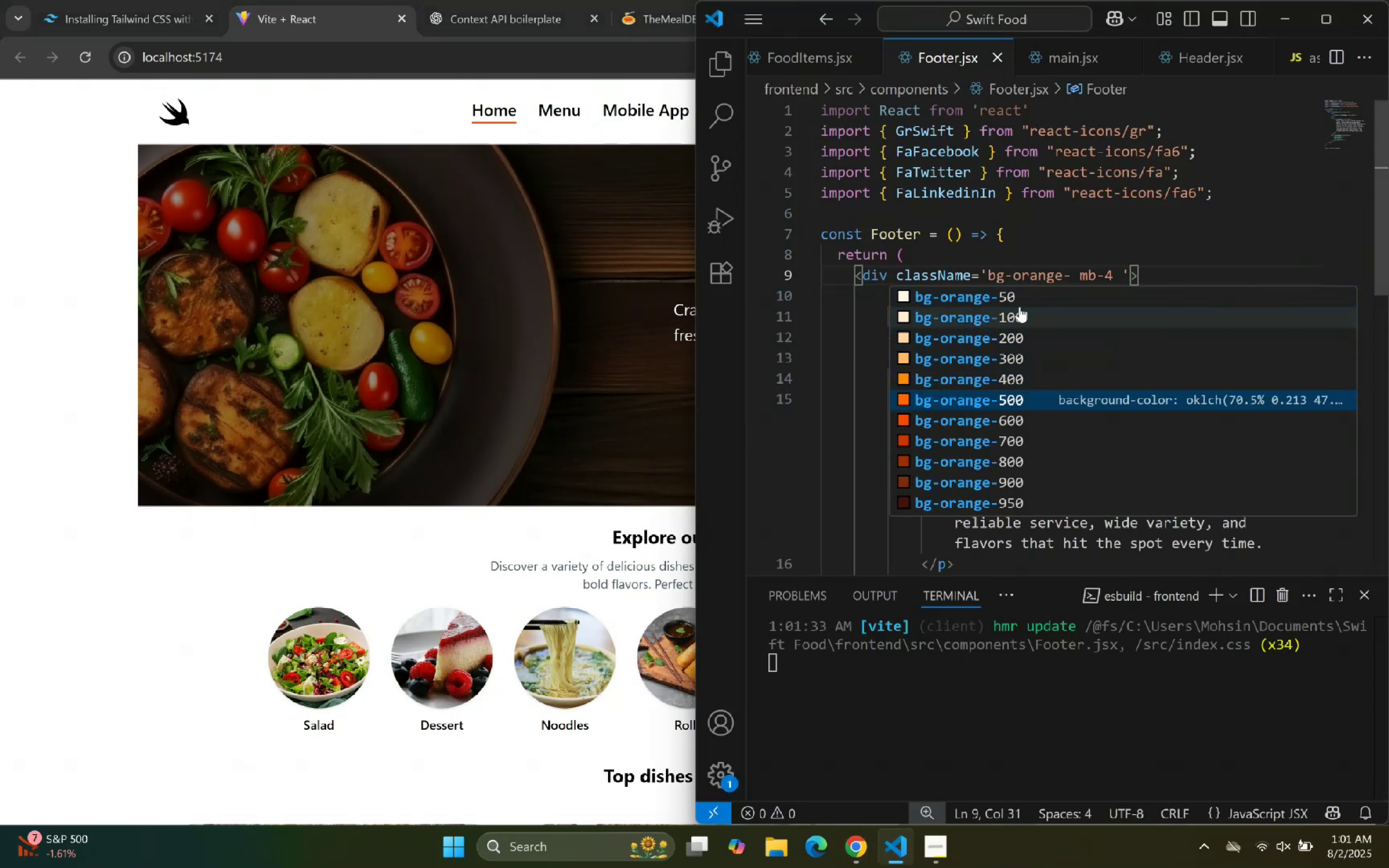 
key(Enter)
 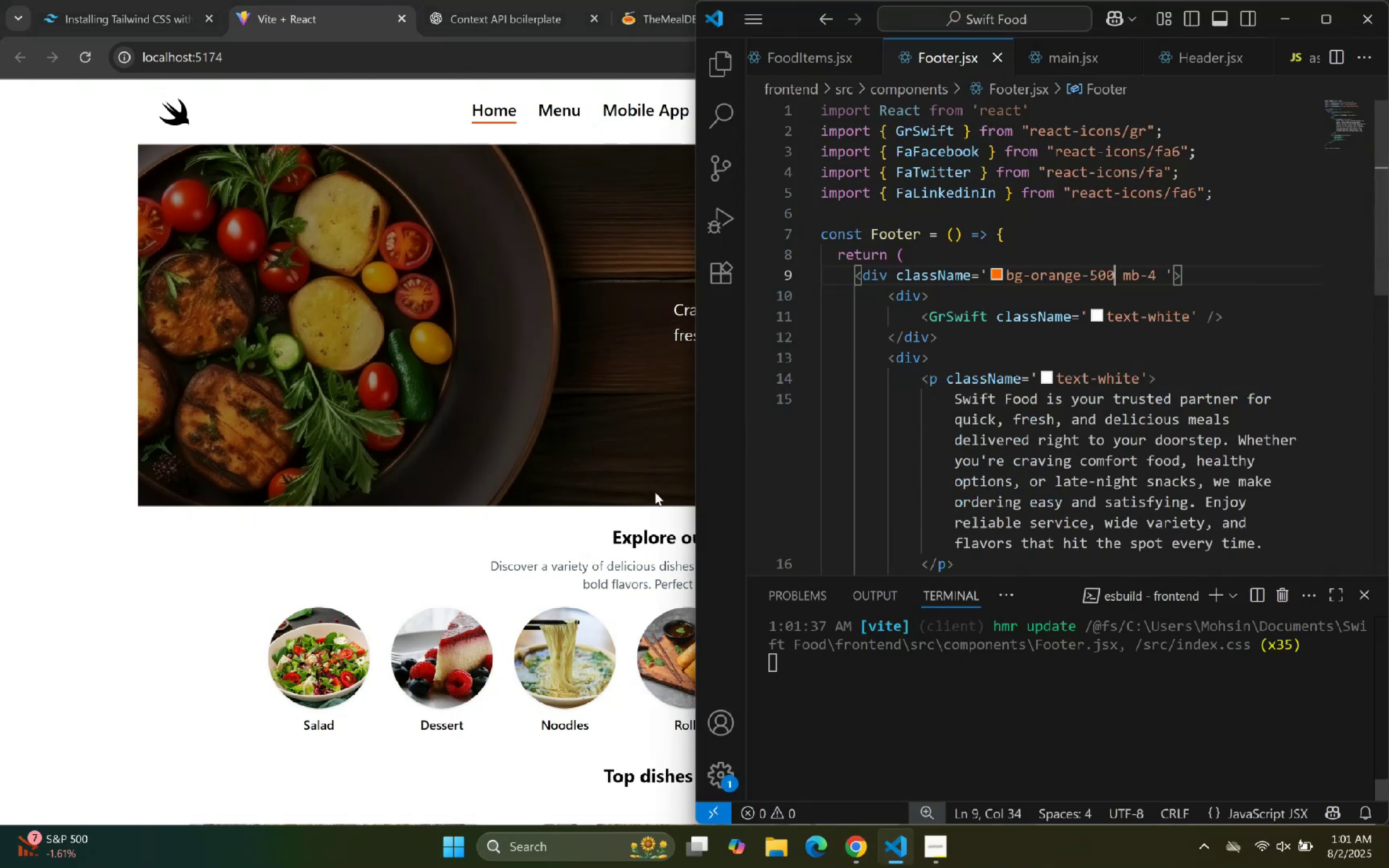 
left_click([598, 524])
 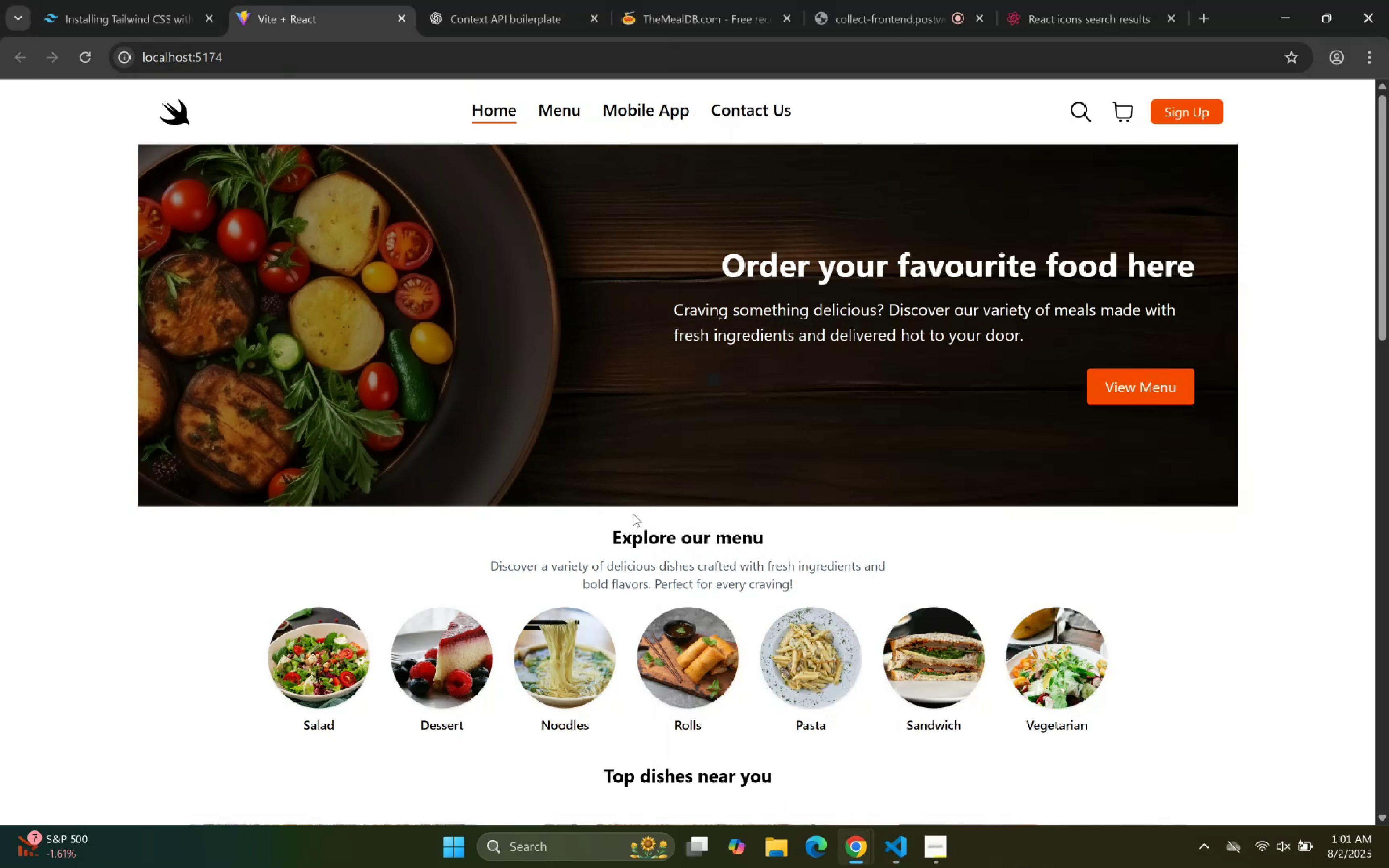 
scroll: coordinate [803, 528], scroll_direction: down, amount: 19.0
 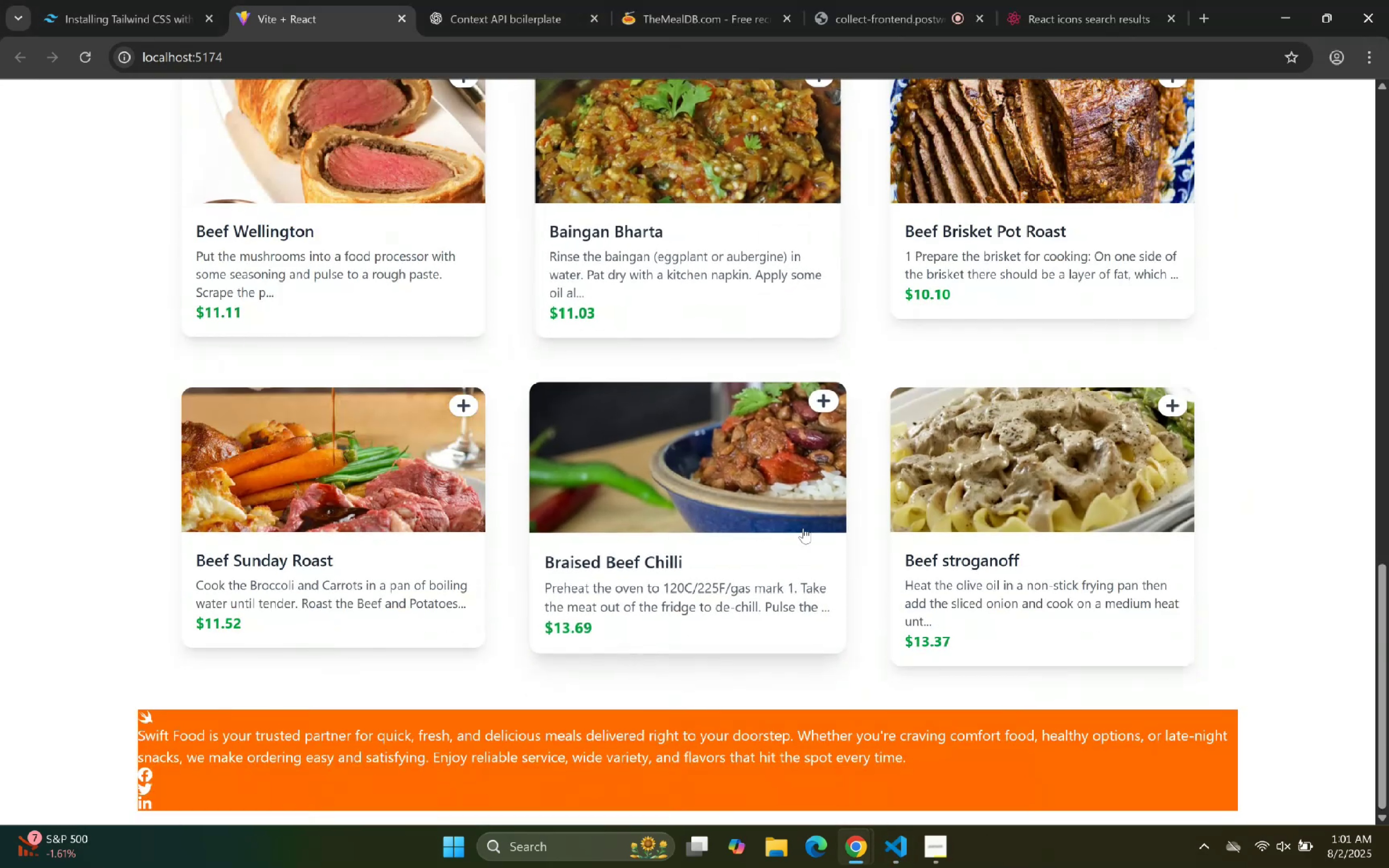 
scroll: coordinate [816, 522], scroll_direction: up, amount: 14.0
 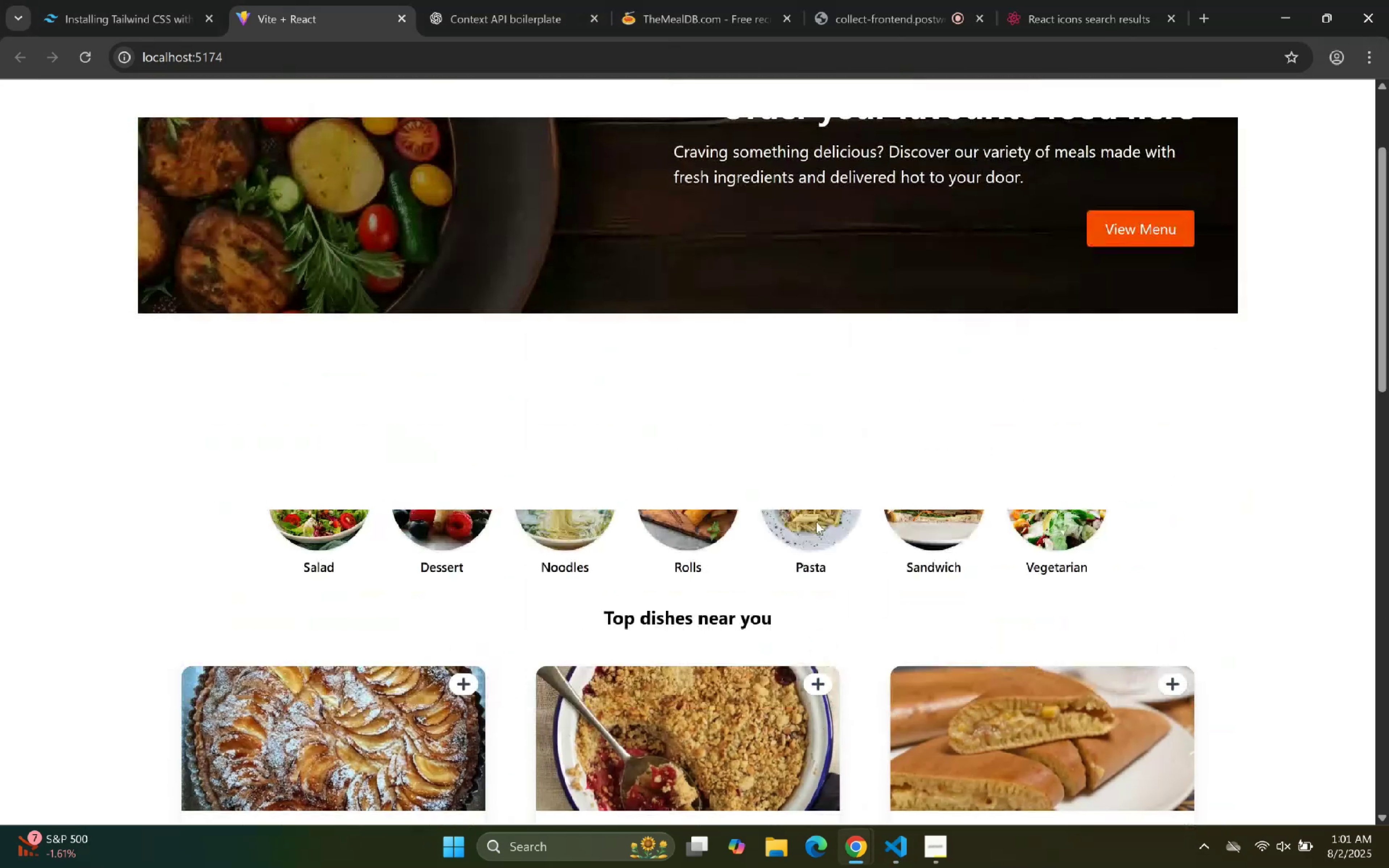 
scroll: coordinate [821, 526], scroll_direction: down, amount: 20.0
 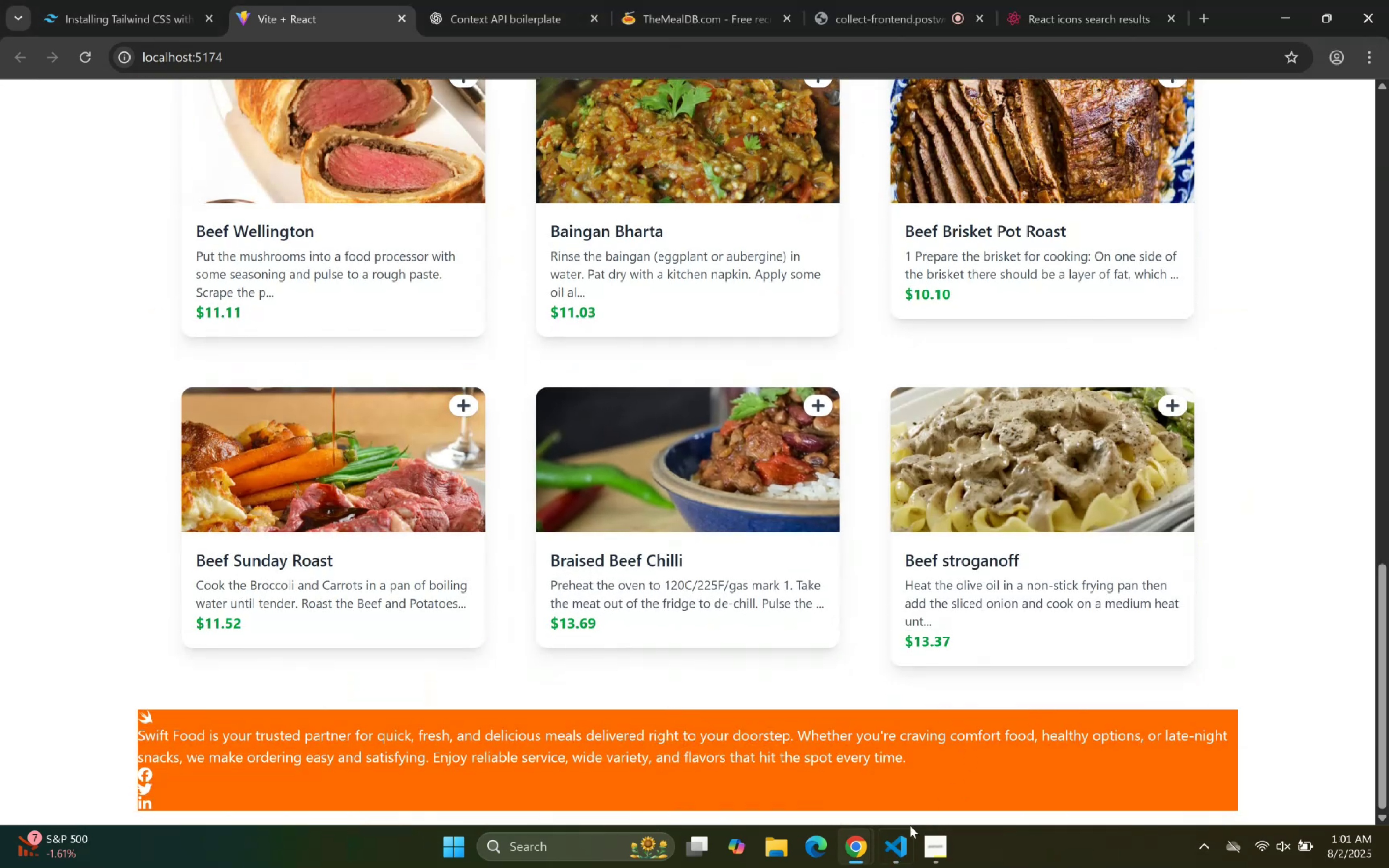 
left_click([895, 846])
 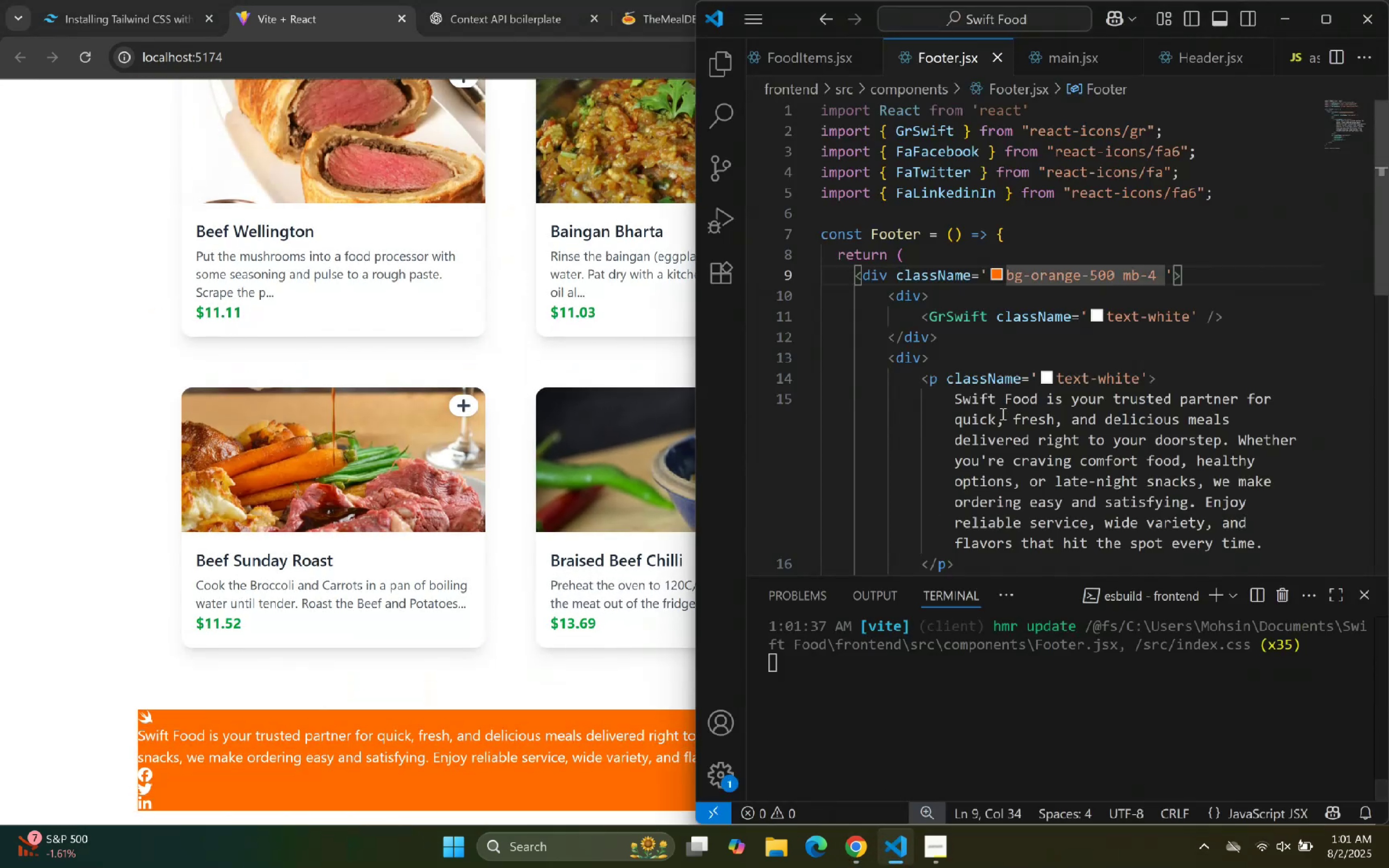 
left_click([1002, 413])
 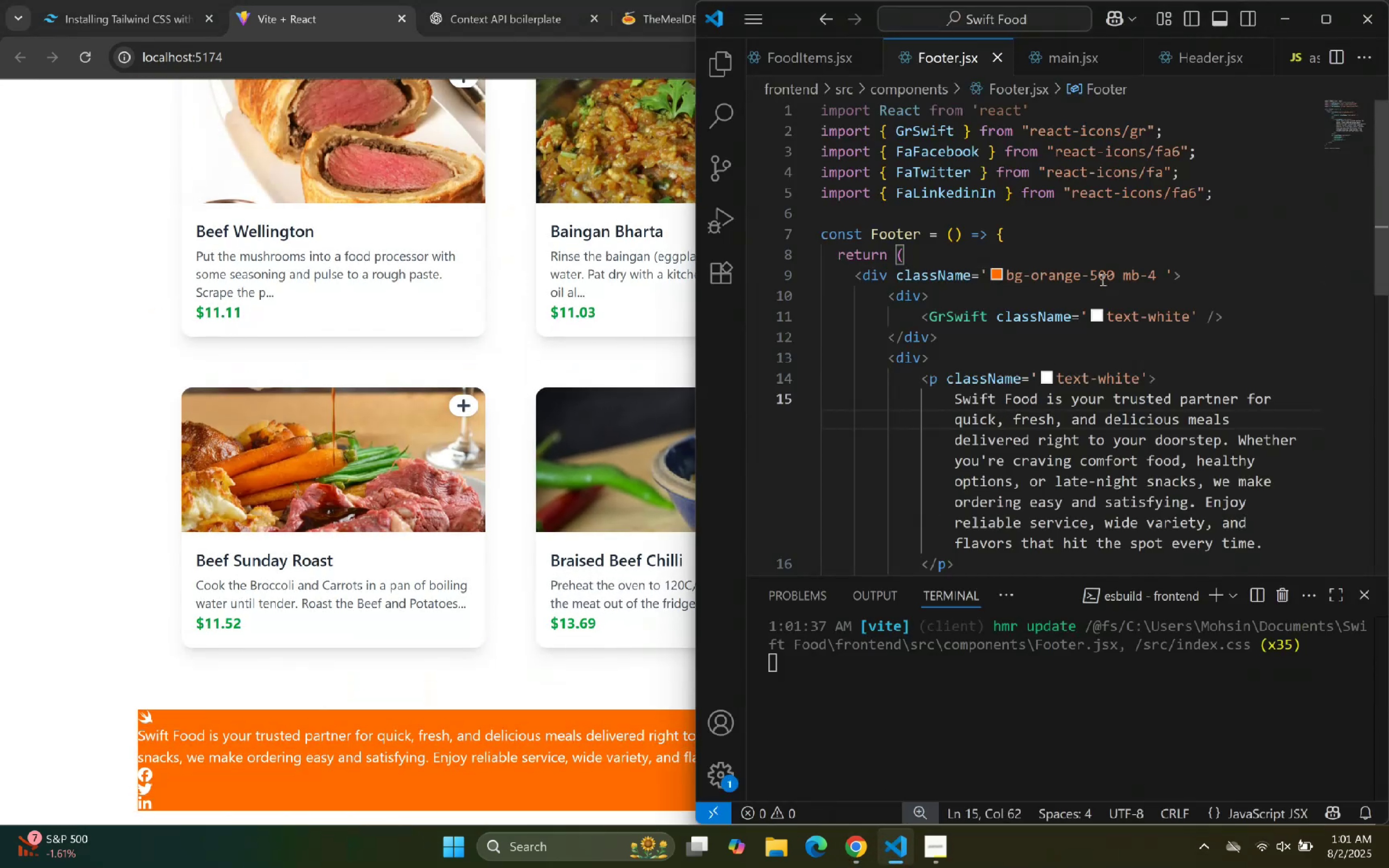 
left_click([1099, 279])
 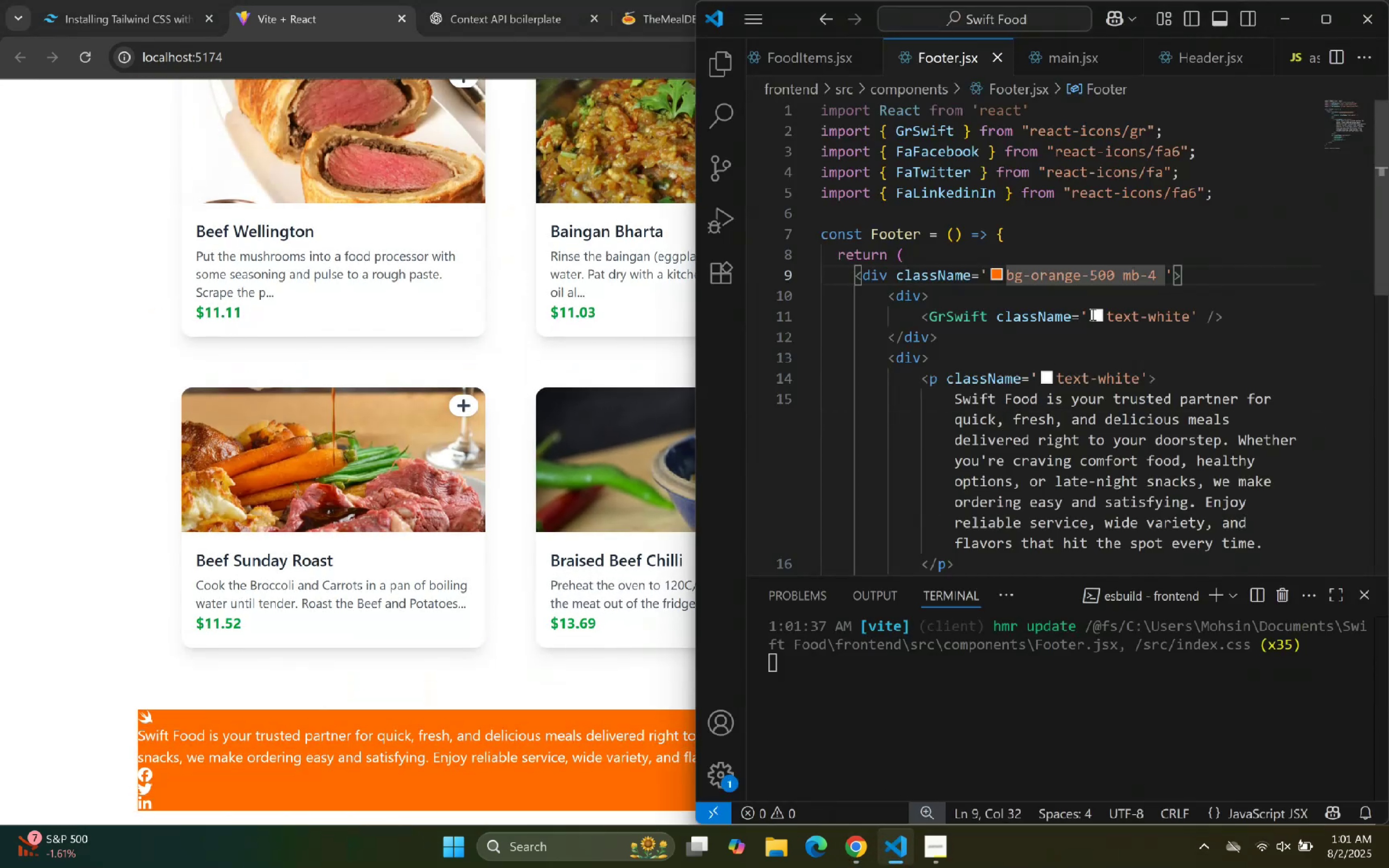 
key(Backspace)
 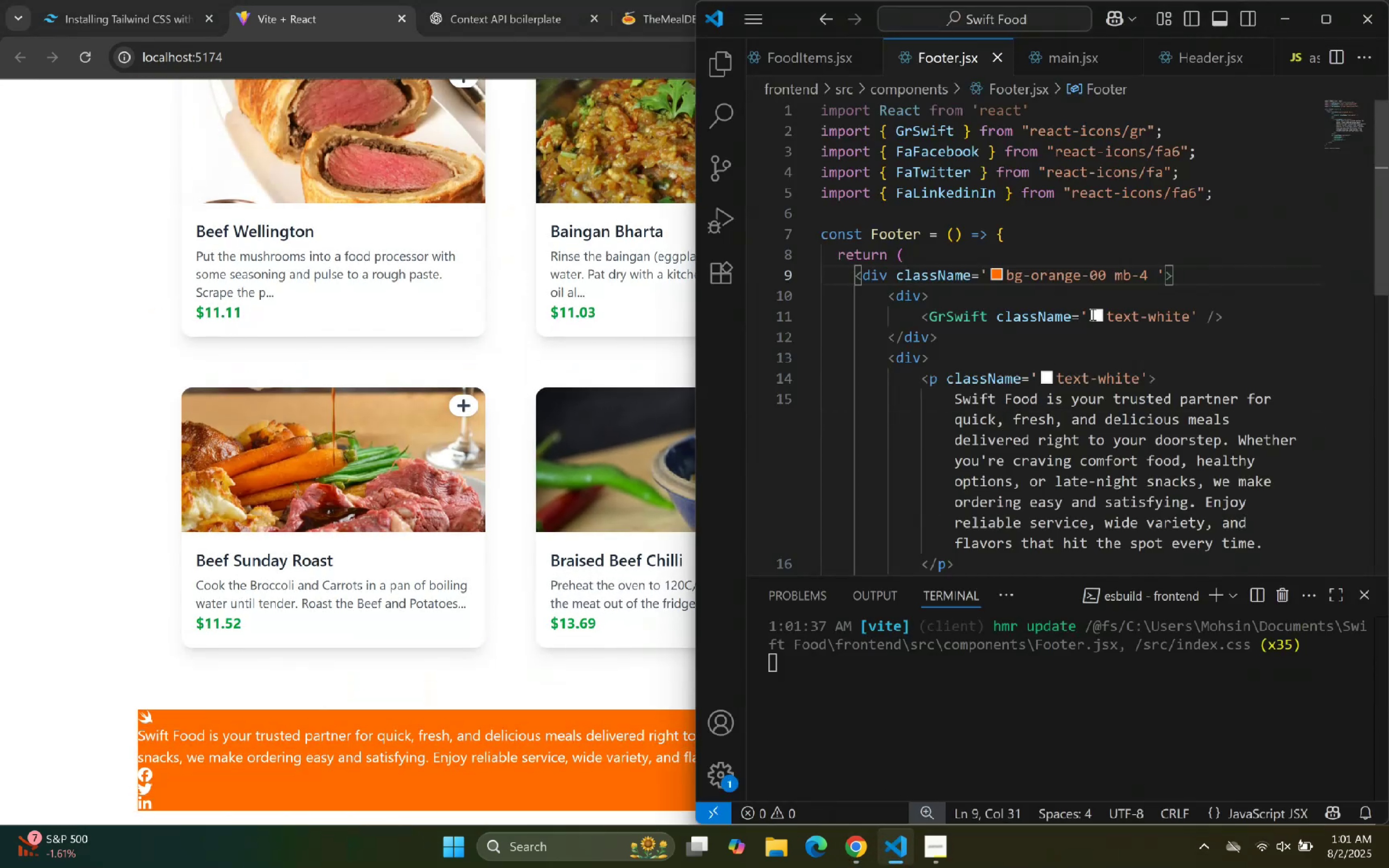 
key(7)
 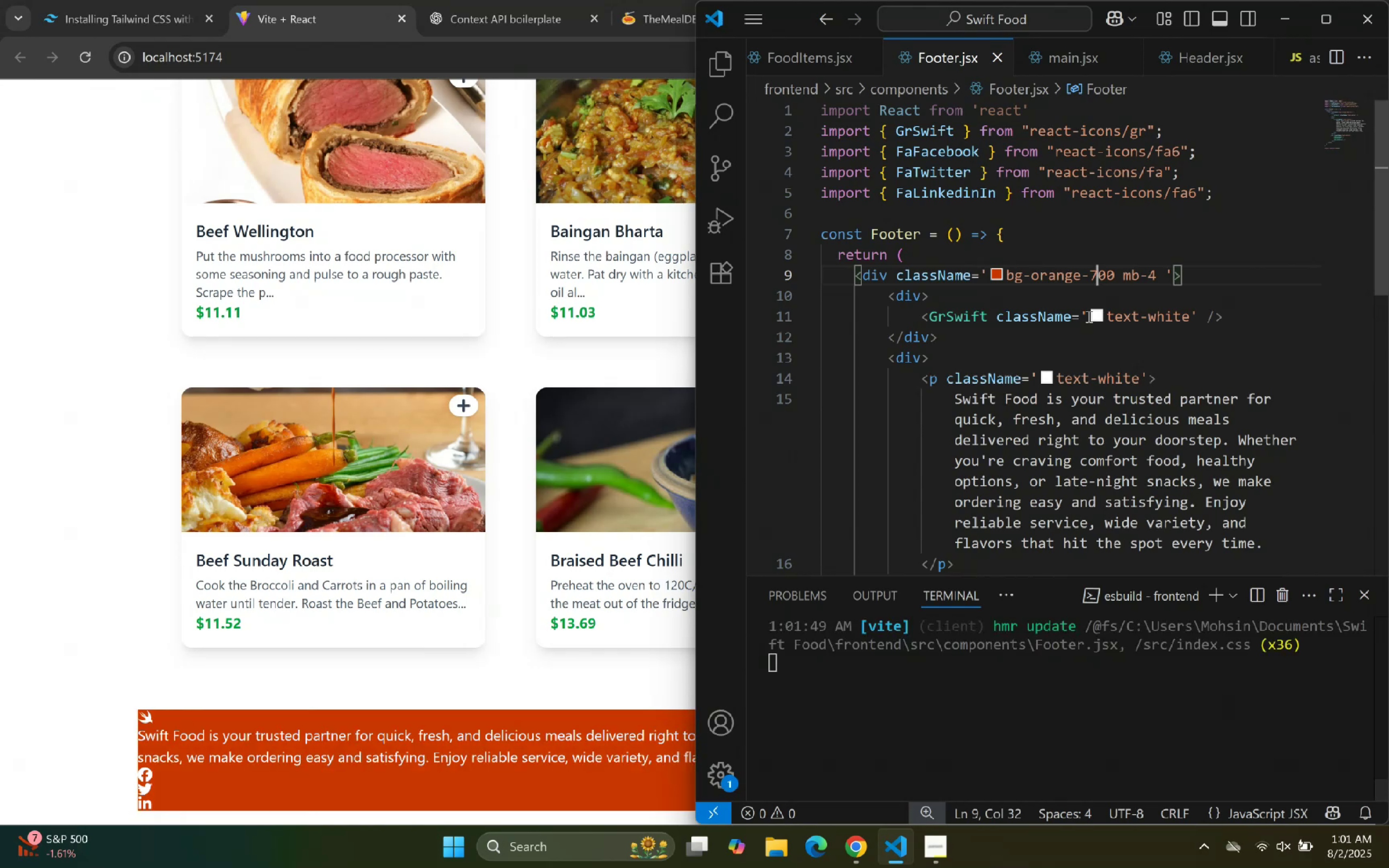 
key(Backspace)
 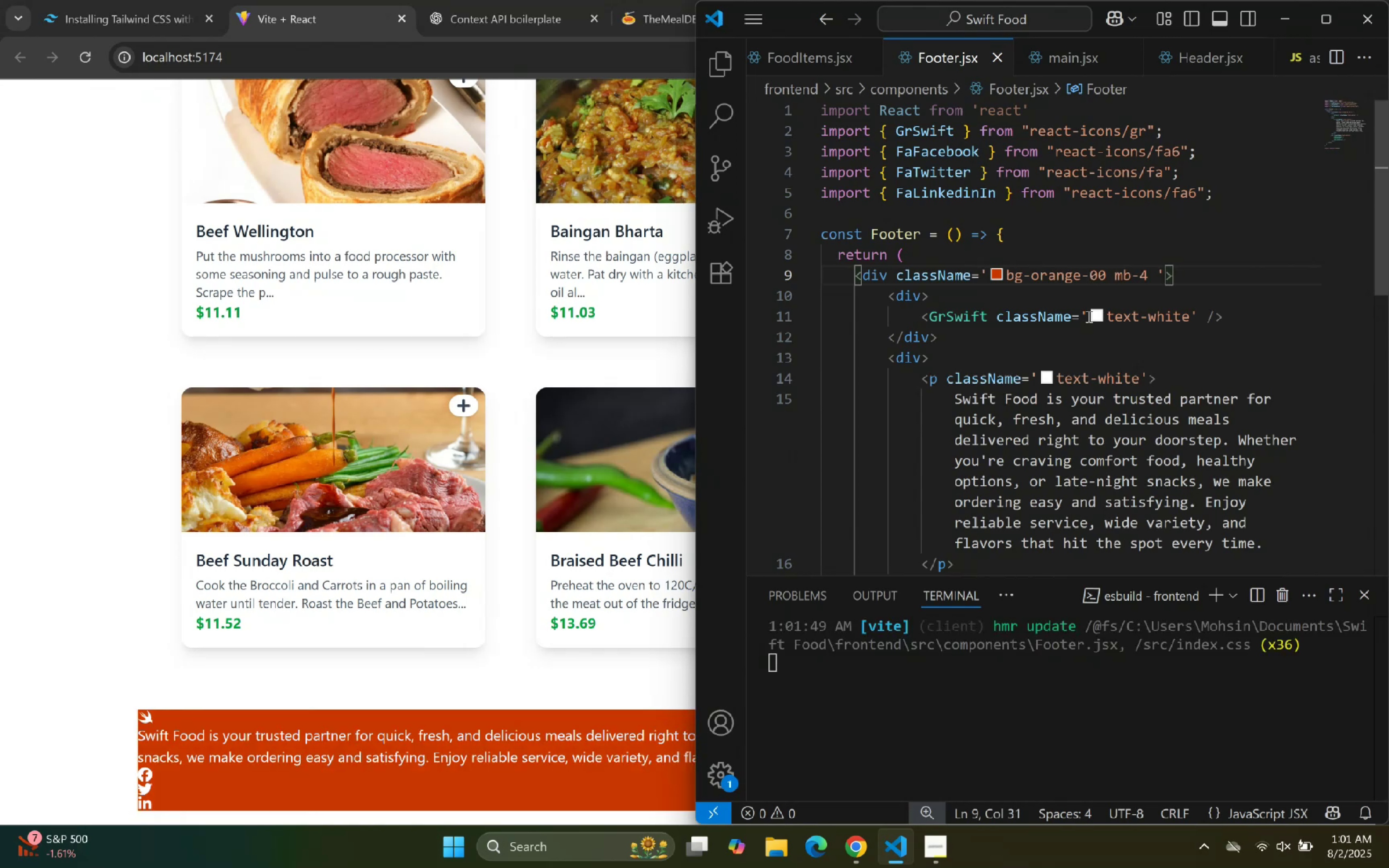 
key(6)
 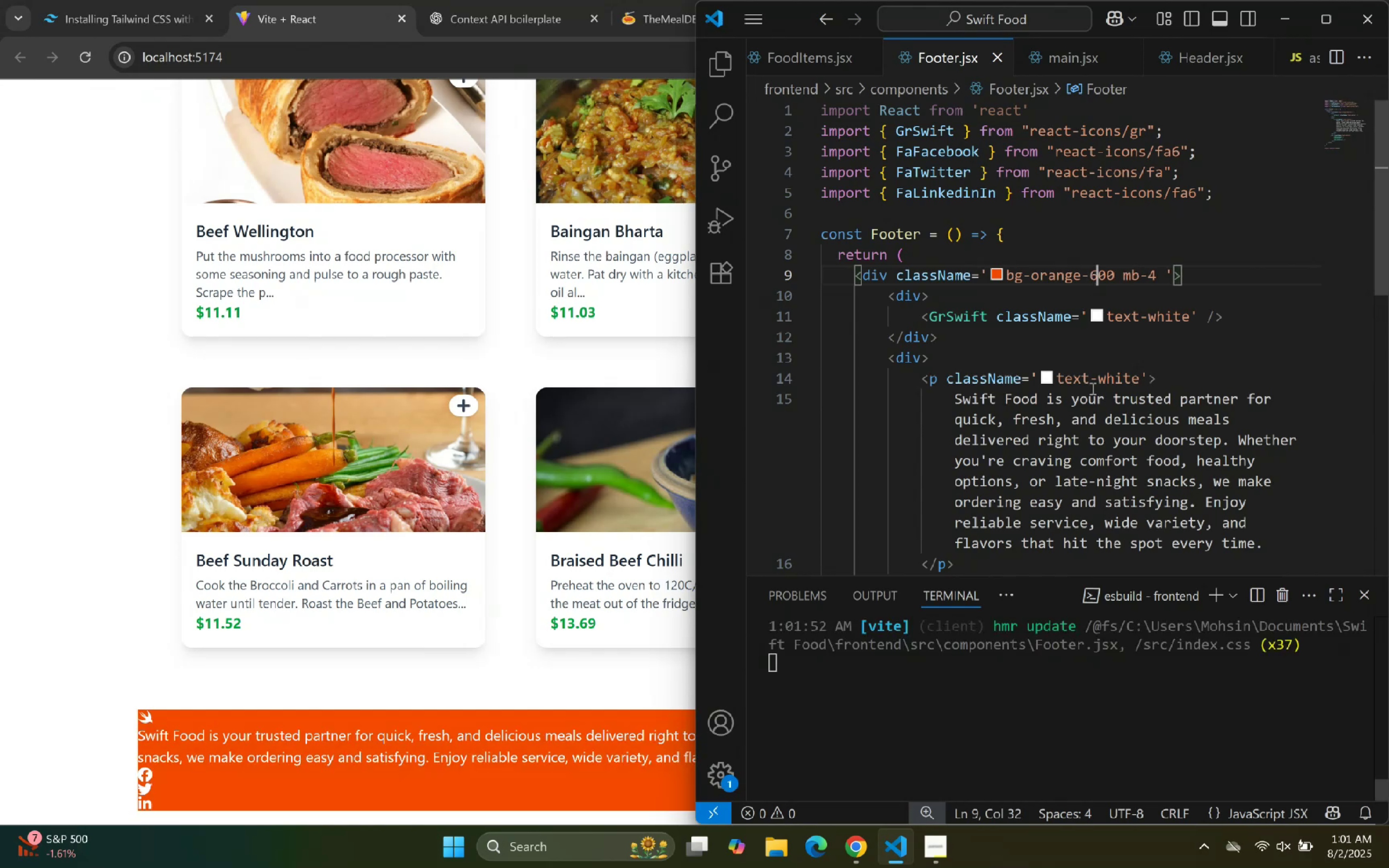 
scroll: coordinate [1069, 391], scroll_direction: down, amount: 5.0
 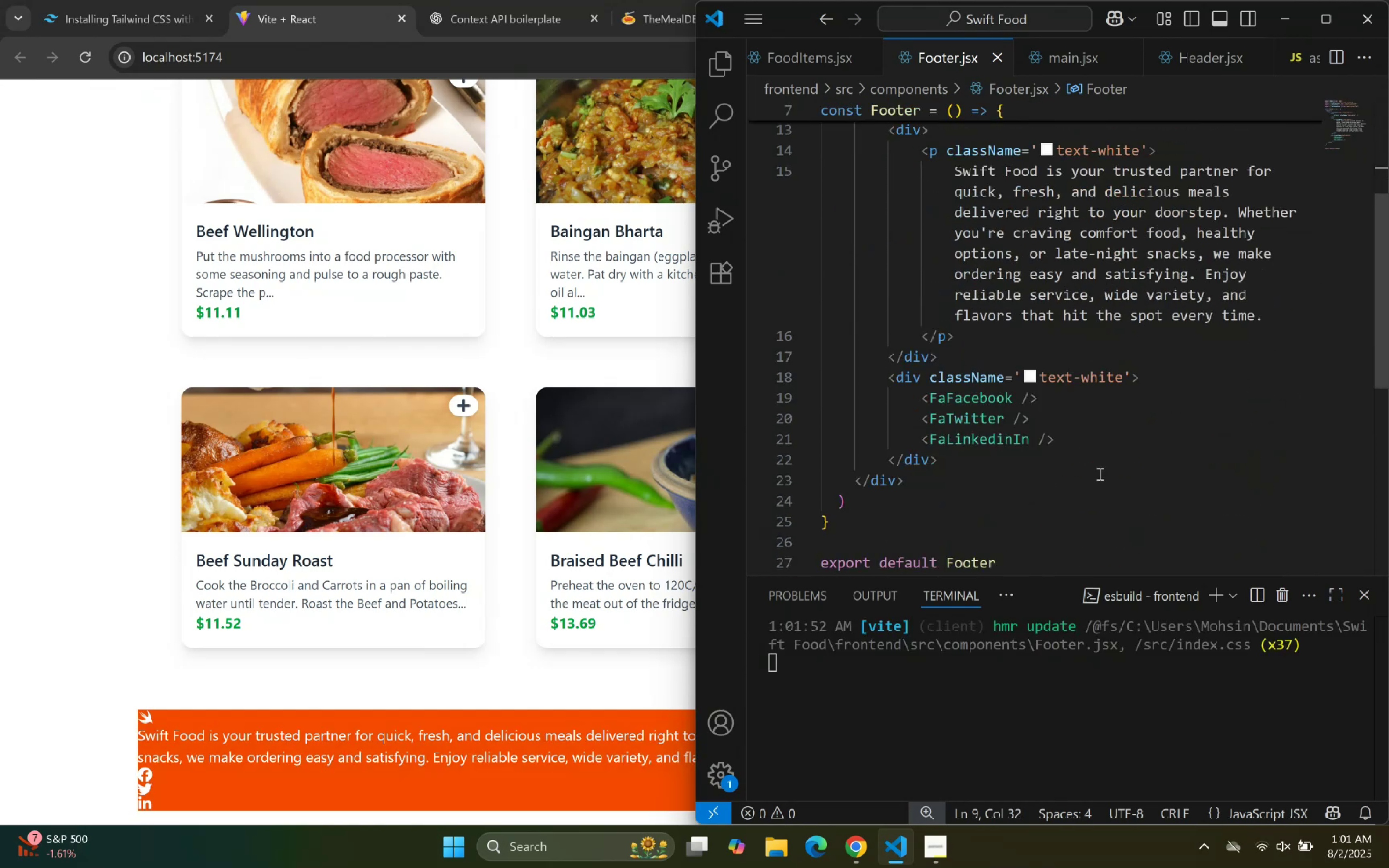 
left_click([965, 465])
 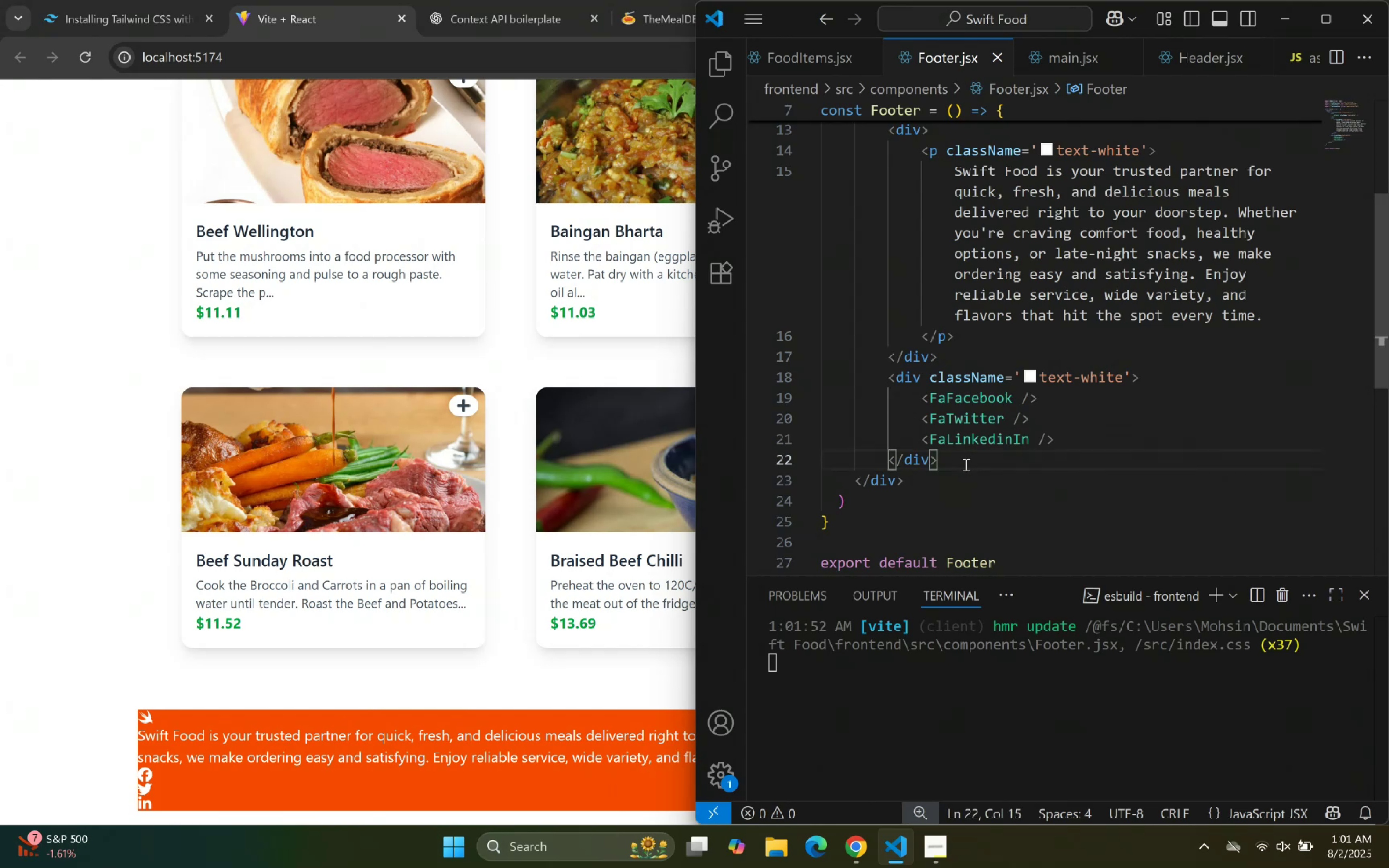 
key(Enter)
 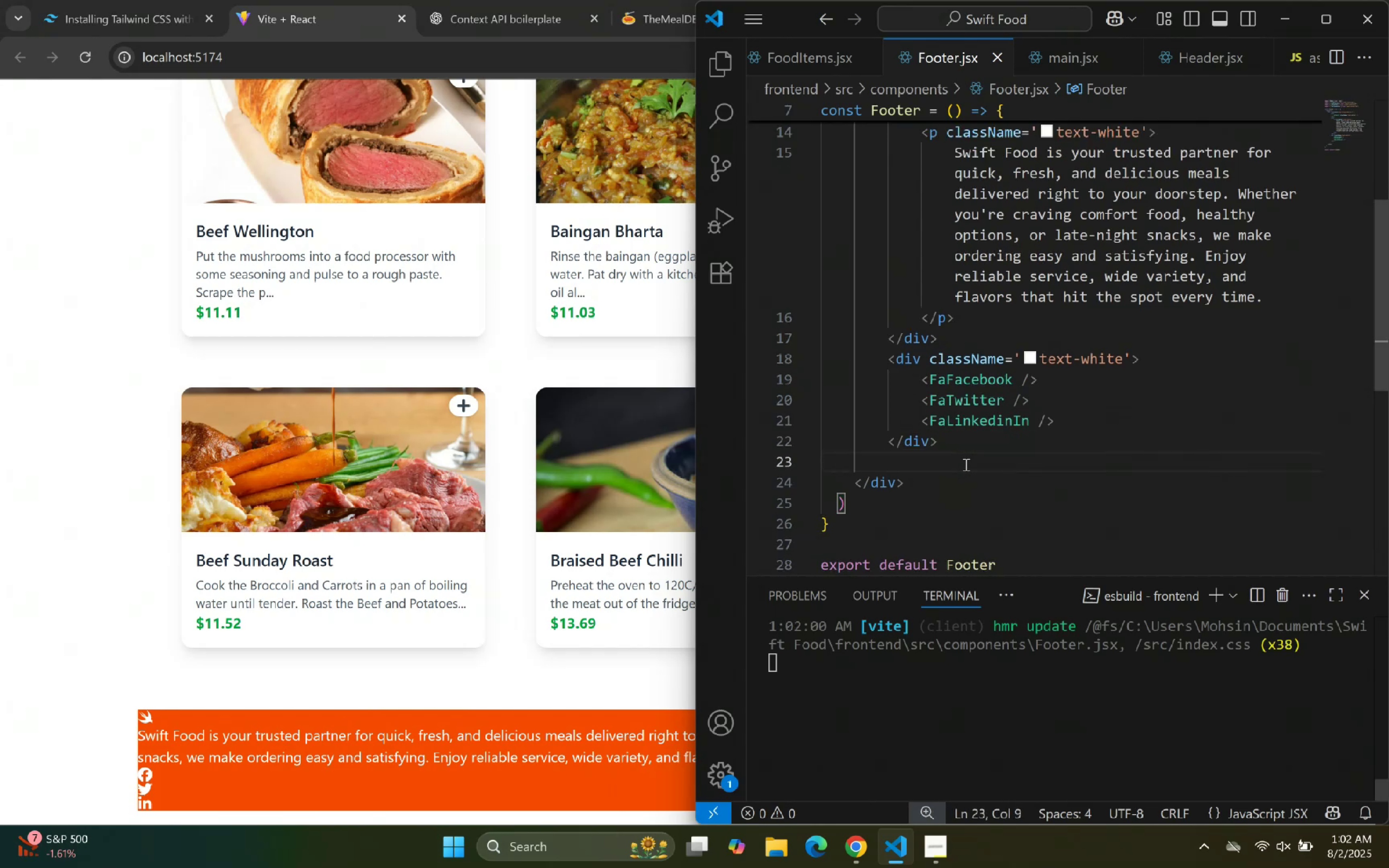 
type(div)
 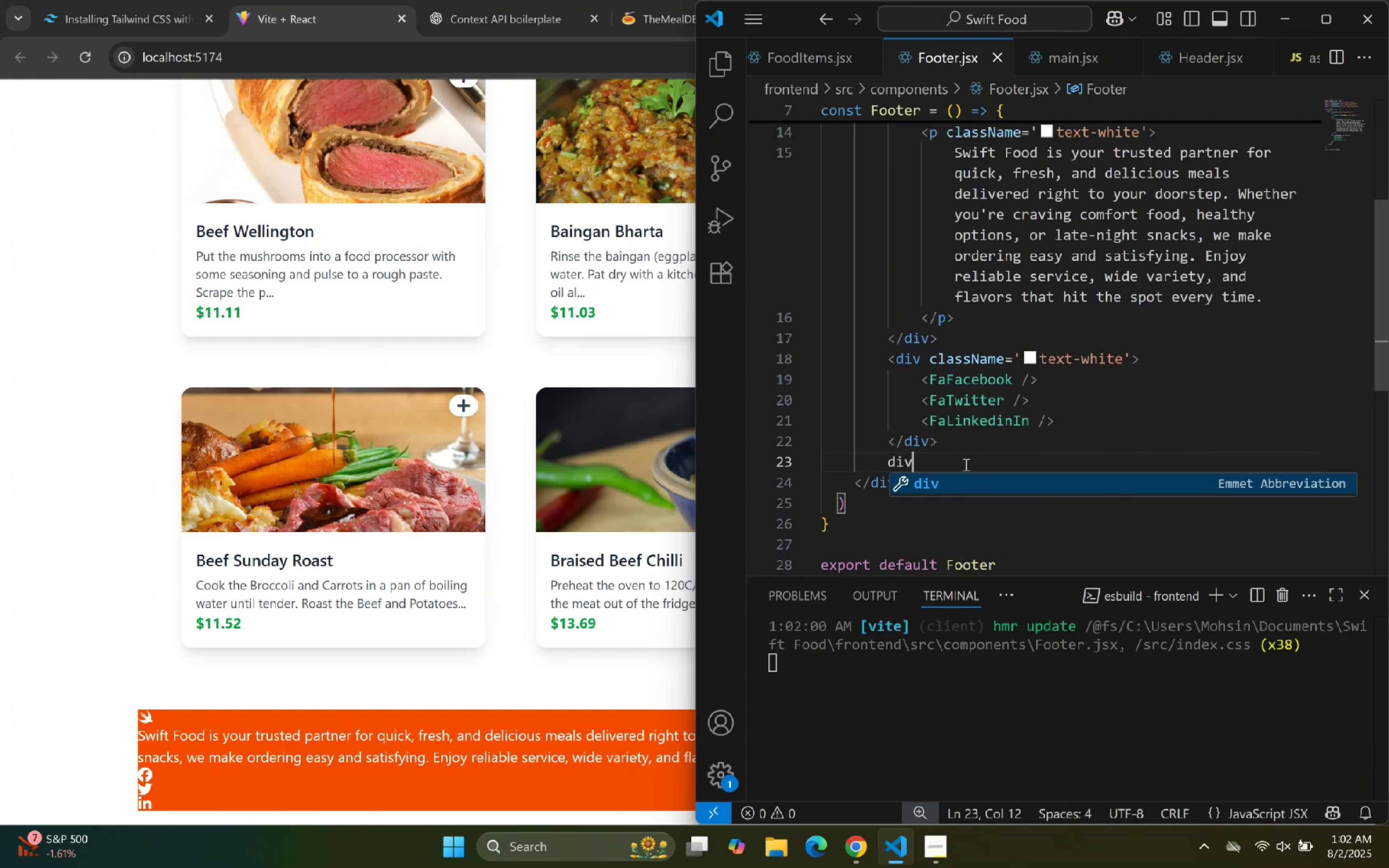 
key(Enter)
 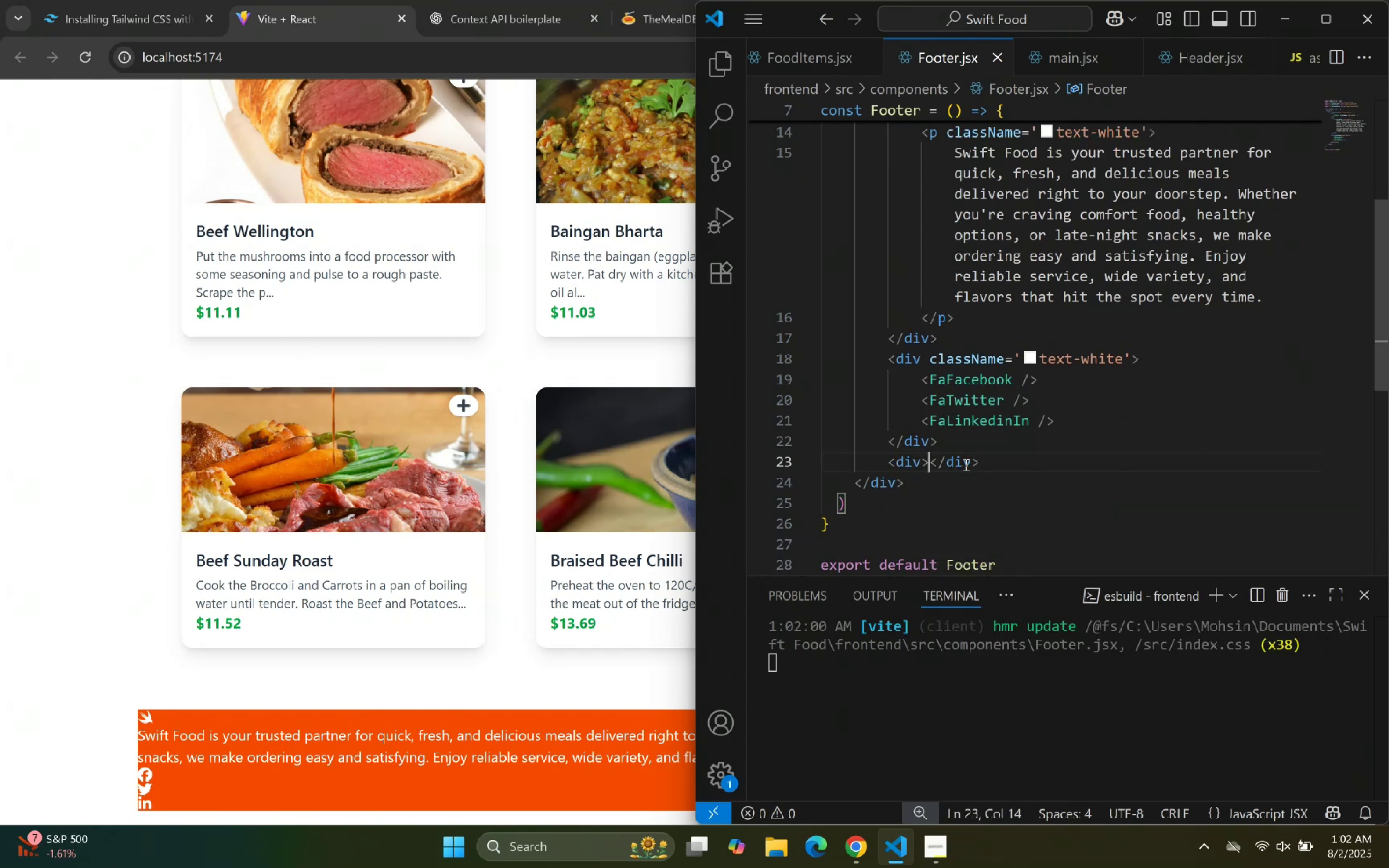 
key(Enter)
 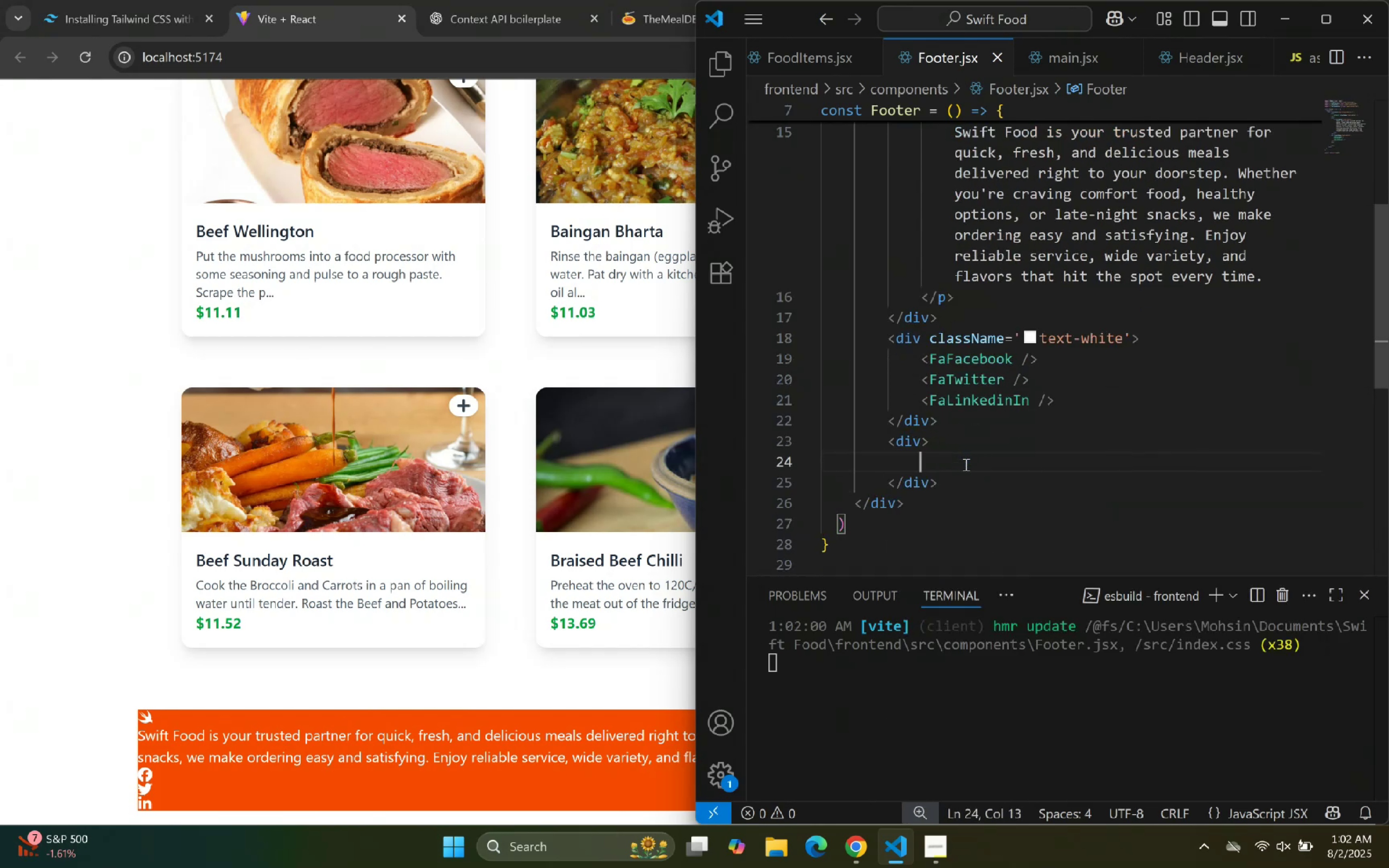 
type(h1)
 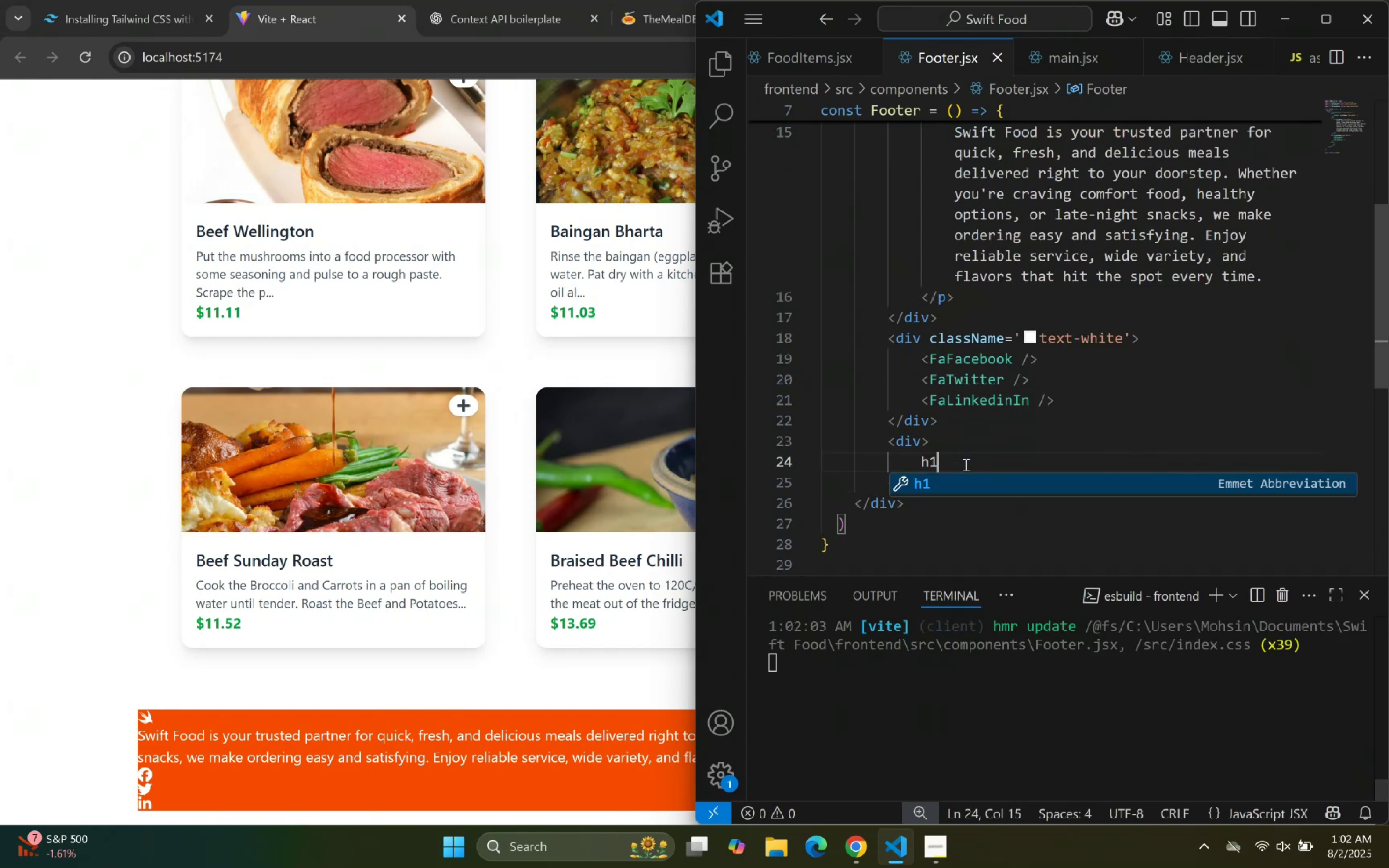 
key(Enter)
 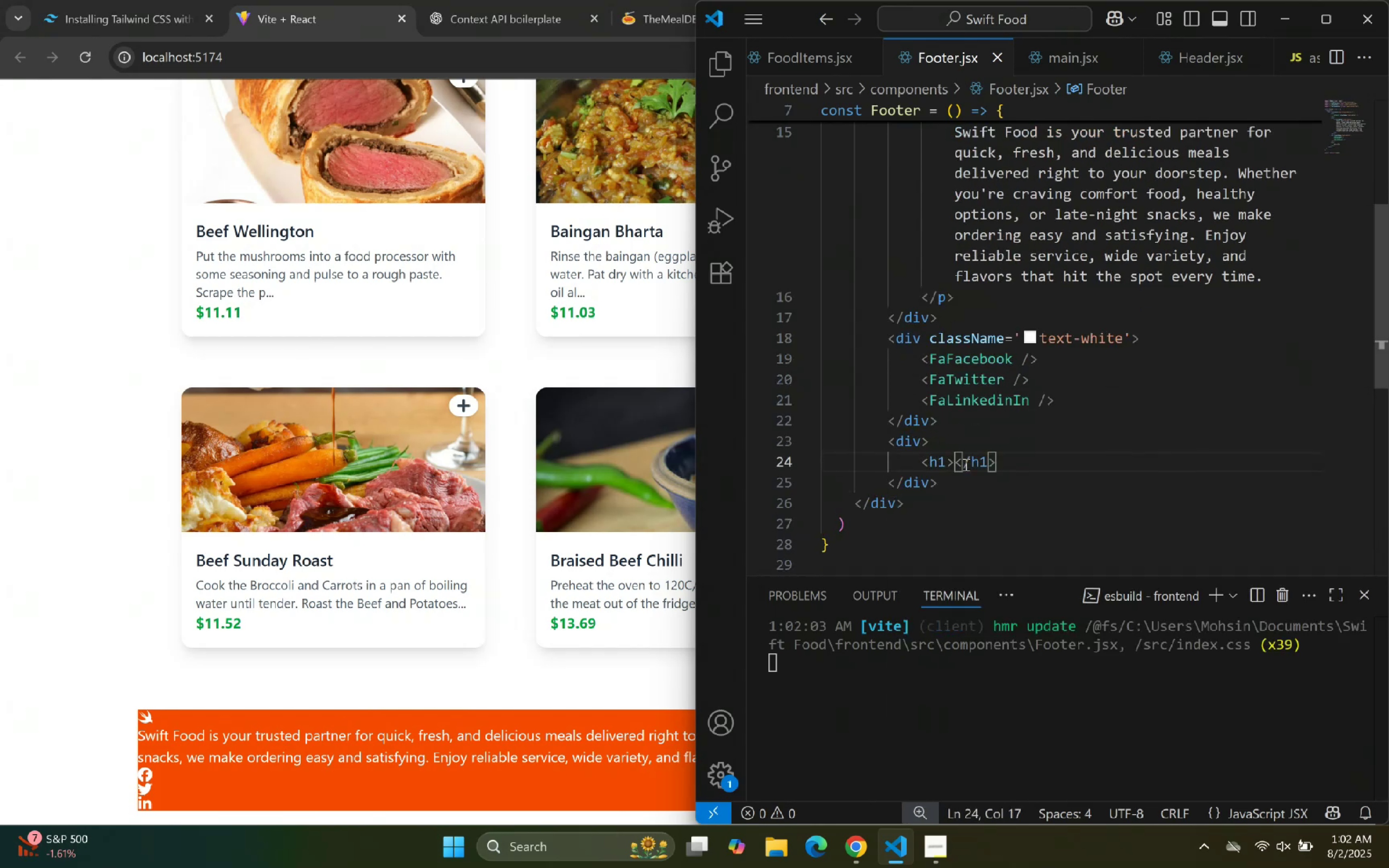 
key(Enter)
 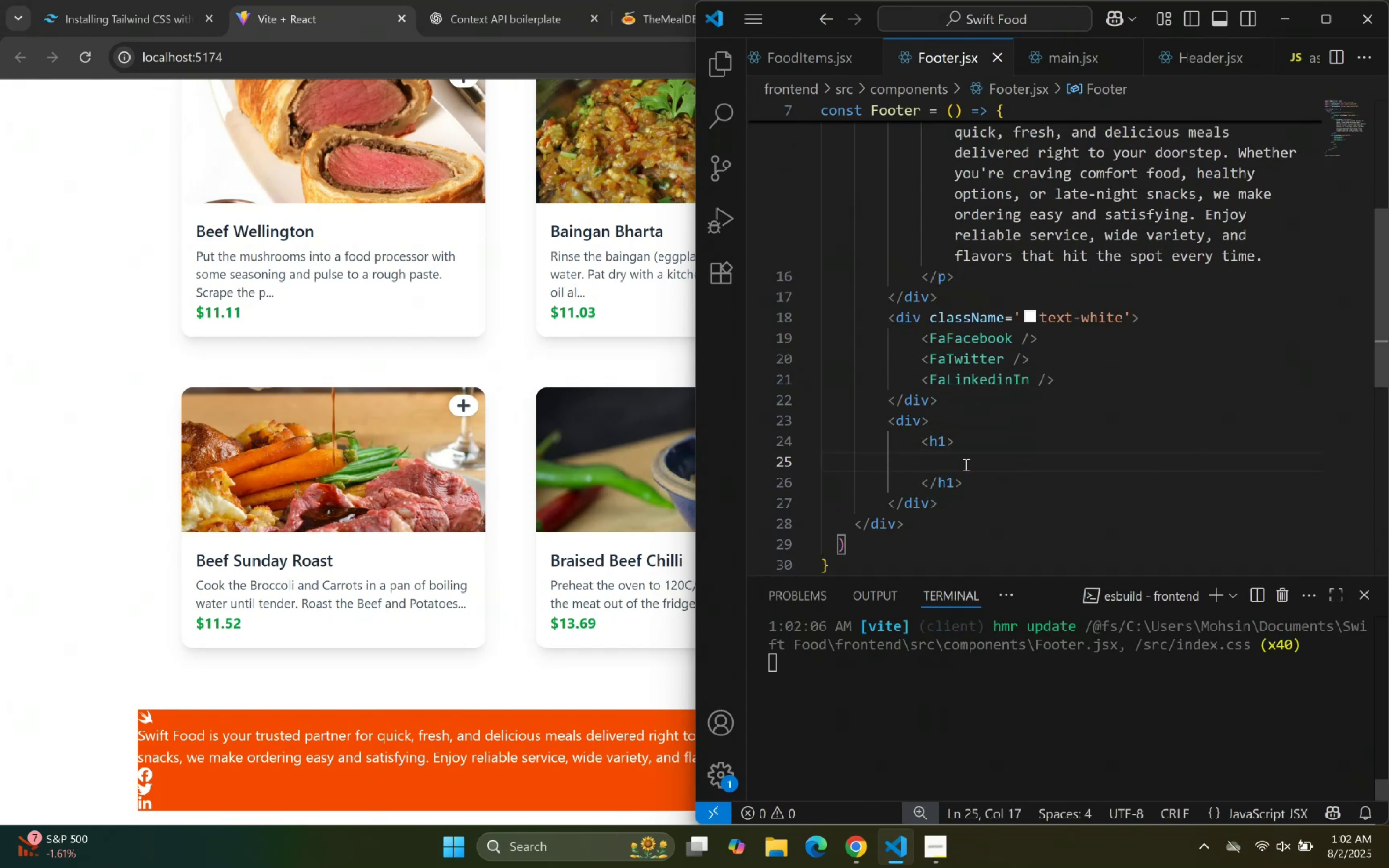 
type(Company )
key(Backspace)
key(Backspace)
type(OMPANY)
 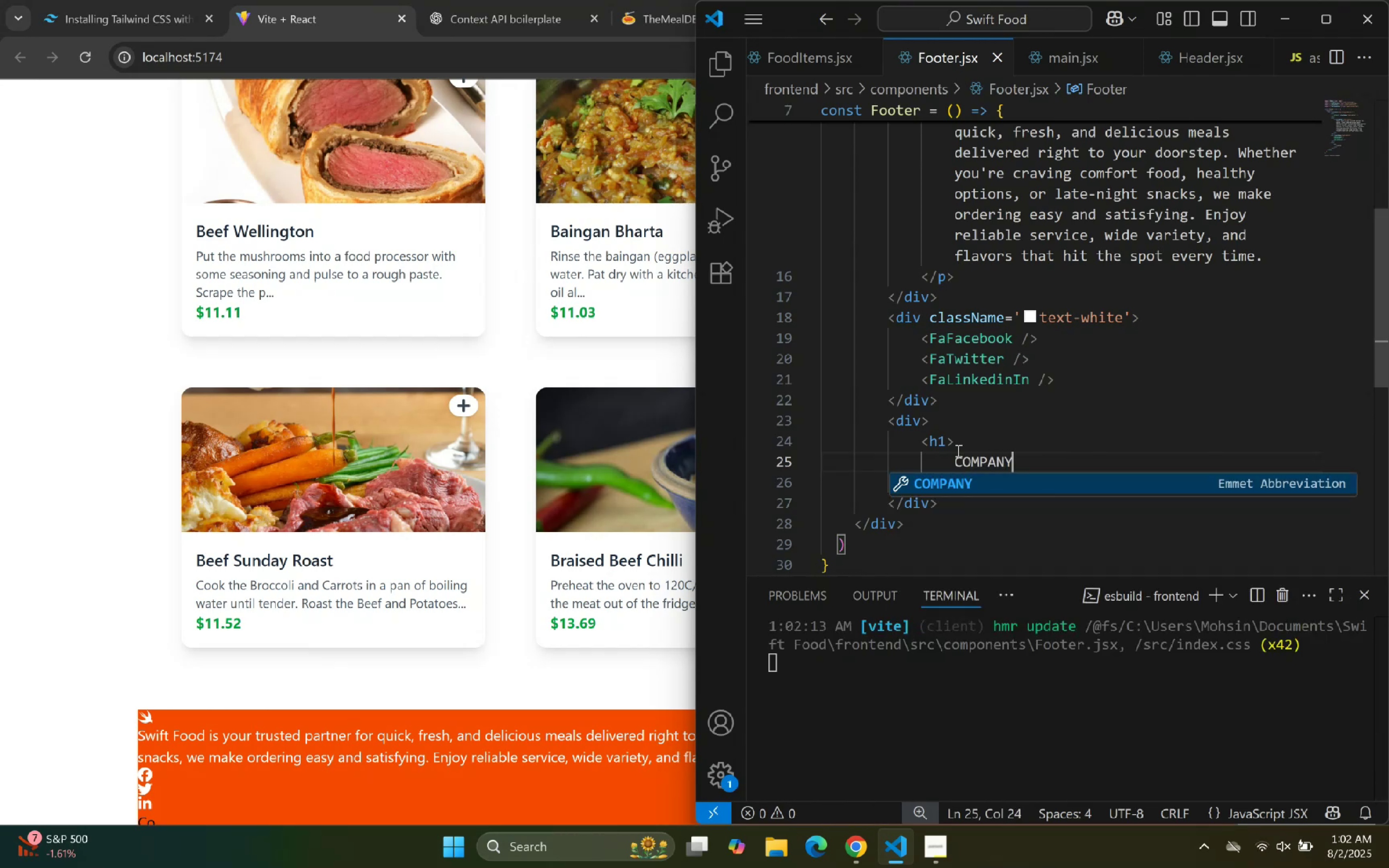 
 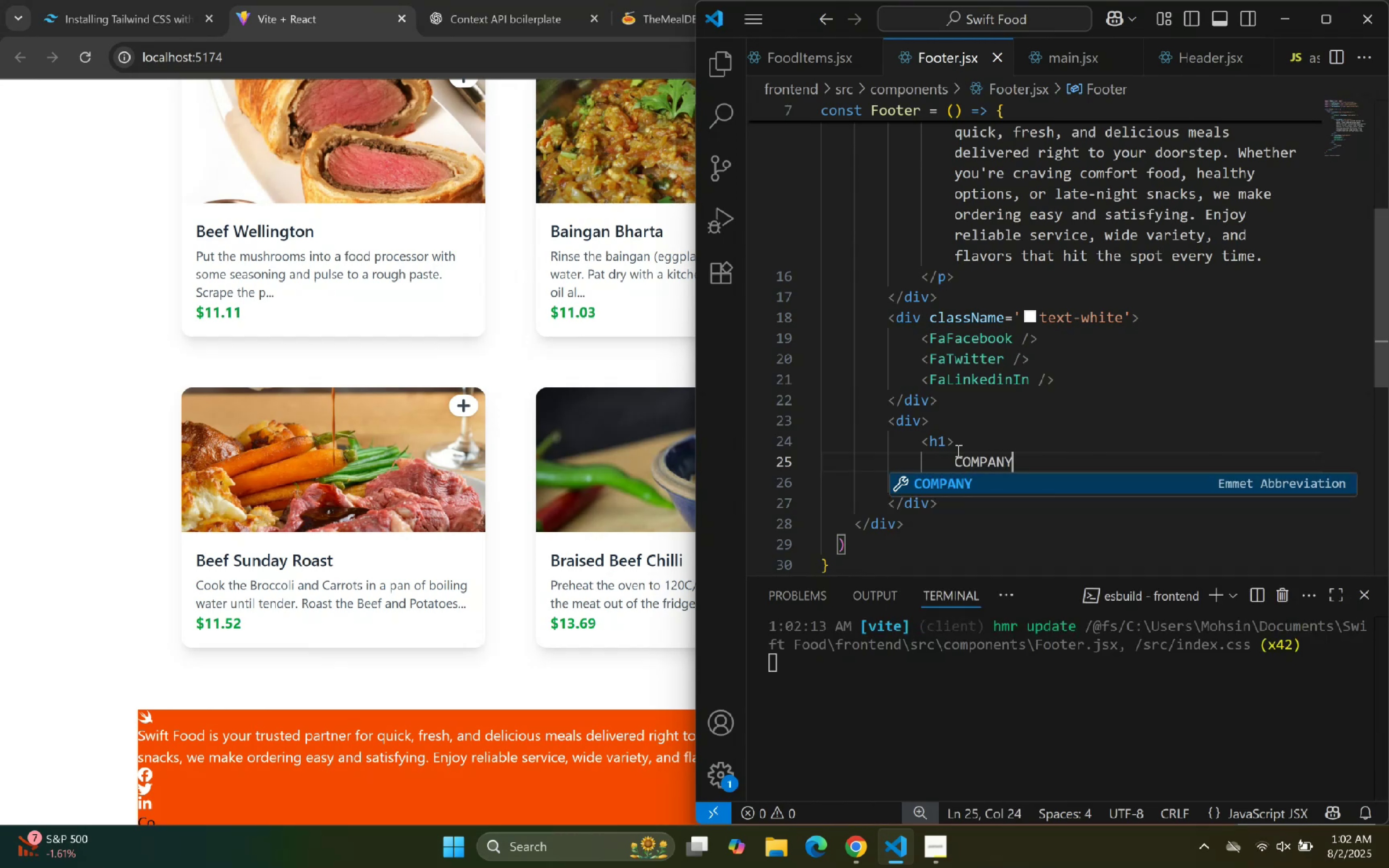 
key(ArrowRight)
 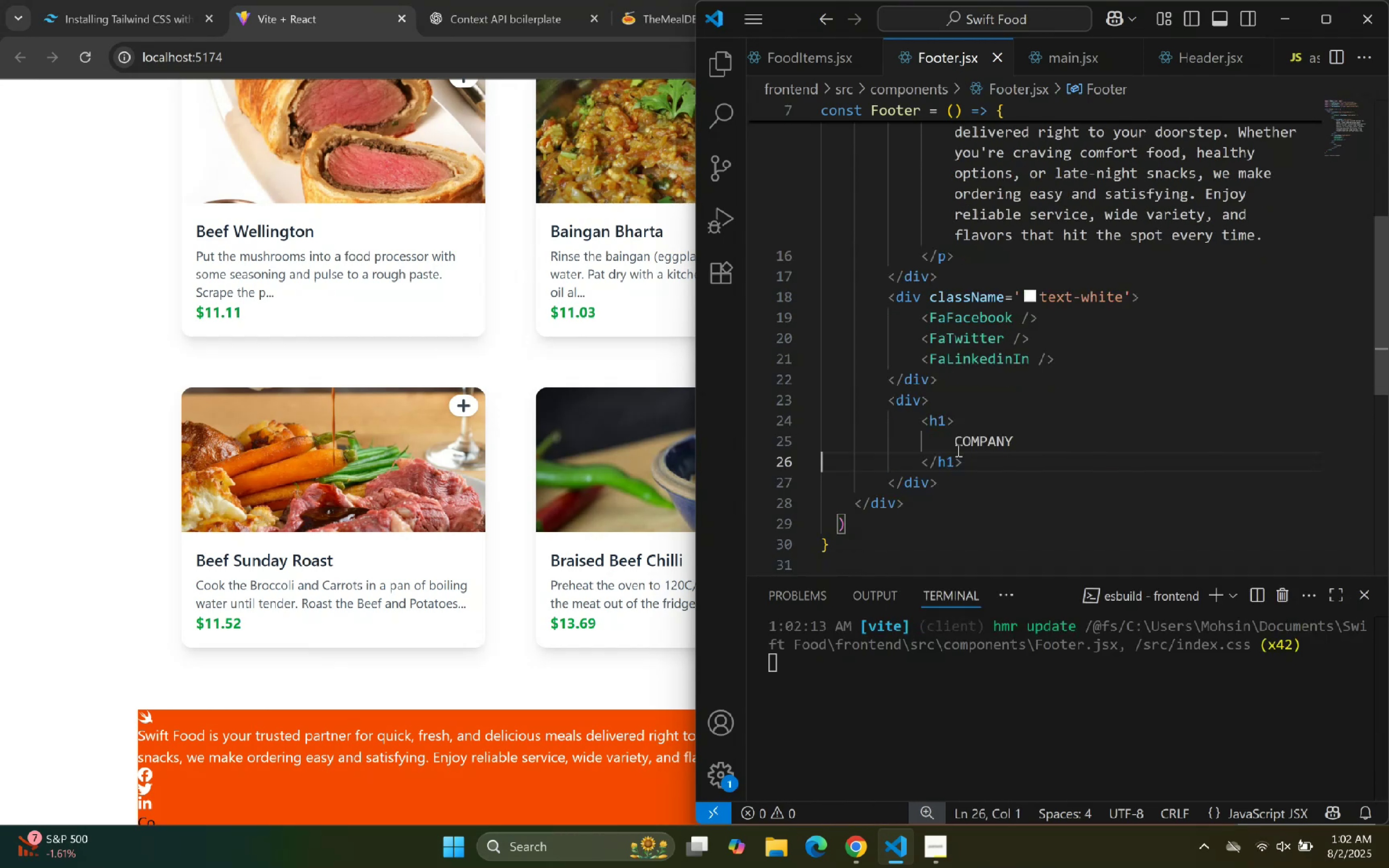 
key(ArrowDown)
 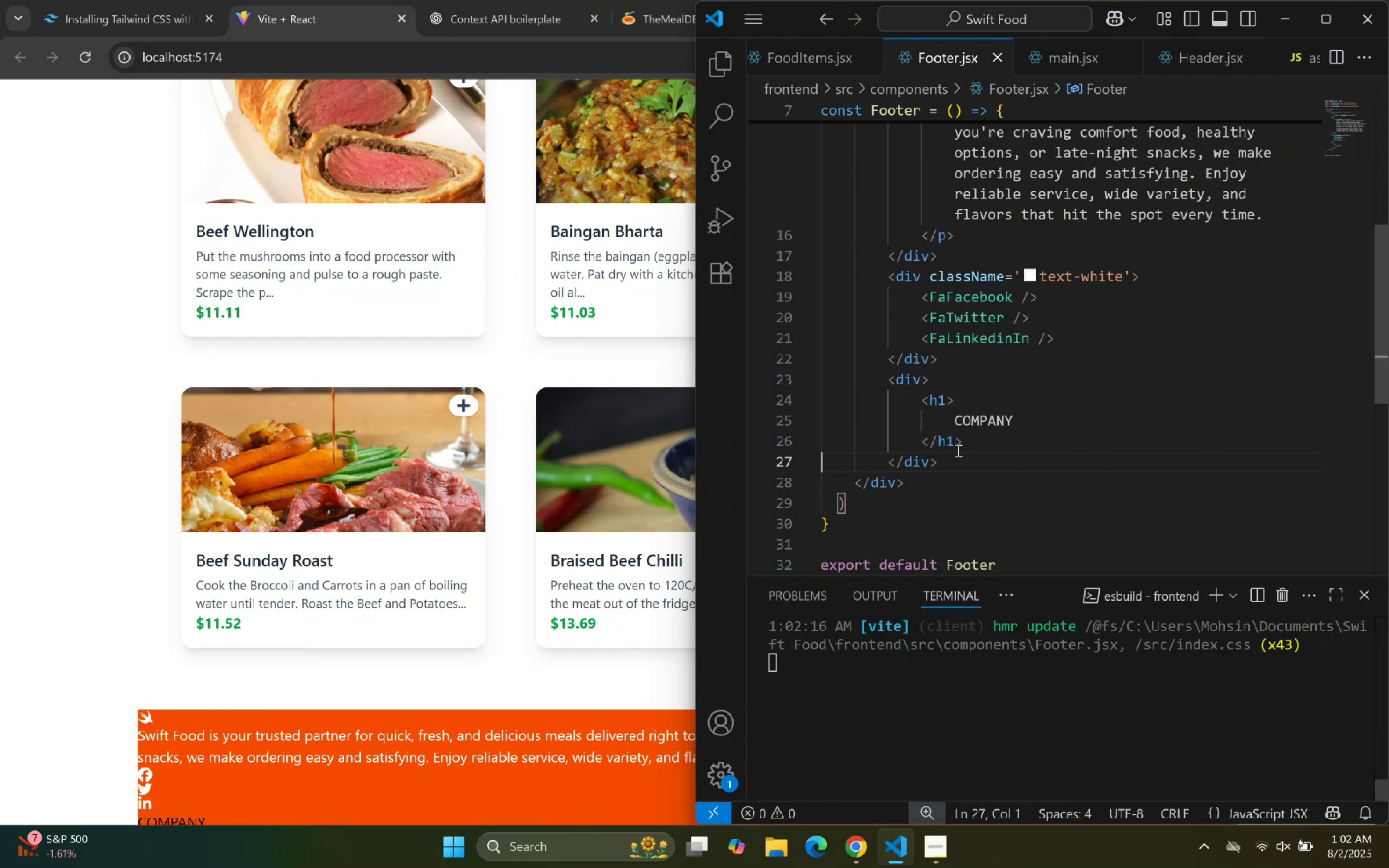 
key(ArrowLeft)
 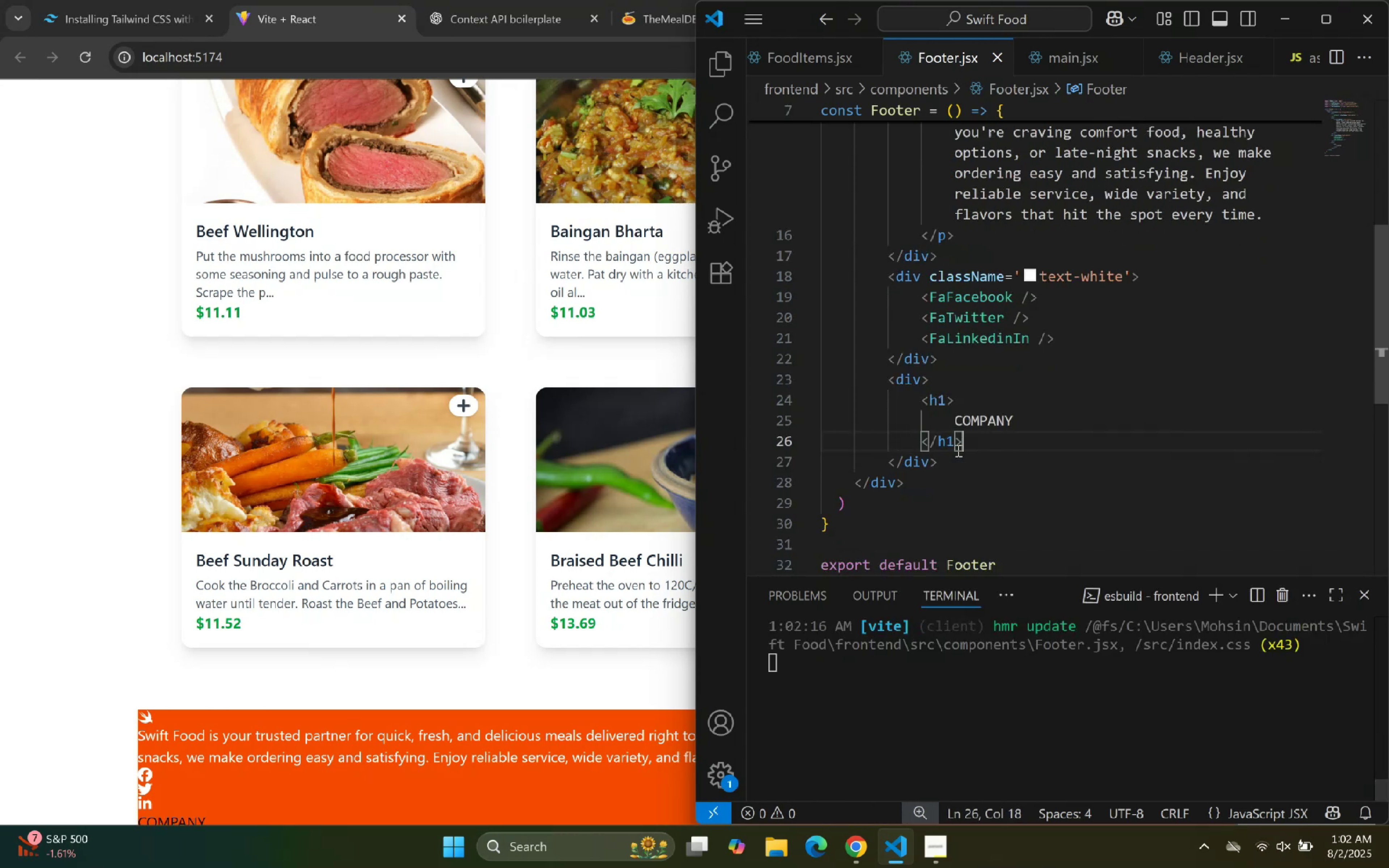 
key(Enter)
 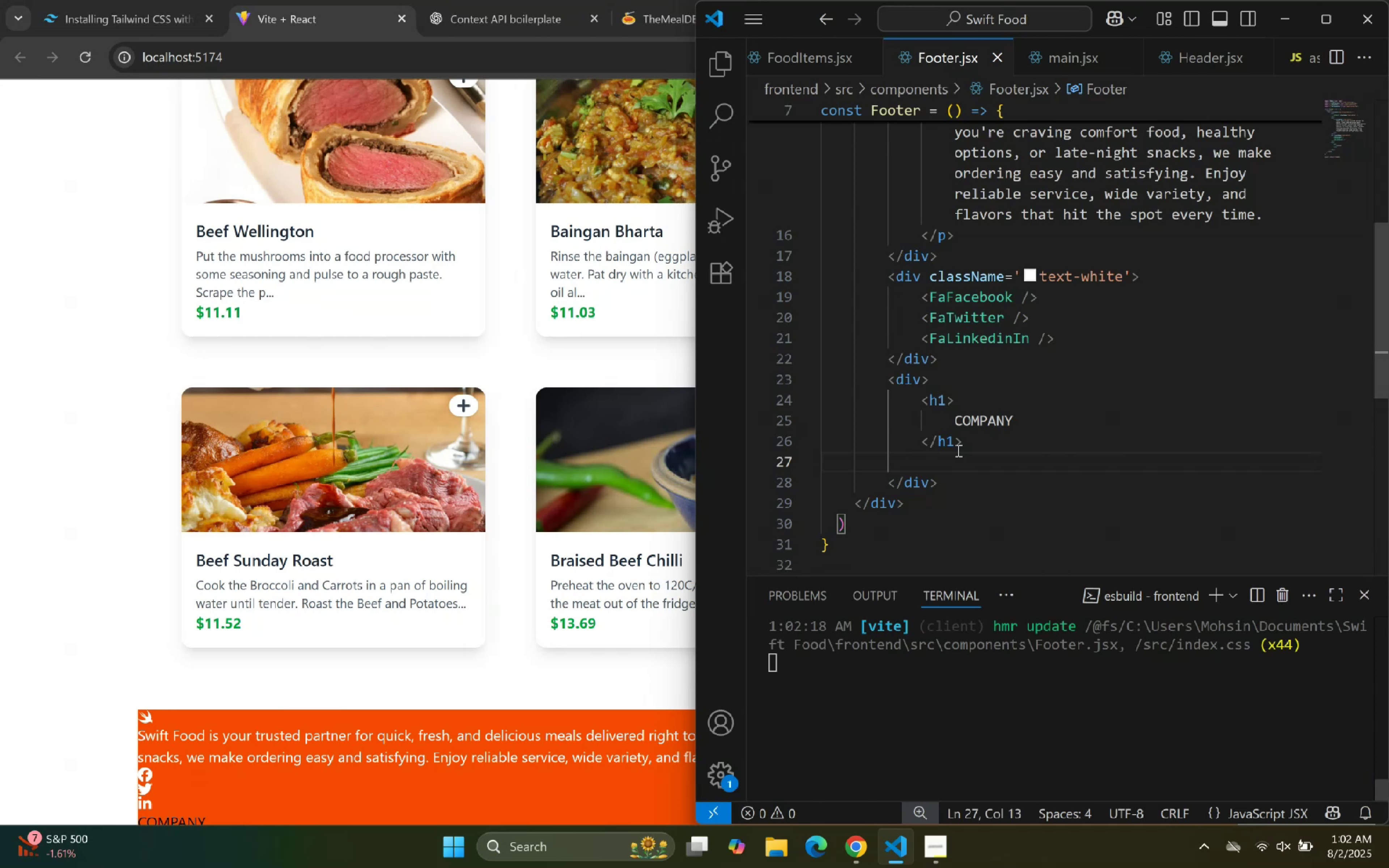 
type(ul)
 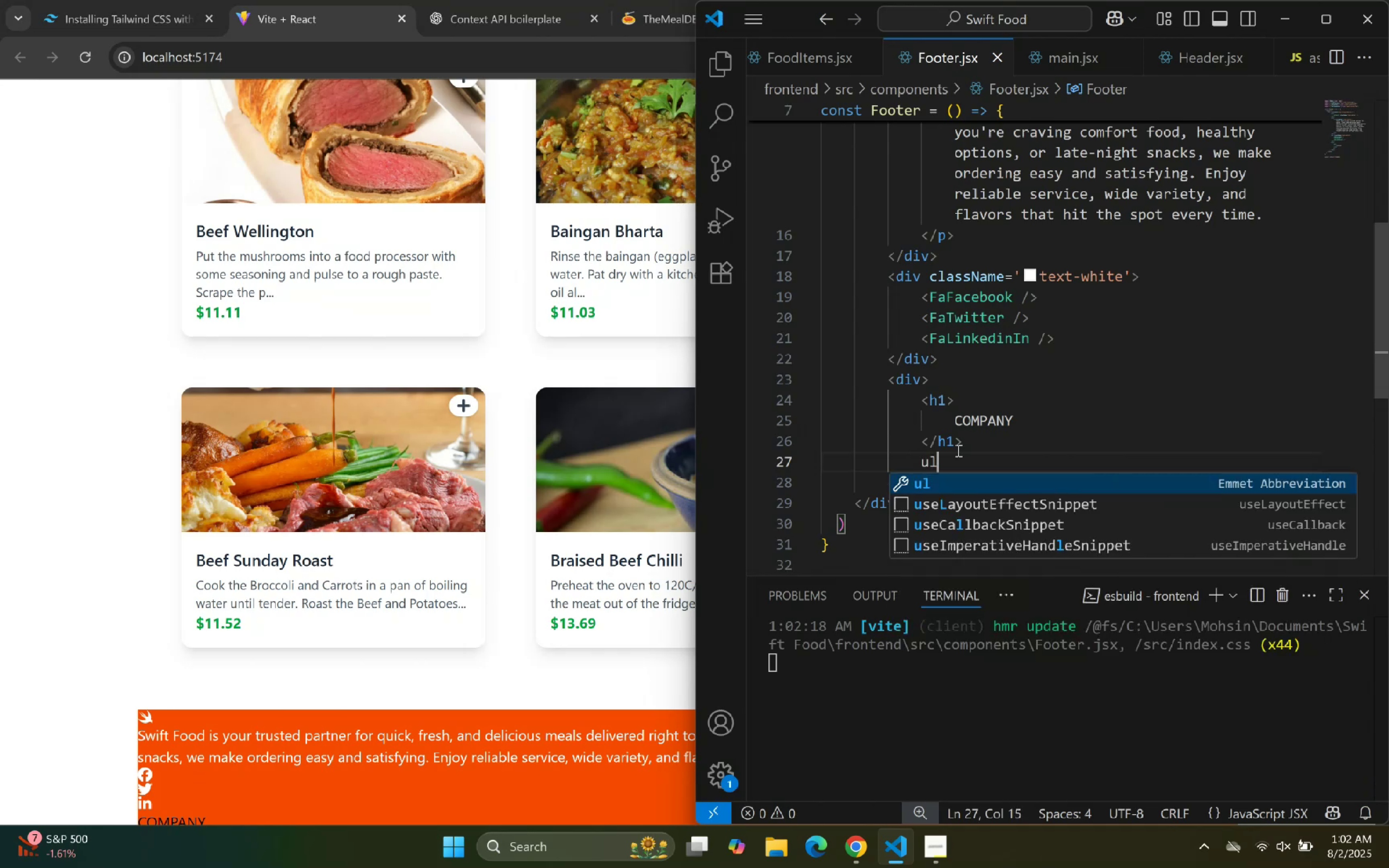 
key(Enter)
 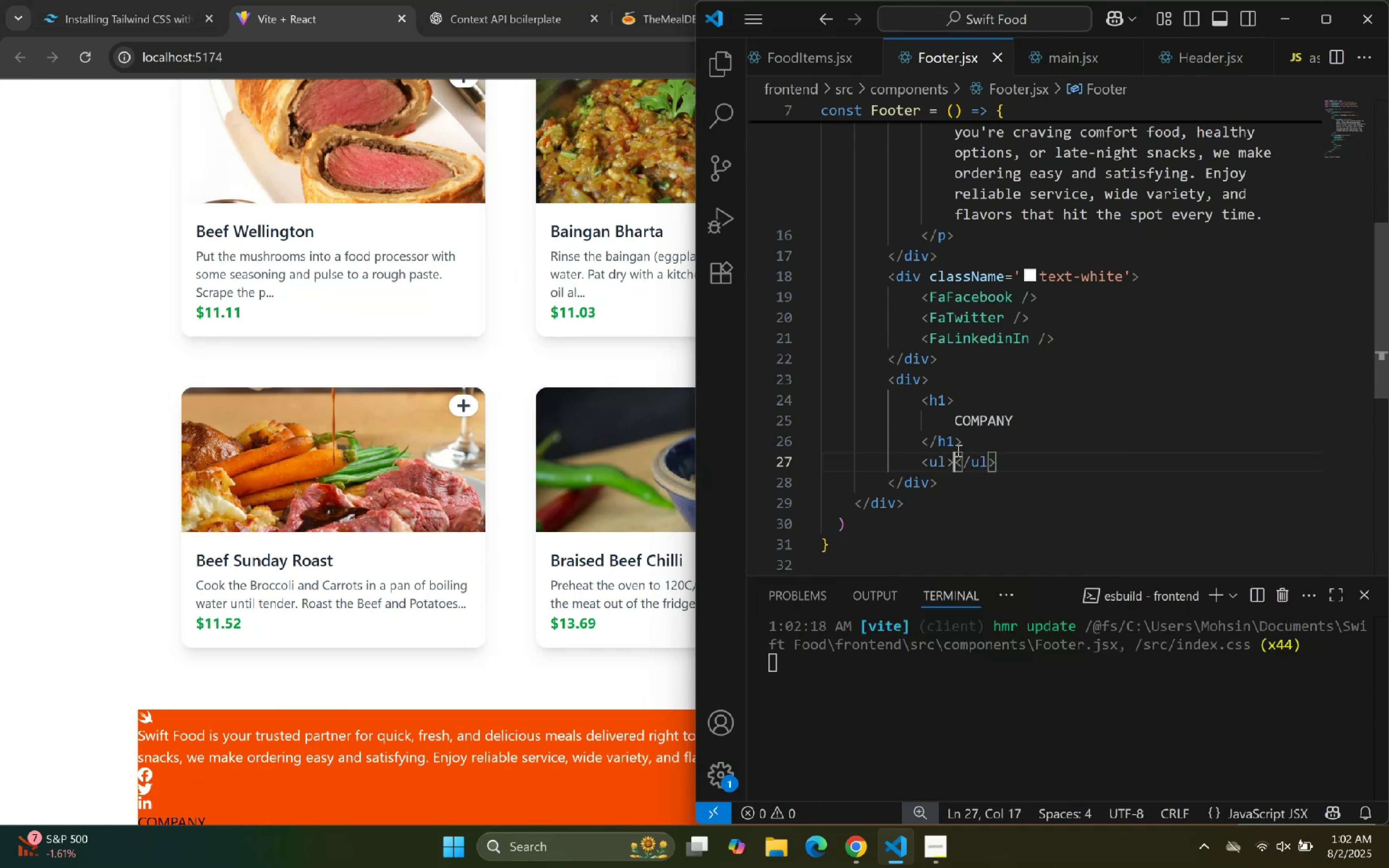 
key(Enter)
 